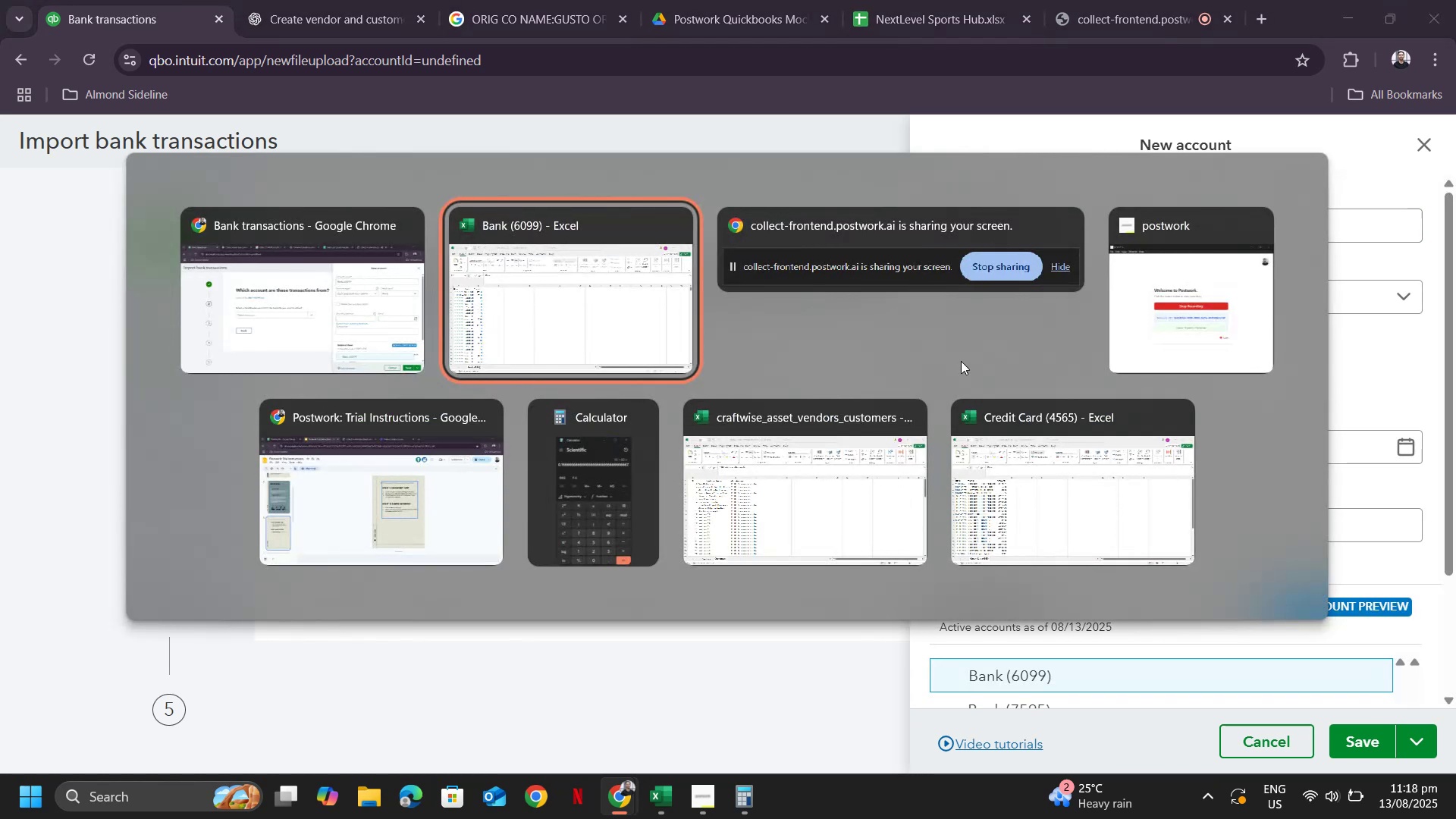 
key(Alt+Shift+Tab)
 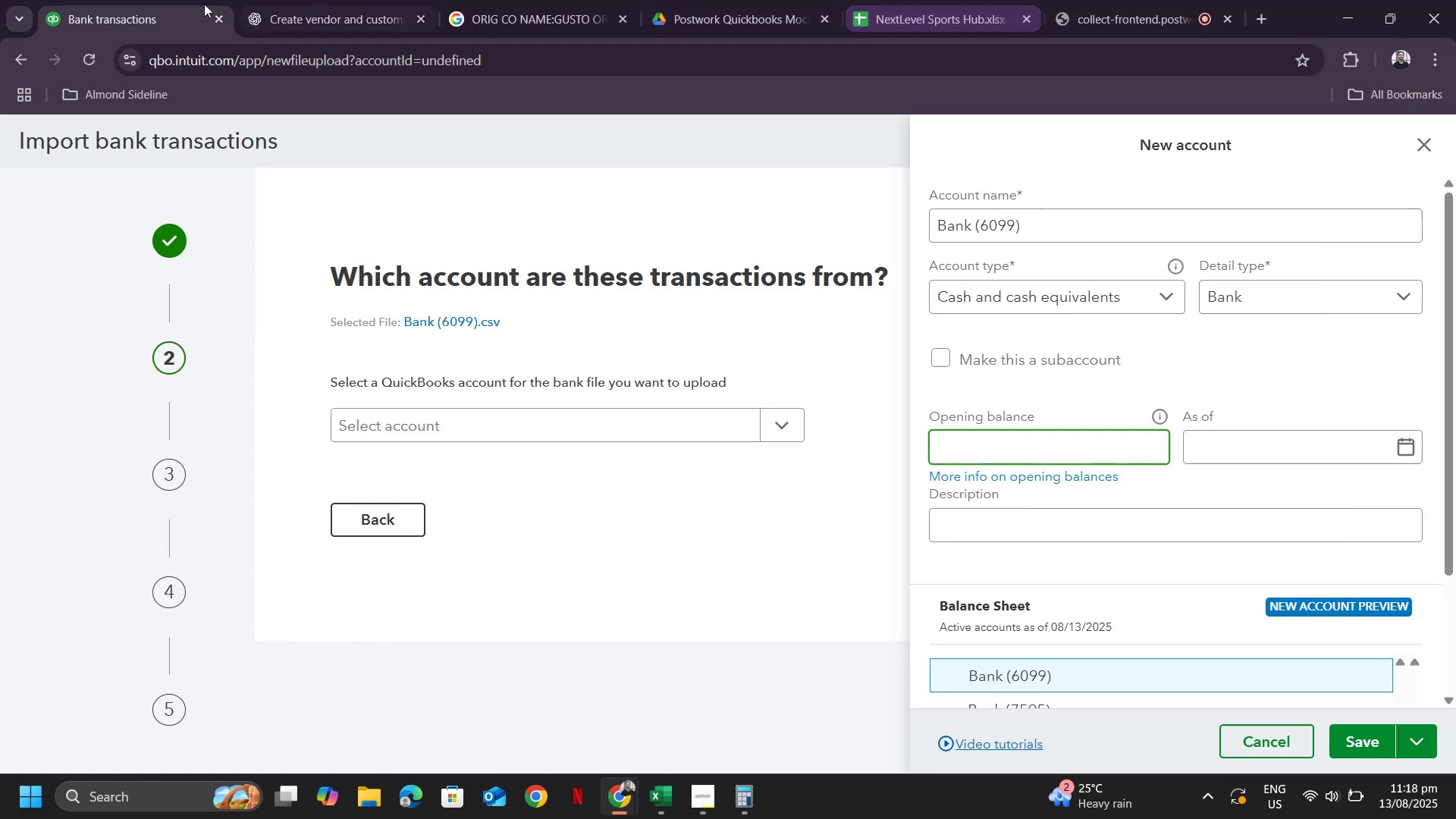 
left_click_drag(start_coordinate=[111, 14], to_coordinate=[301, 247])
 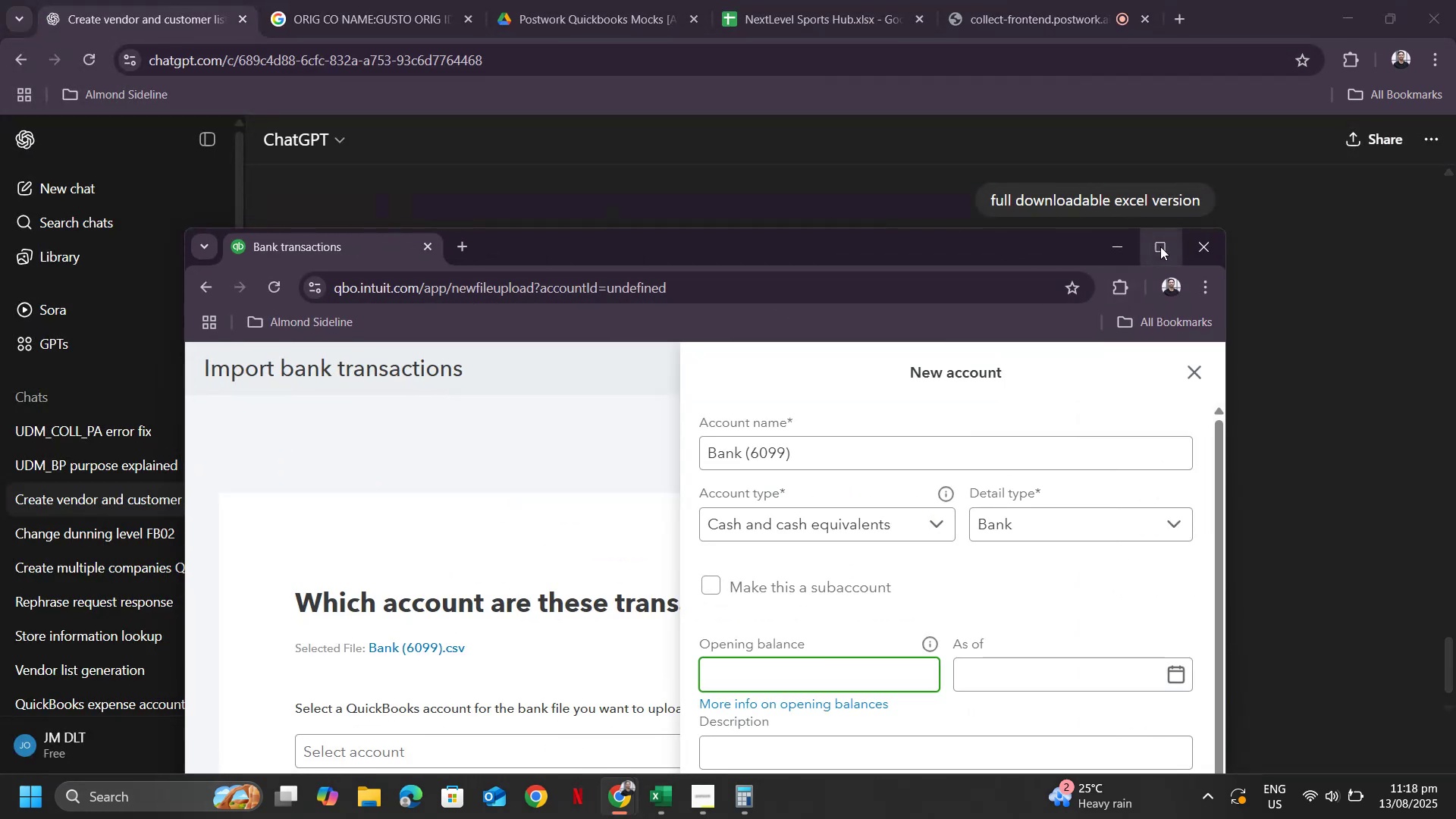 
left_click([1167, 248])
 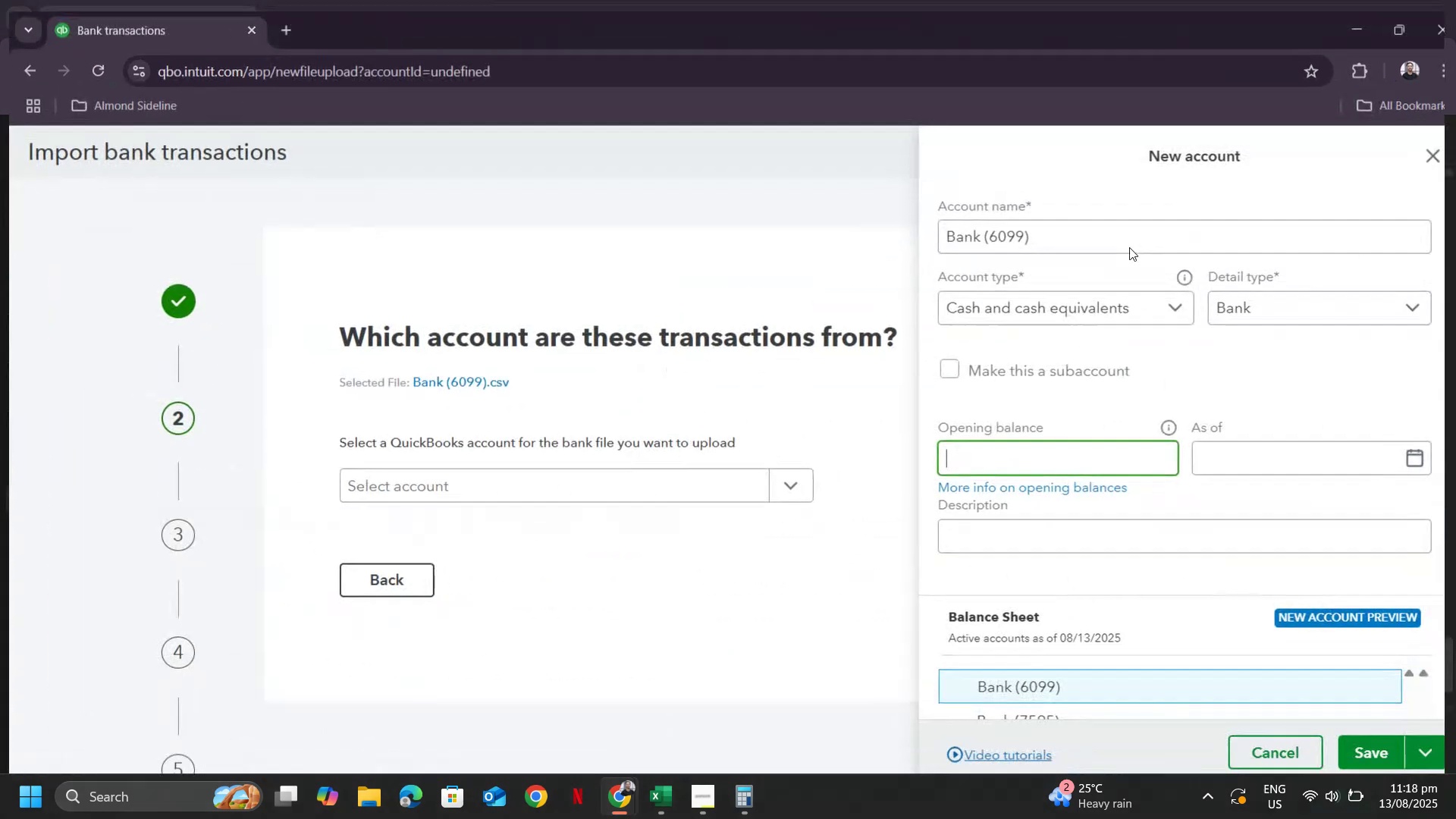 
key(Alt+Tab)
 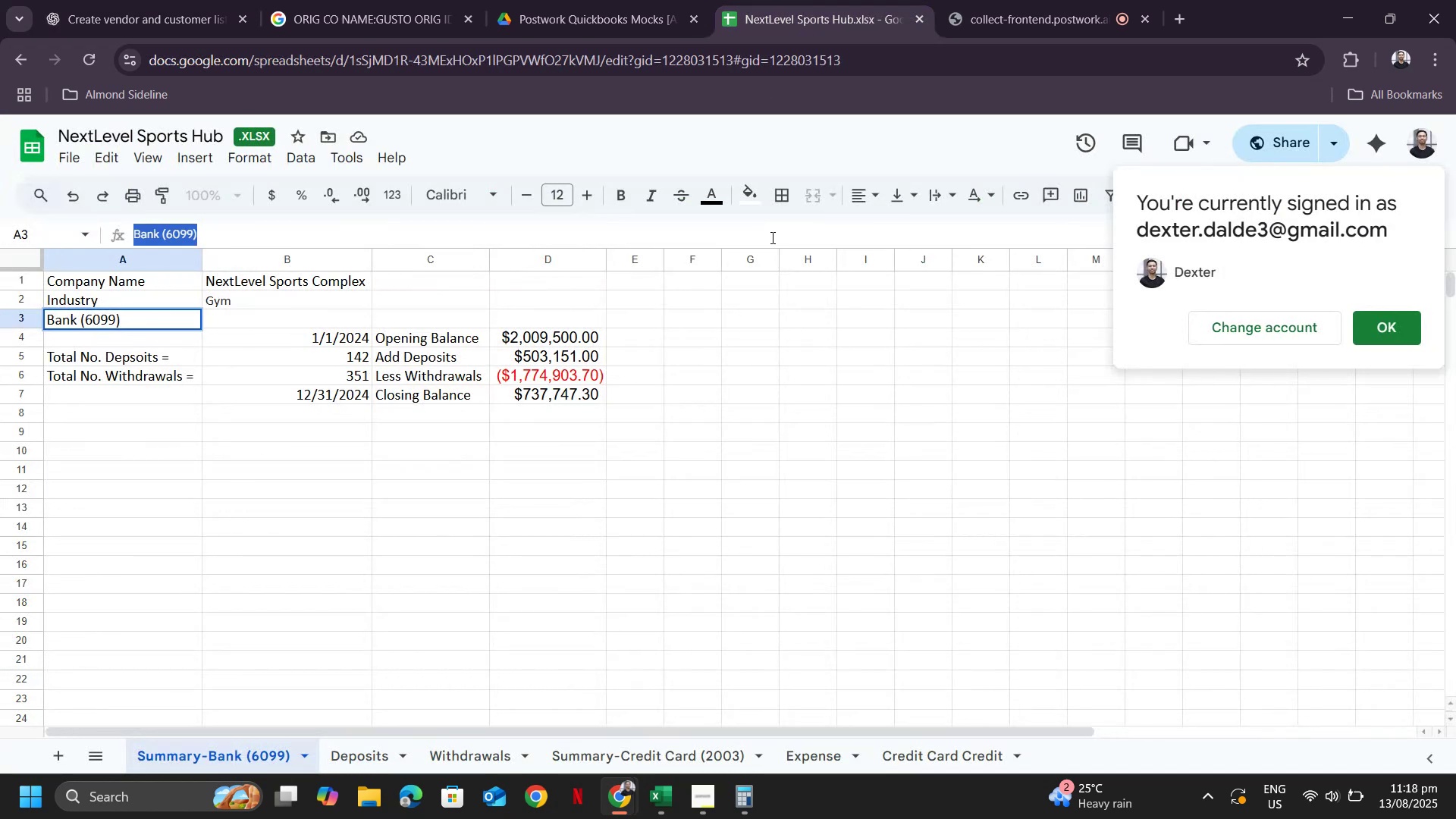 
left_click([769, 16])
 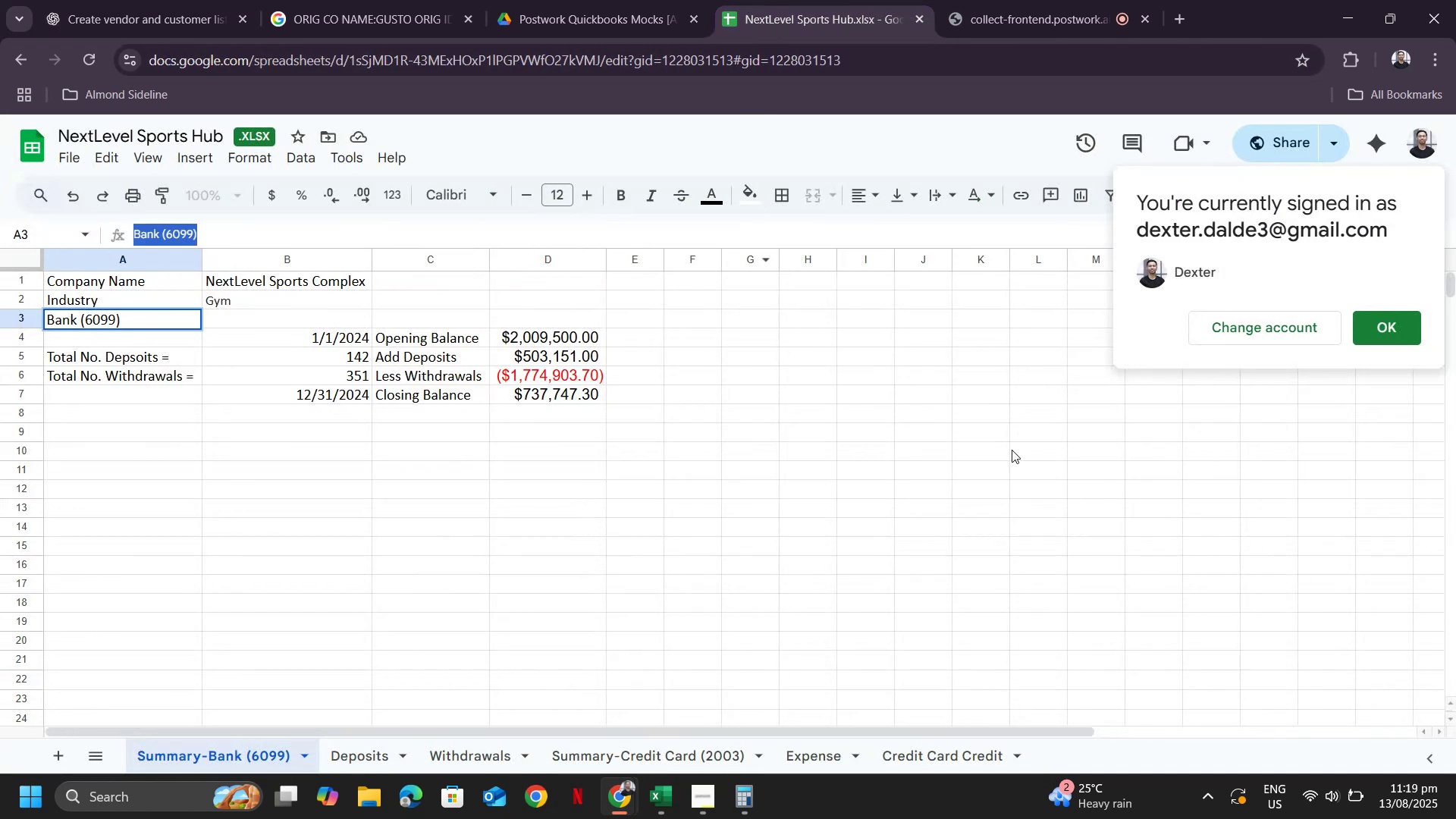 
left_click([1065, 498])
 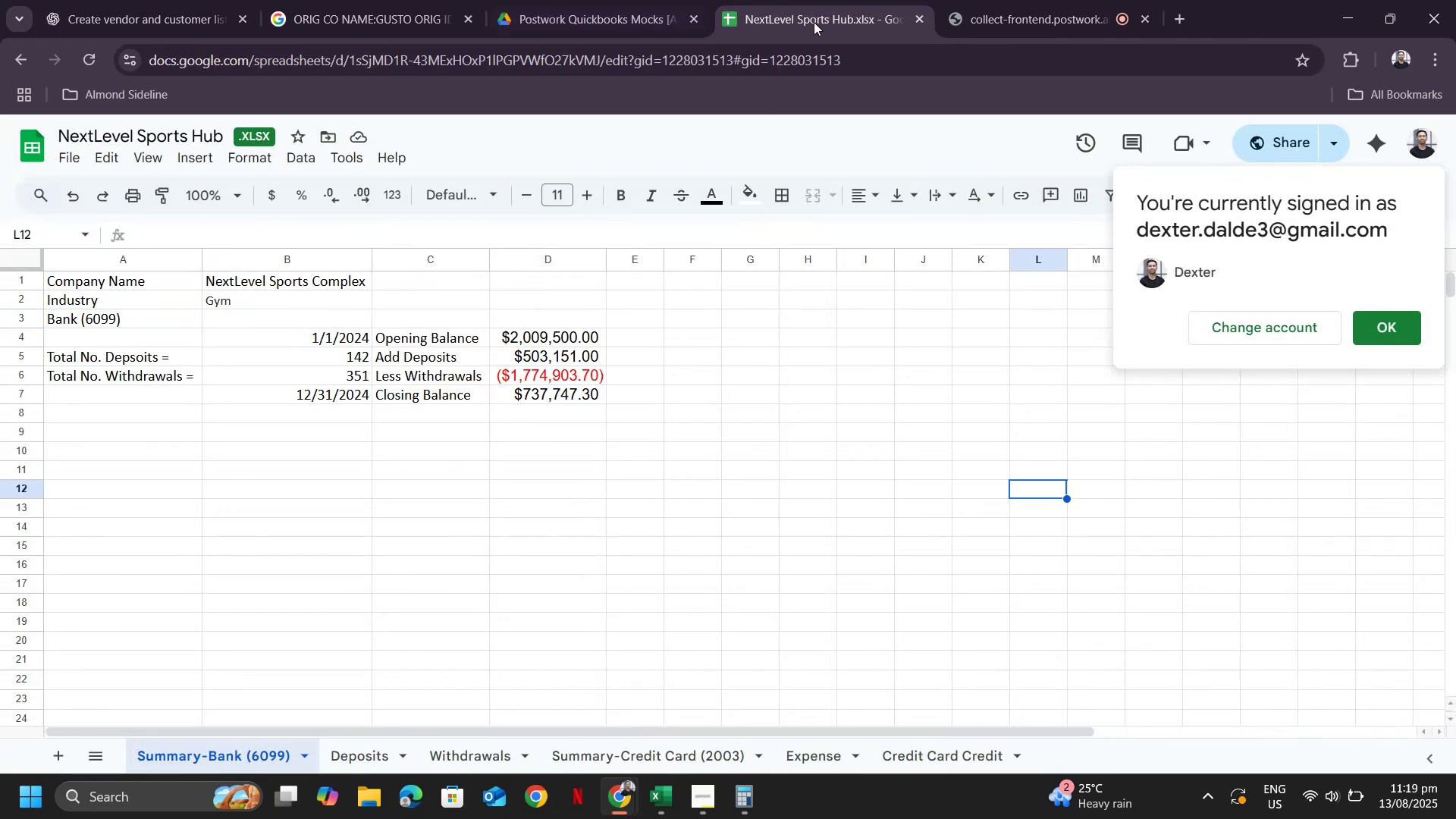 
left_click([814, 22])
 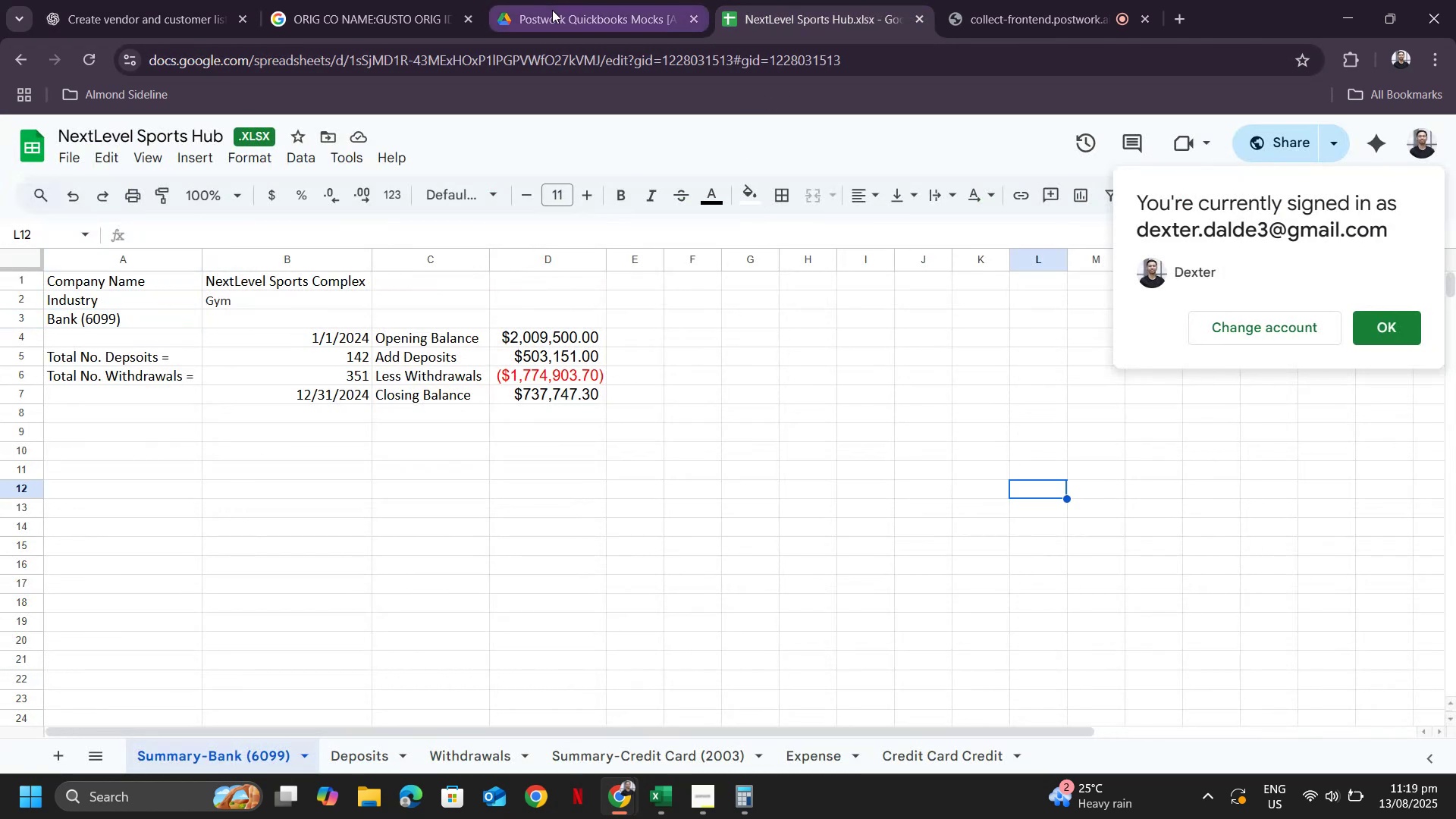 
left_click([552, 10])
 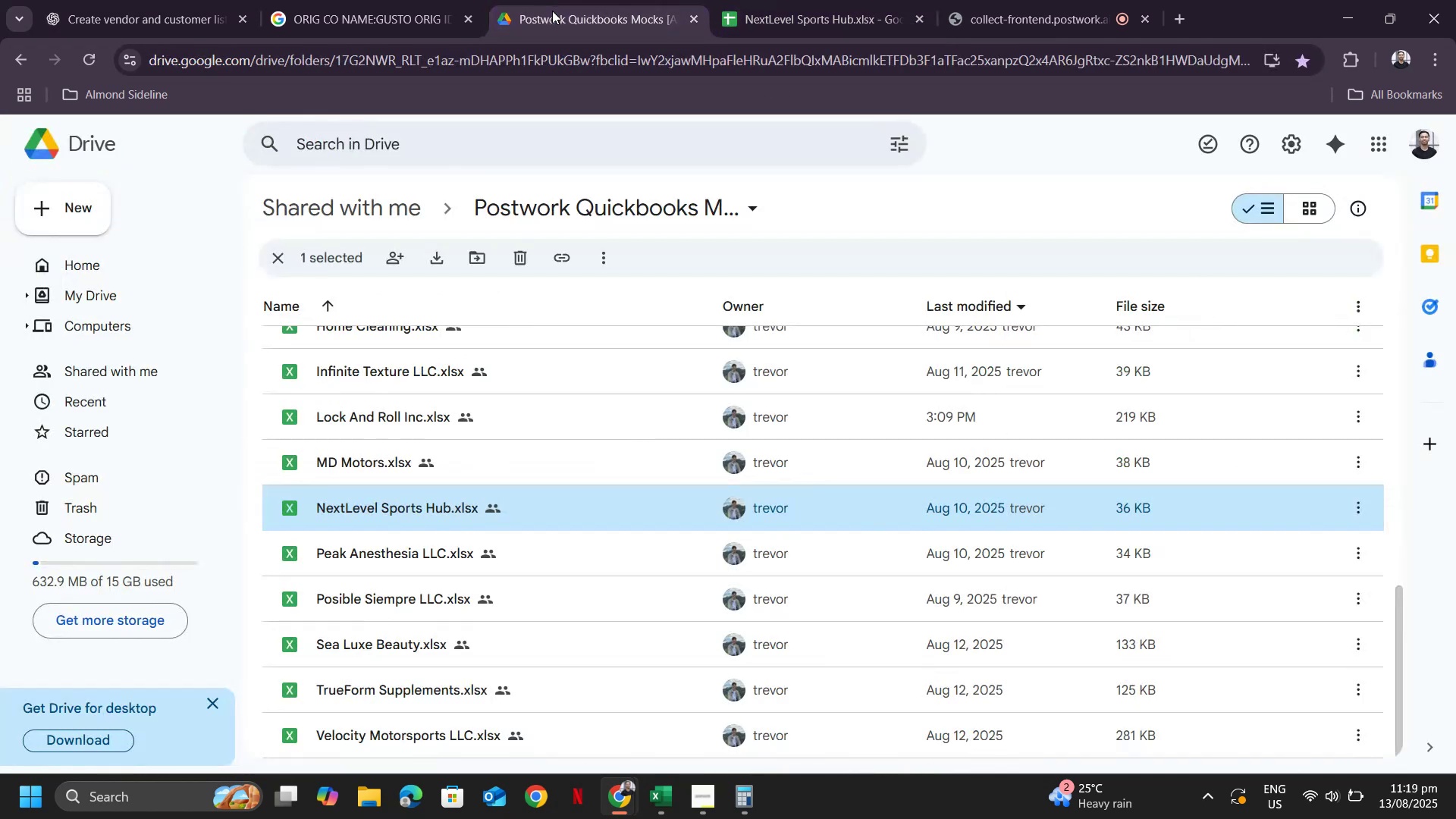 
key(Alt+AltLeft)
 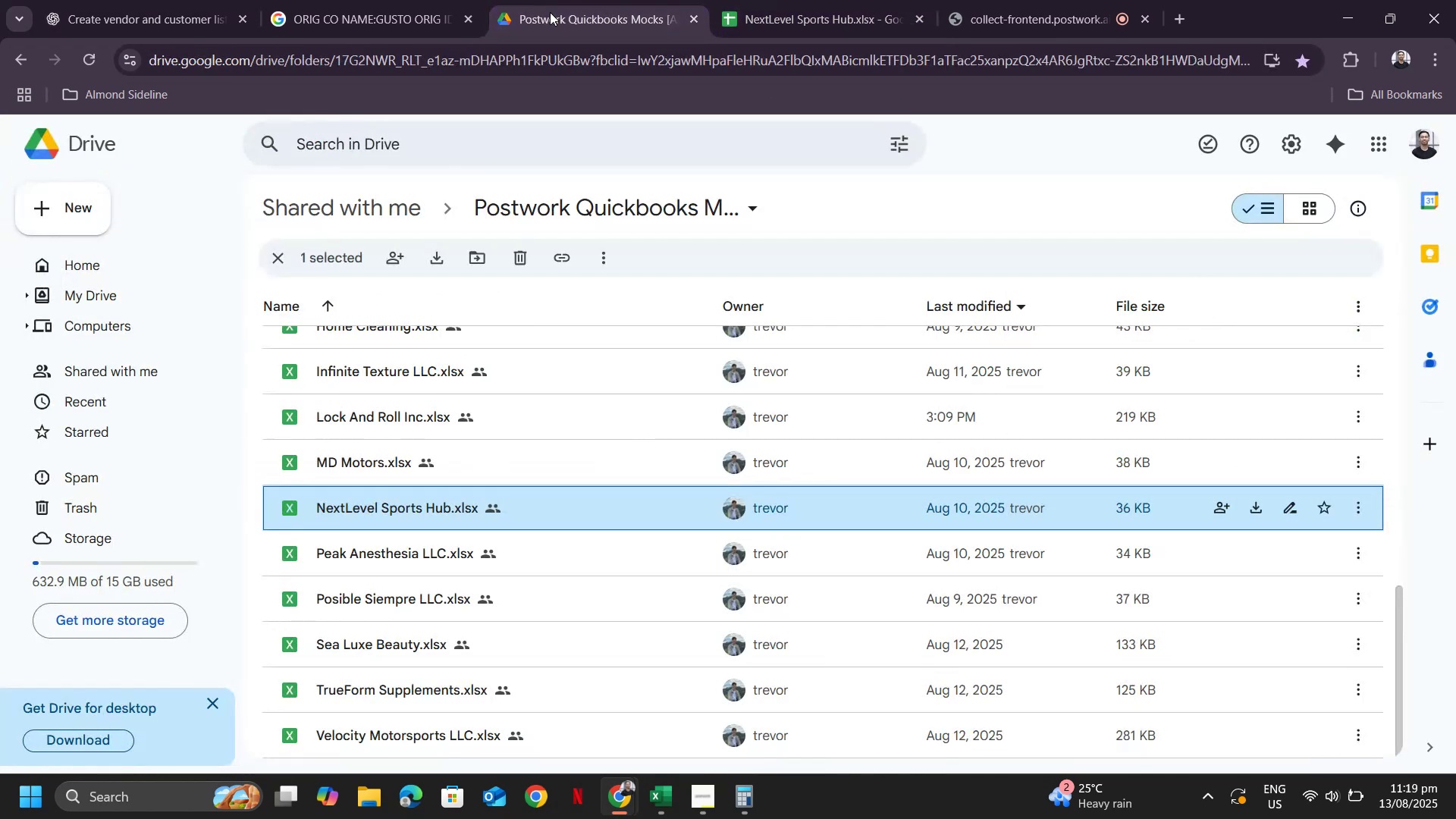 
key(Alt+Tab)
 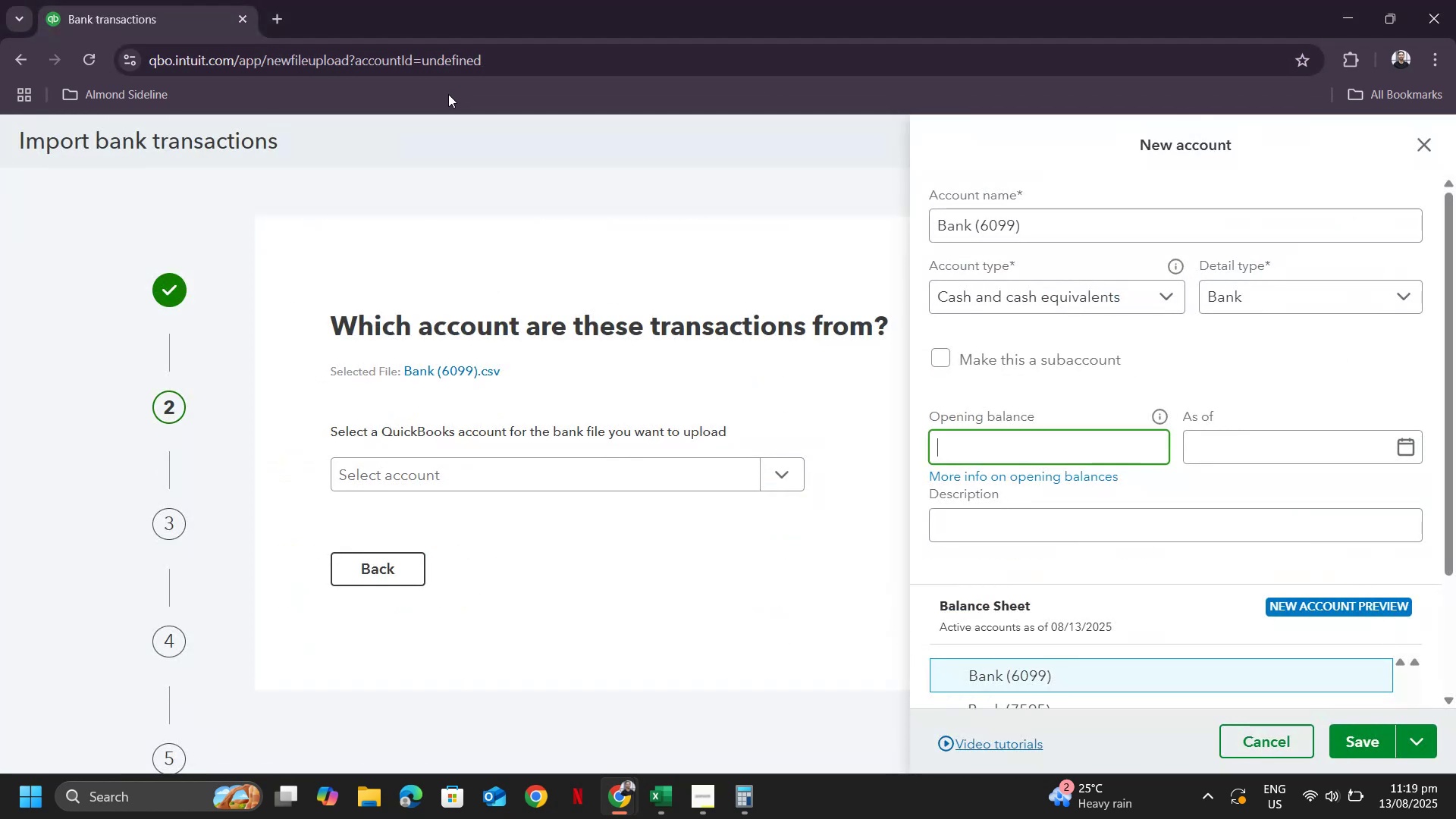 
key(Alt+AltLeft)
 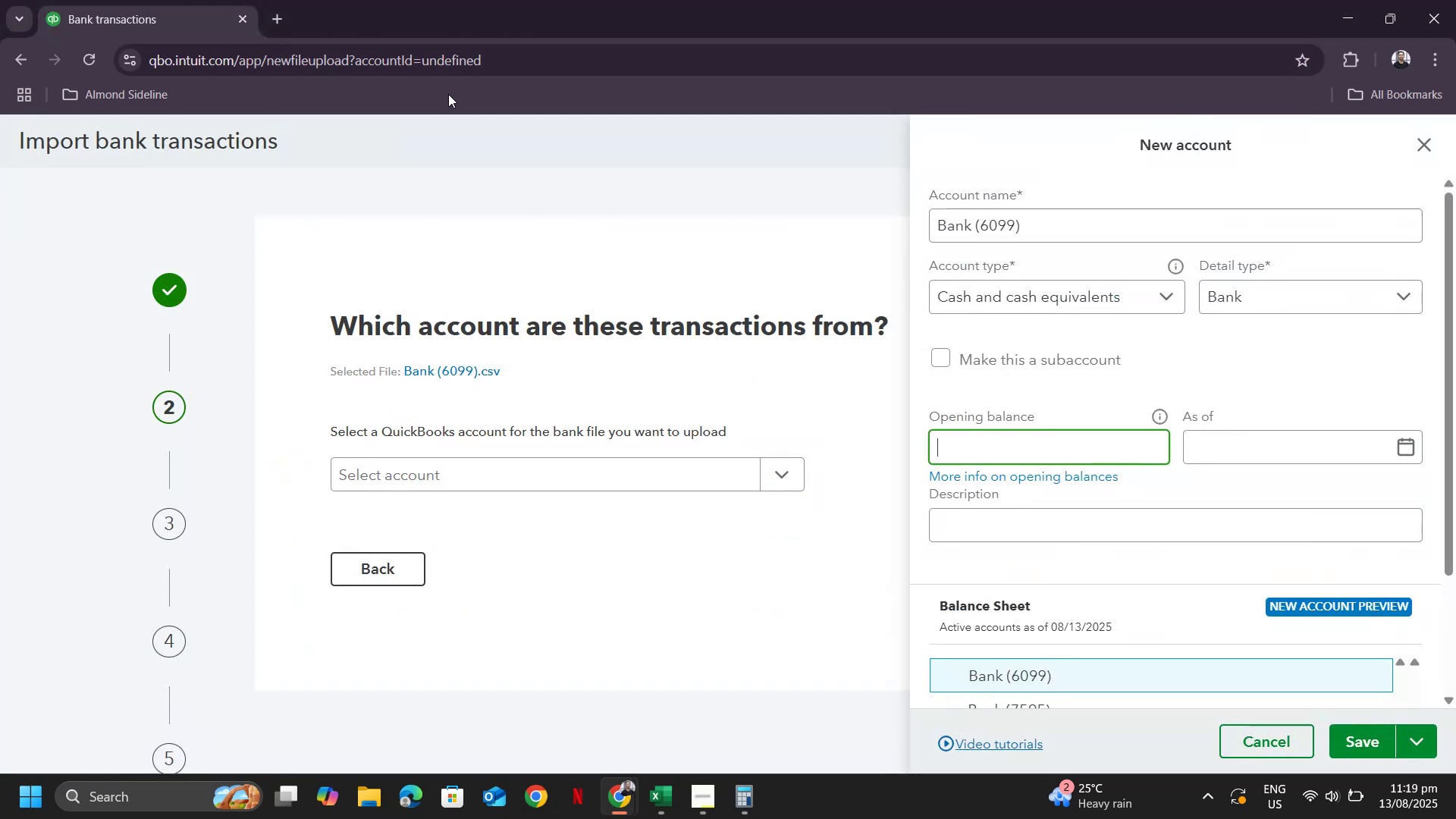 
key(Alt+Tab)
 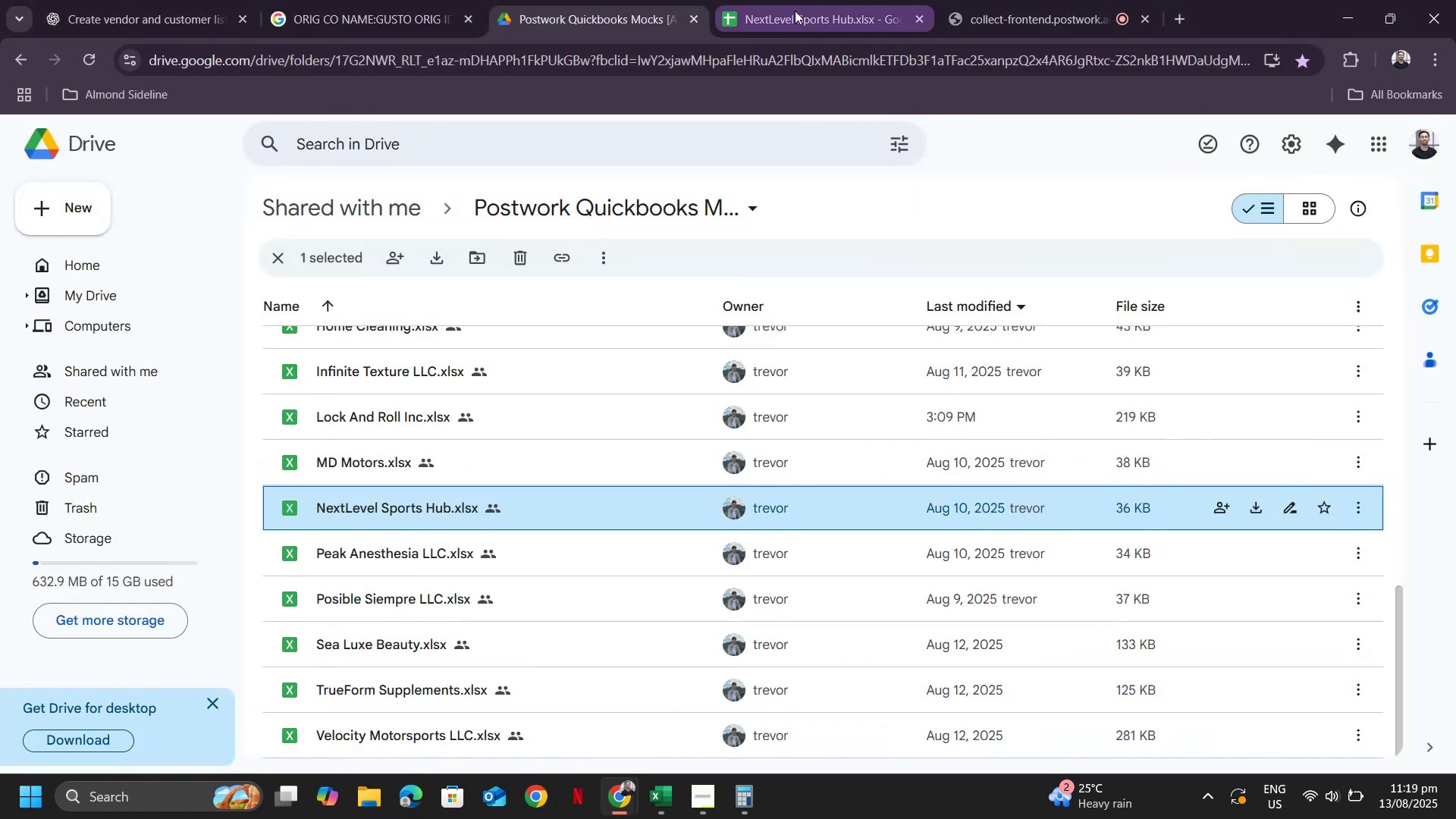 
left_click([795, 10])
 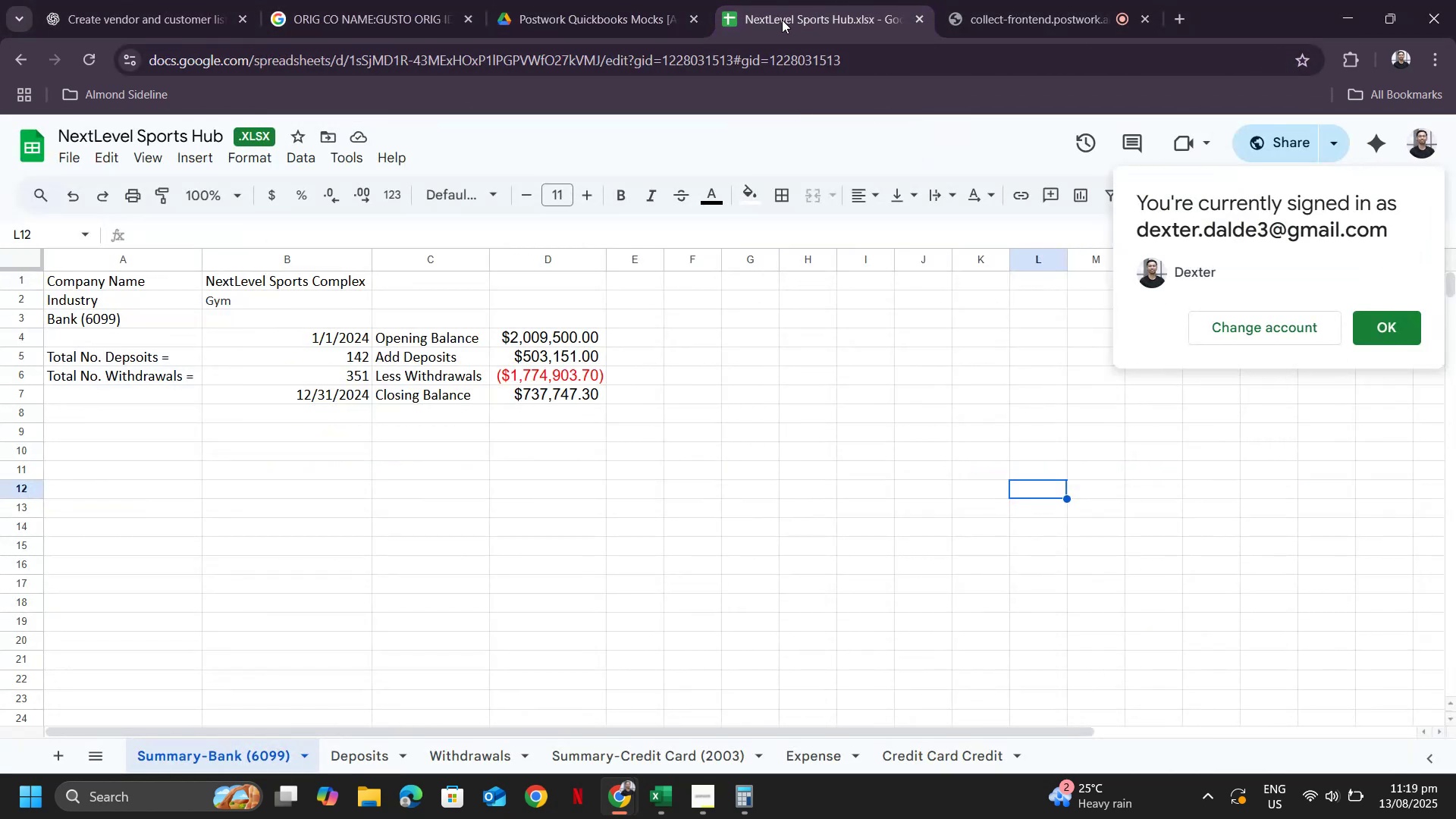 
left_click([782, 20])
 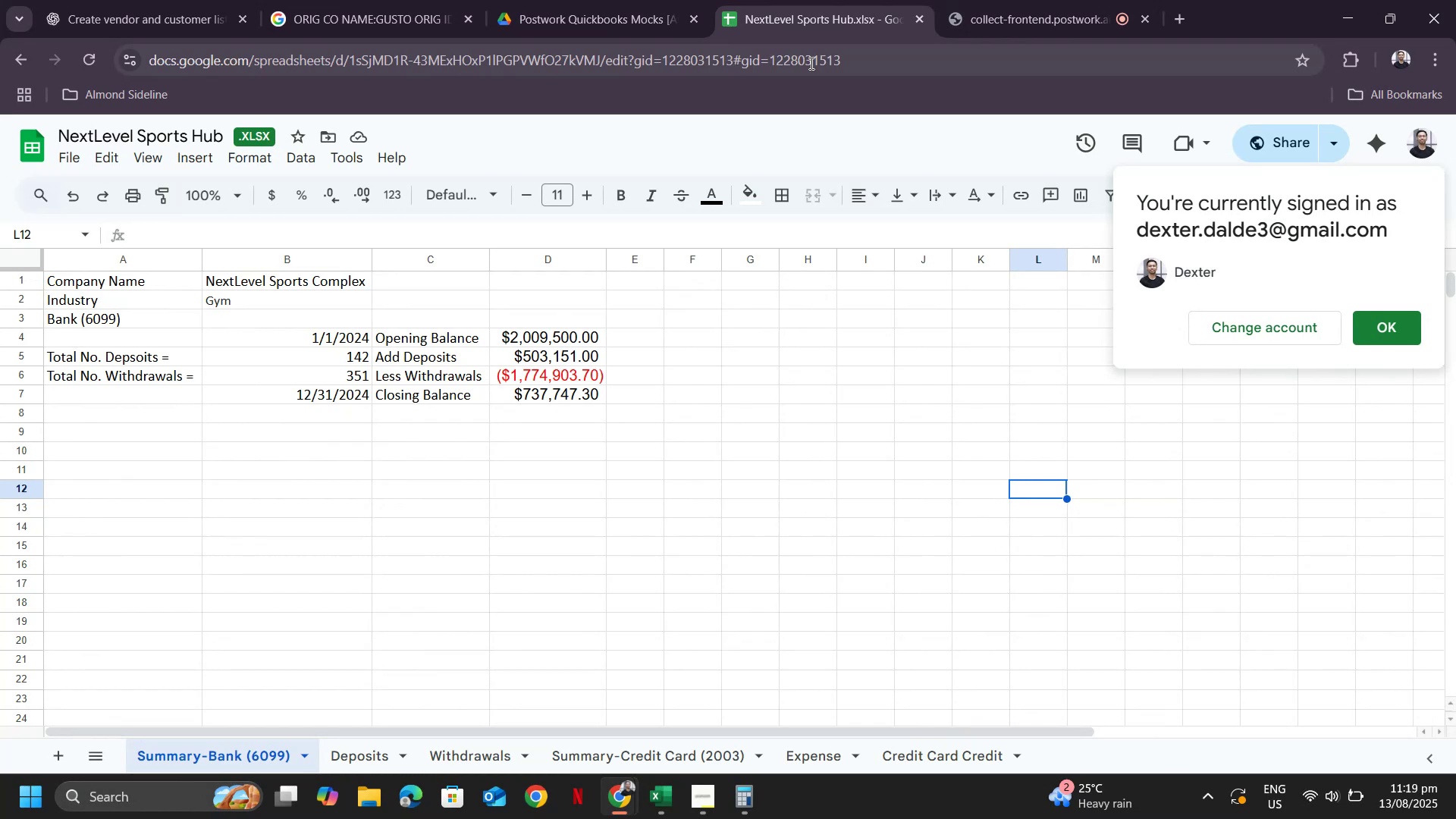 
wait(17.38)
 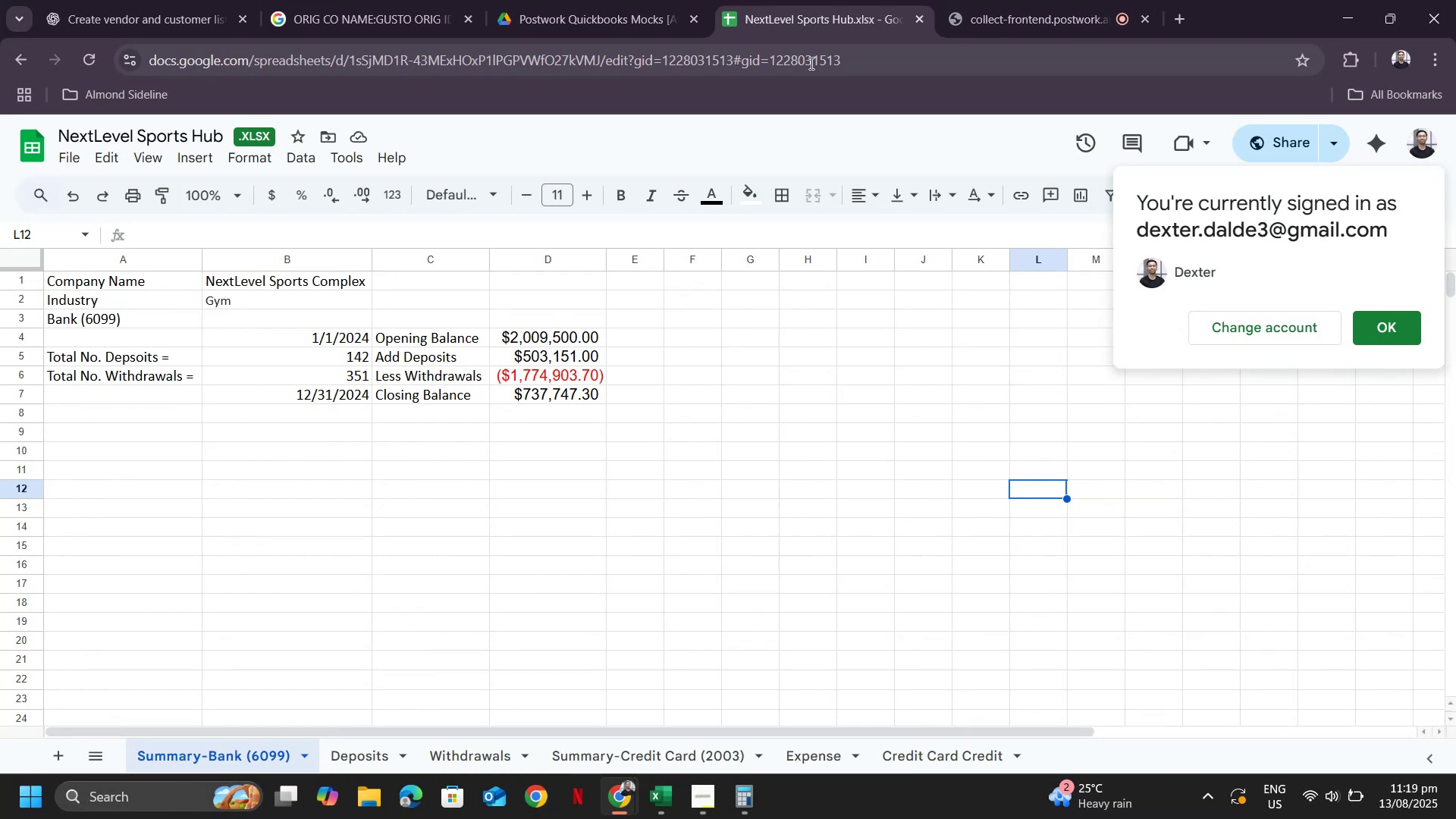 
left_click([469, 309])
 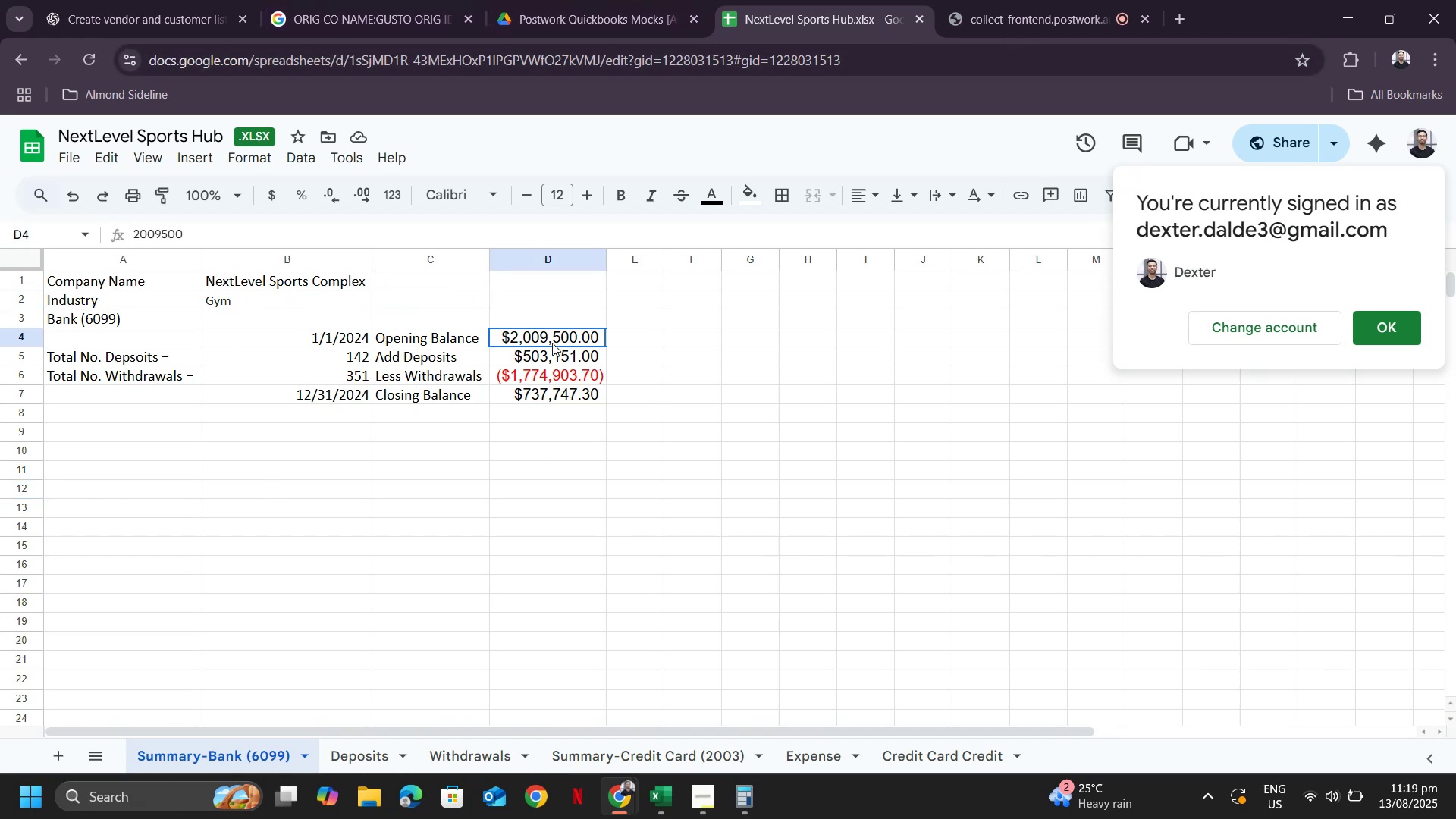 
left_click([552, 343])
 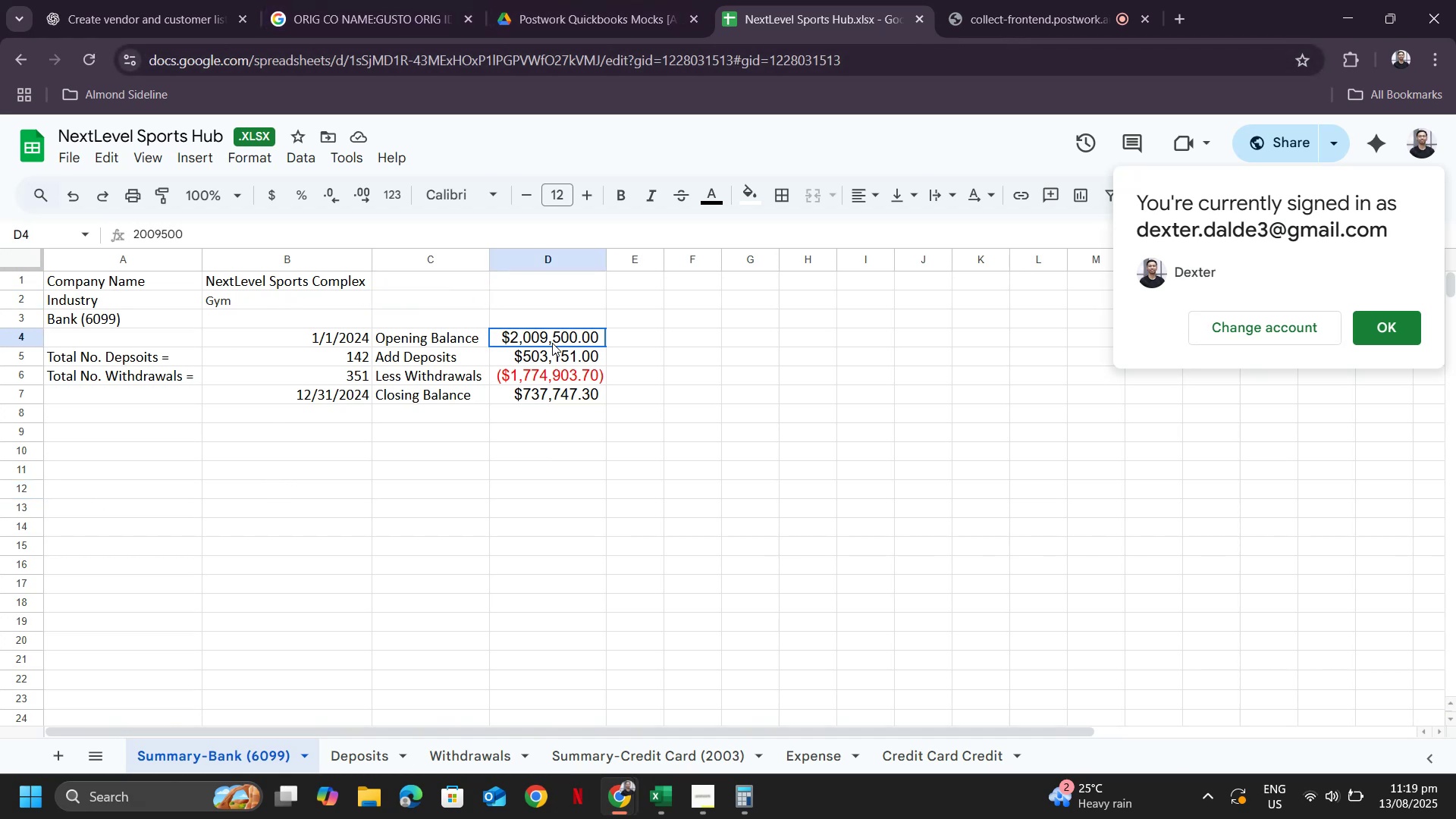 
key(Control+ControlLeft)
 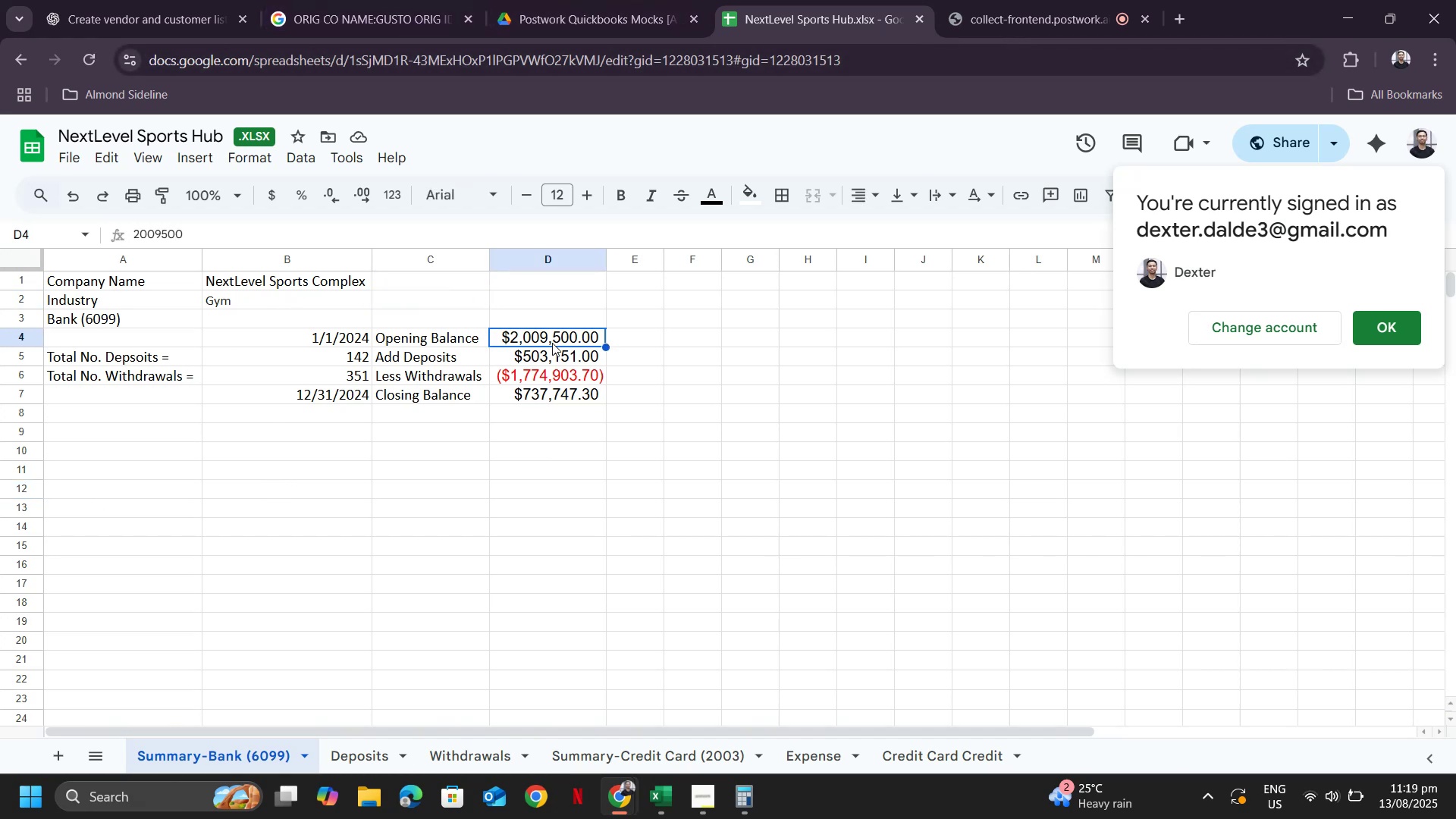 
key(Control+C)
 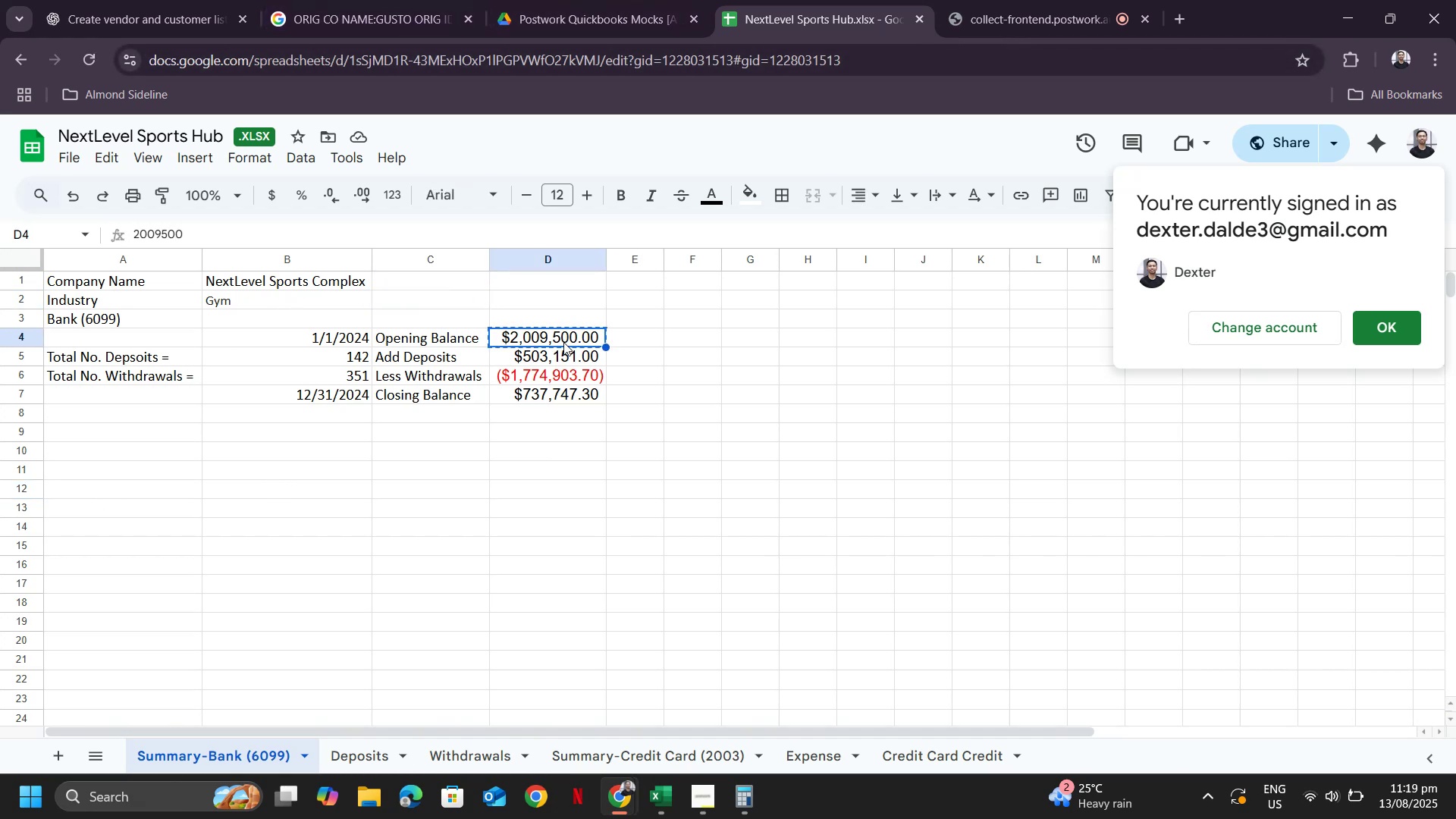 
key(Alt+AltLeft)
 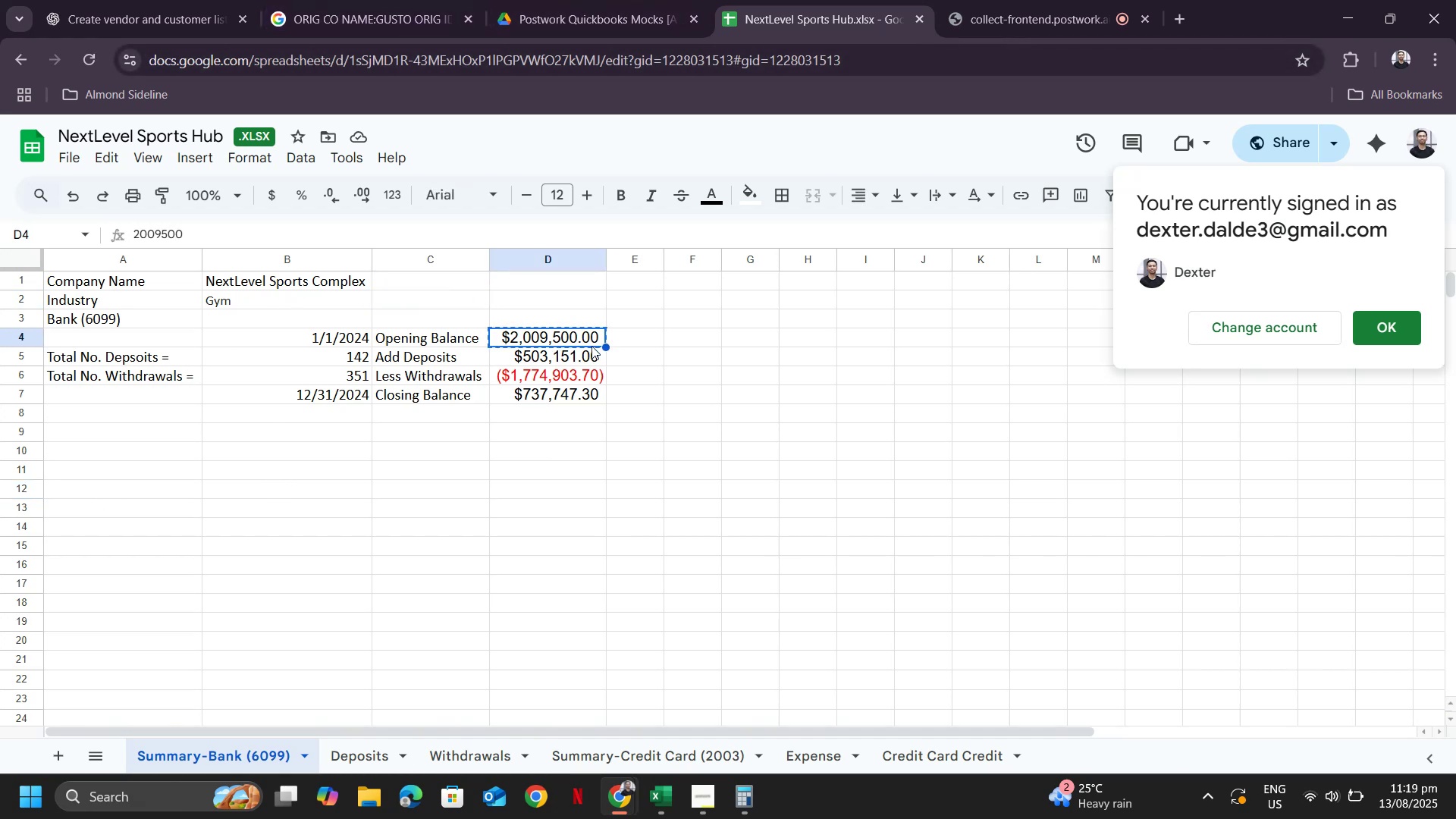 
key(Alt+Tab)
 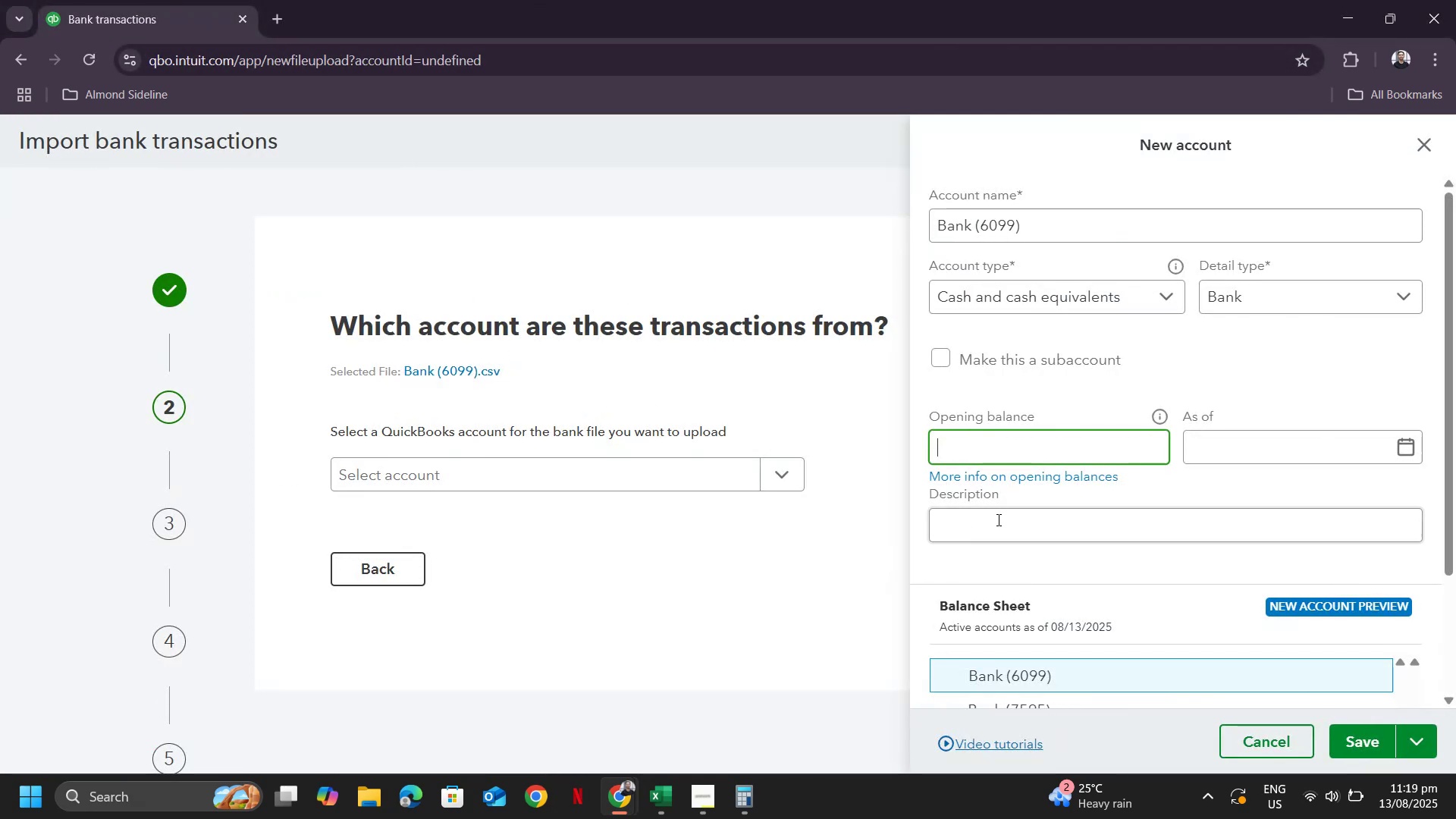 
key(Control+ControlLeft)
 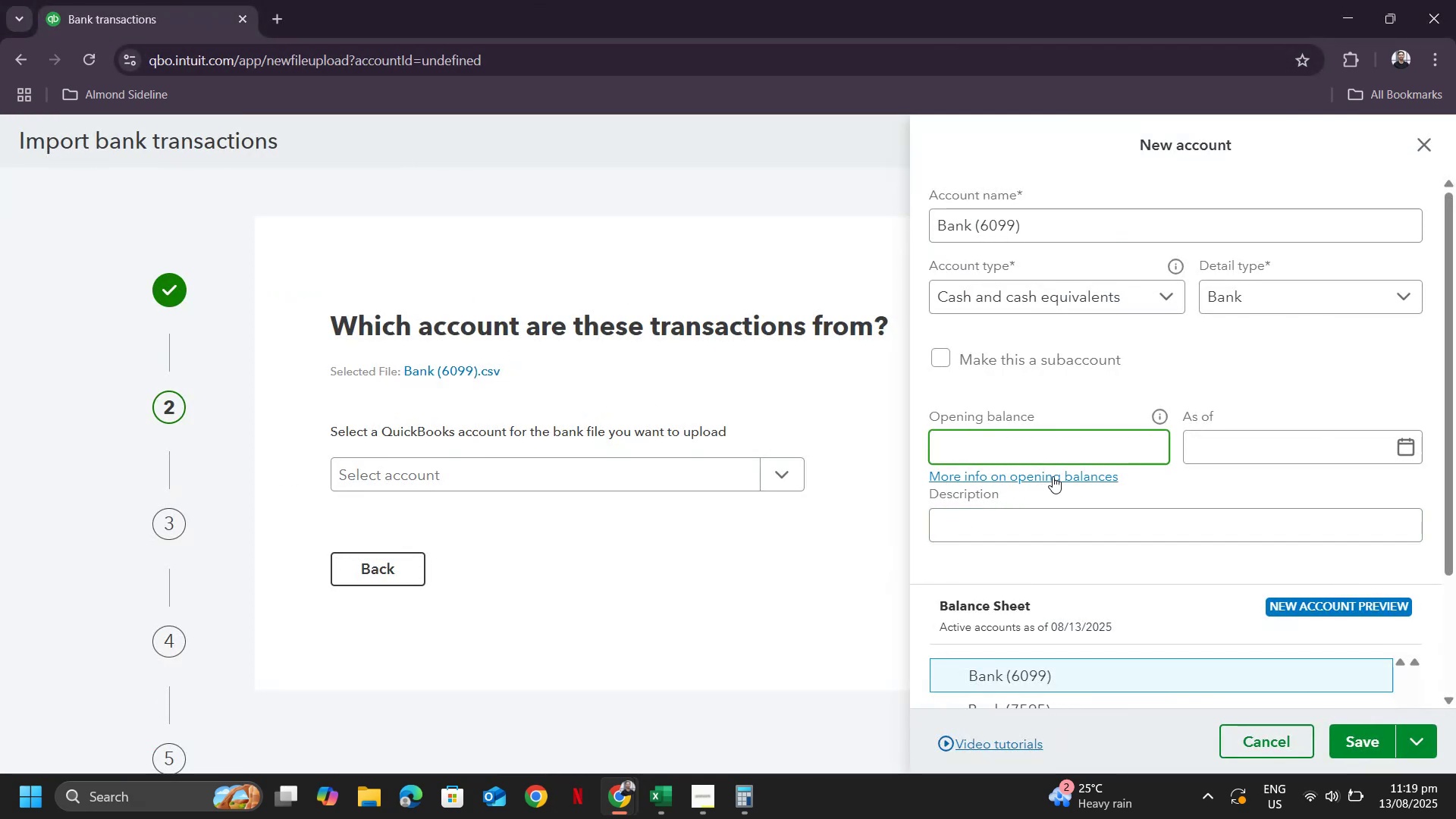 
key(Control+V)
 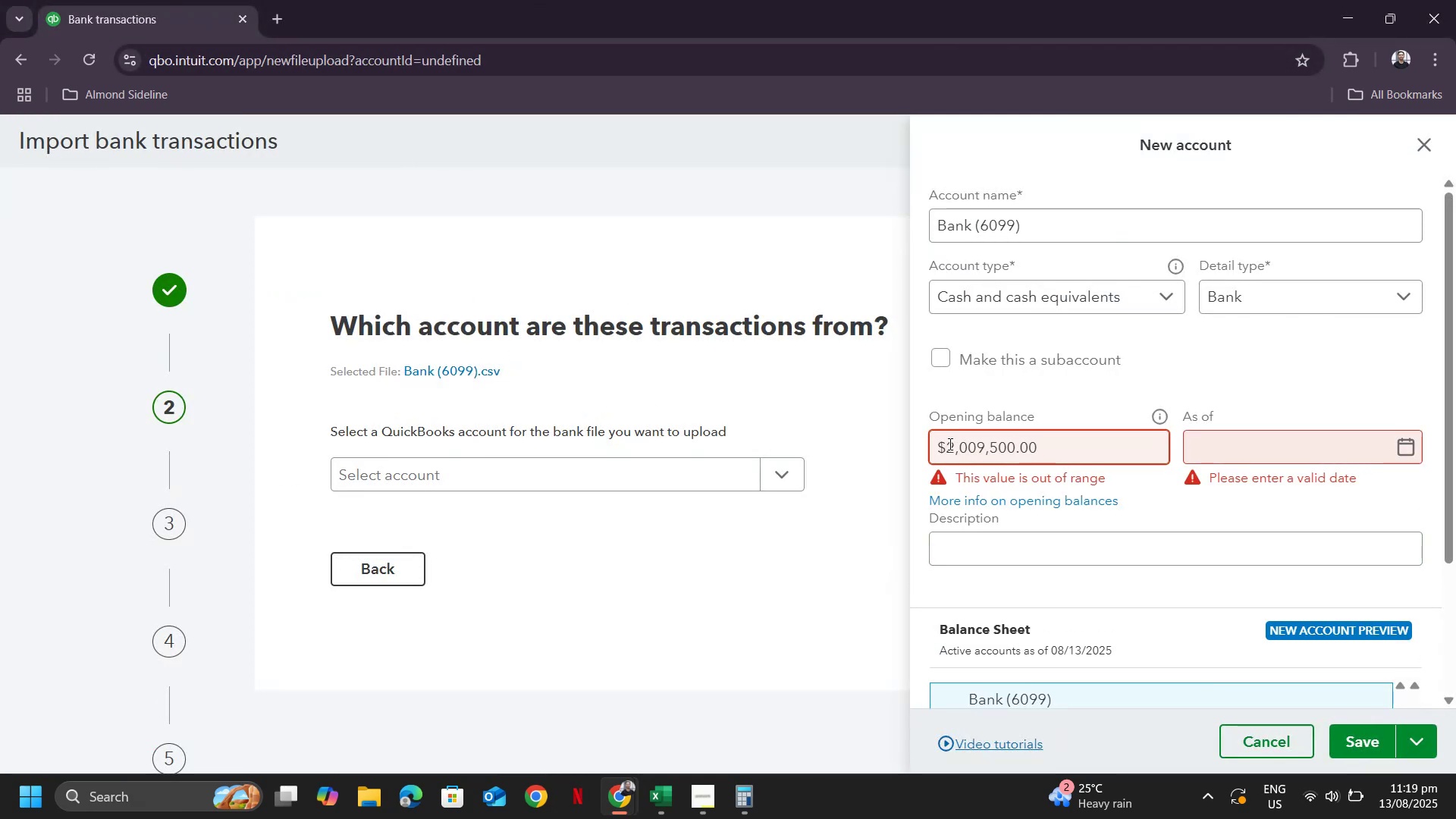 
left_click([949, 444])
 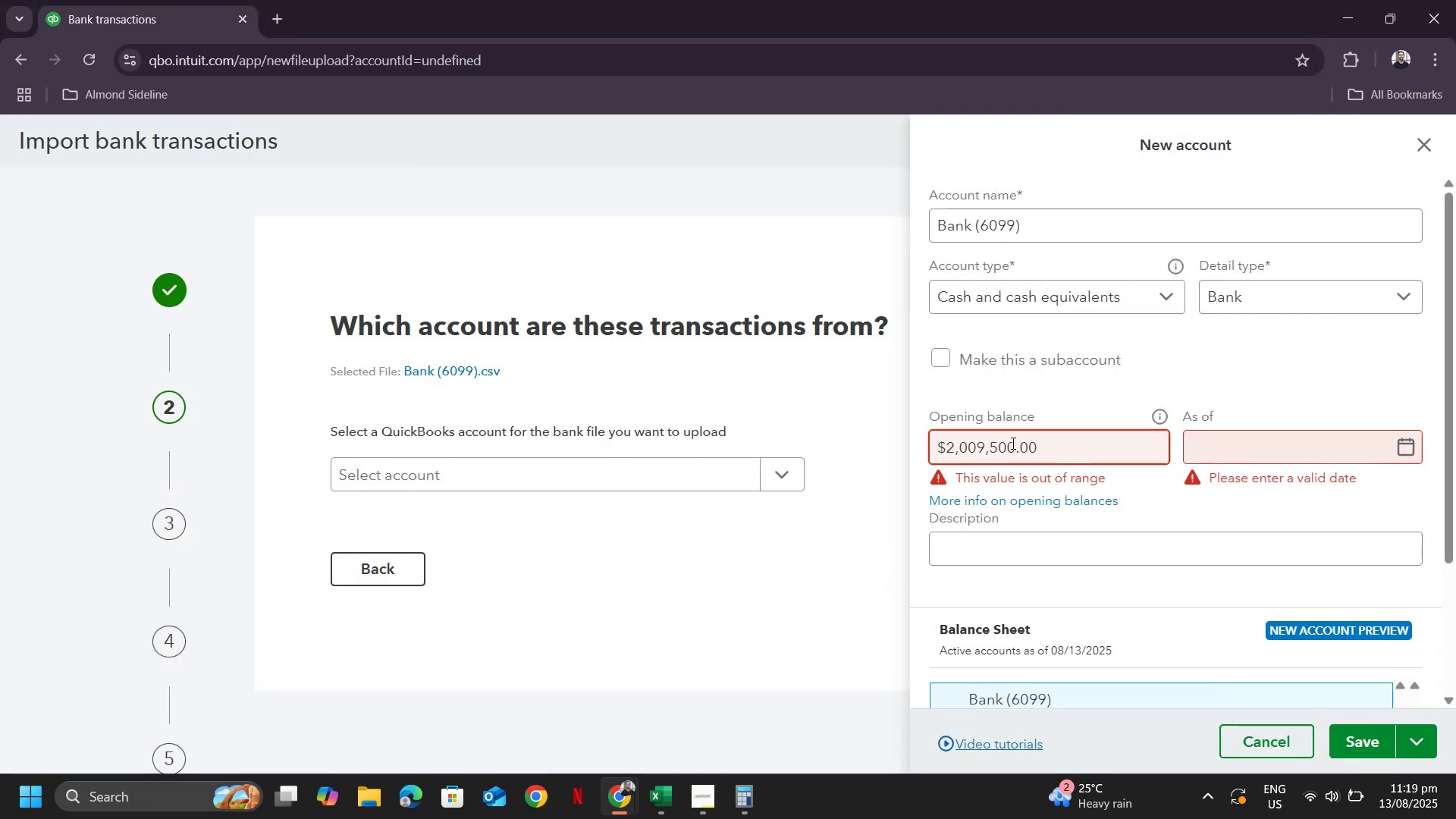 
key(Backspace)
 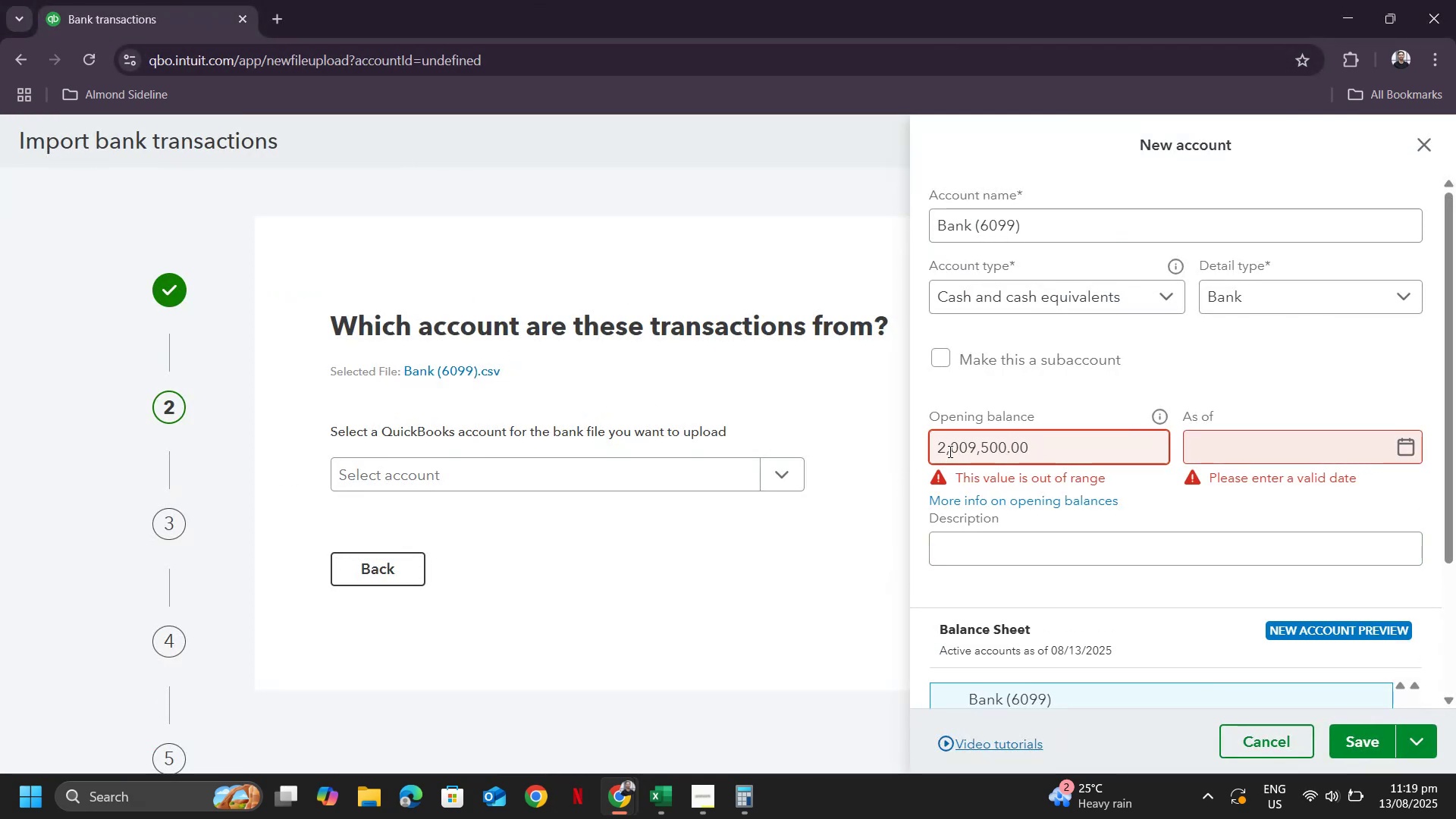 
left_click([951, 448])
 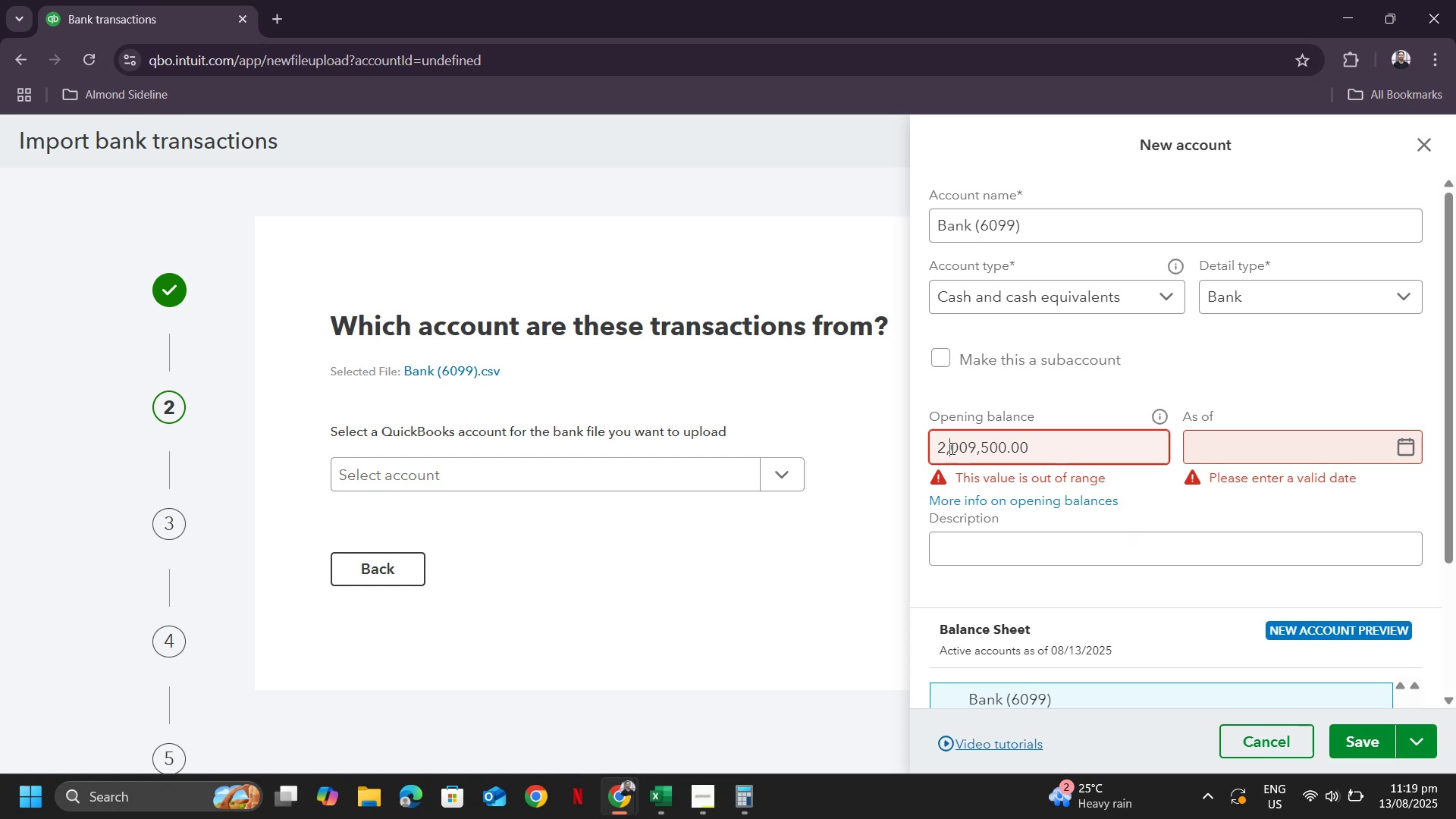 
key(Backspace)
 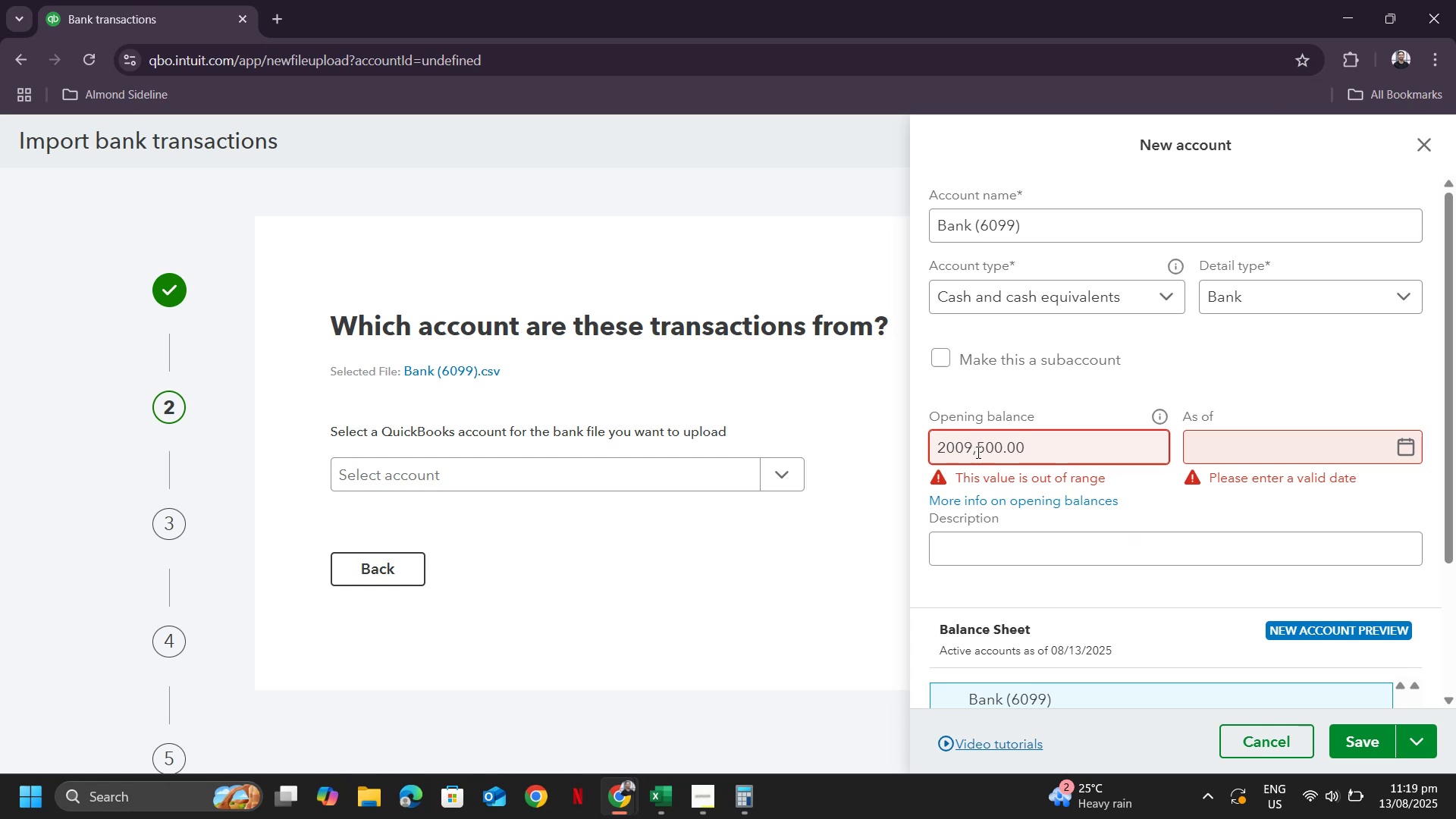 
left_click([977, 451])
 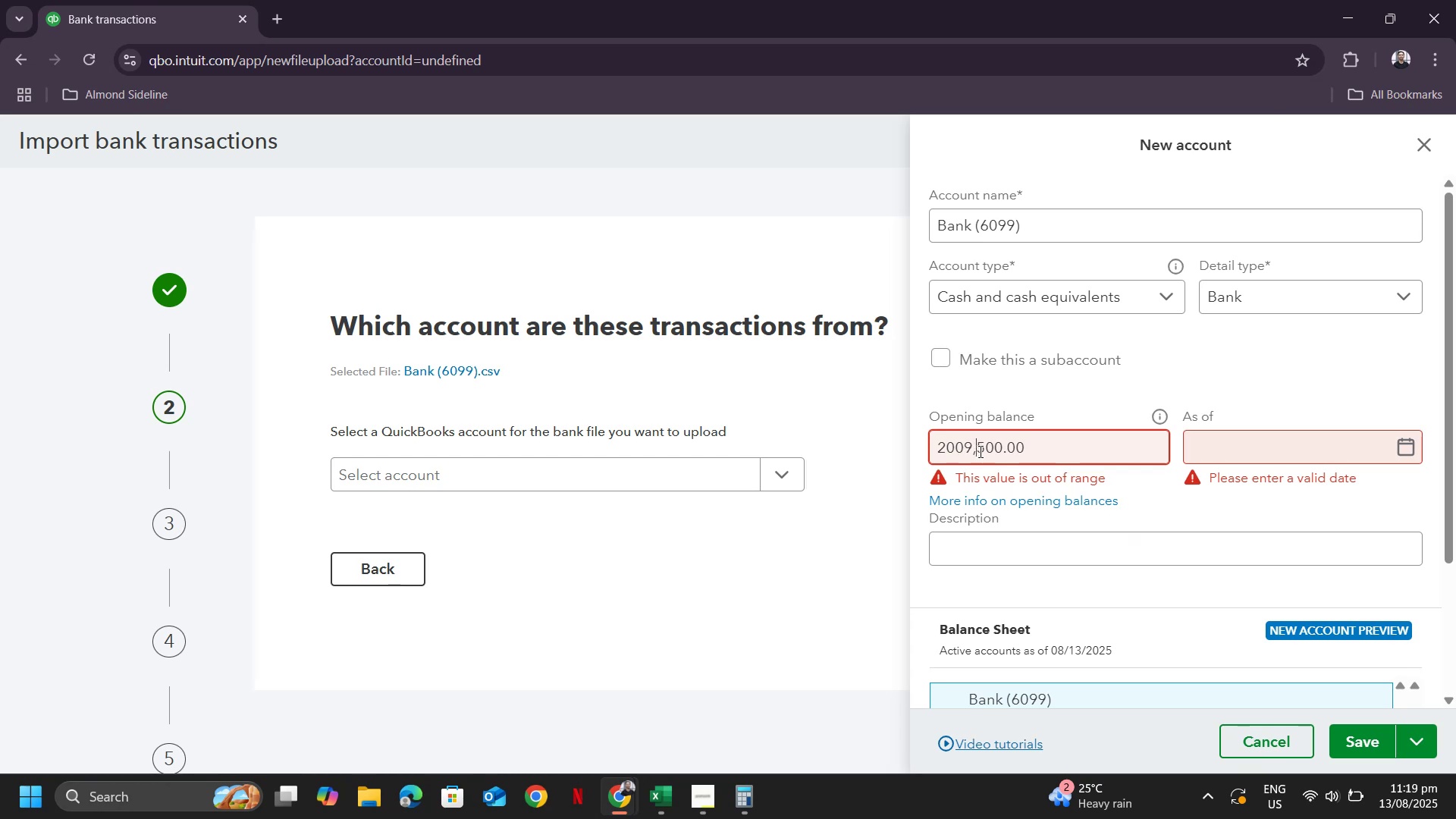 
key(Backspace)
 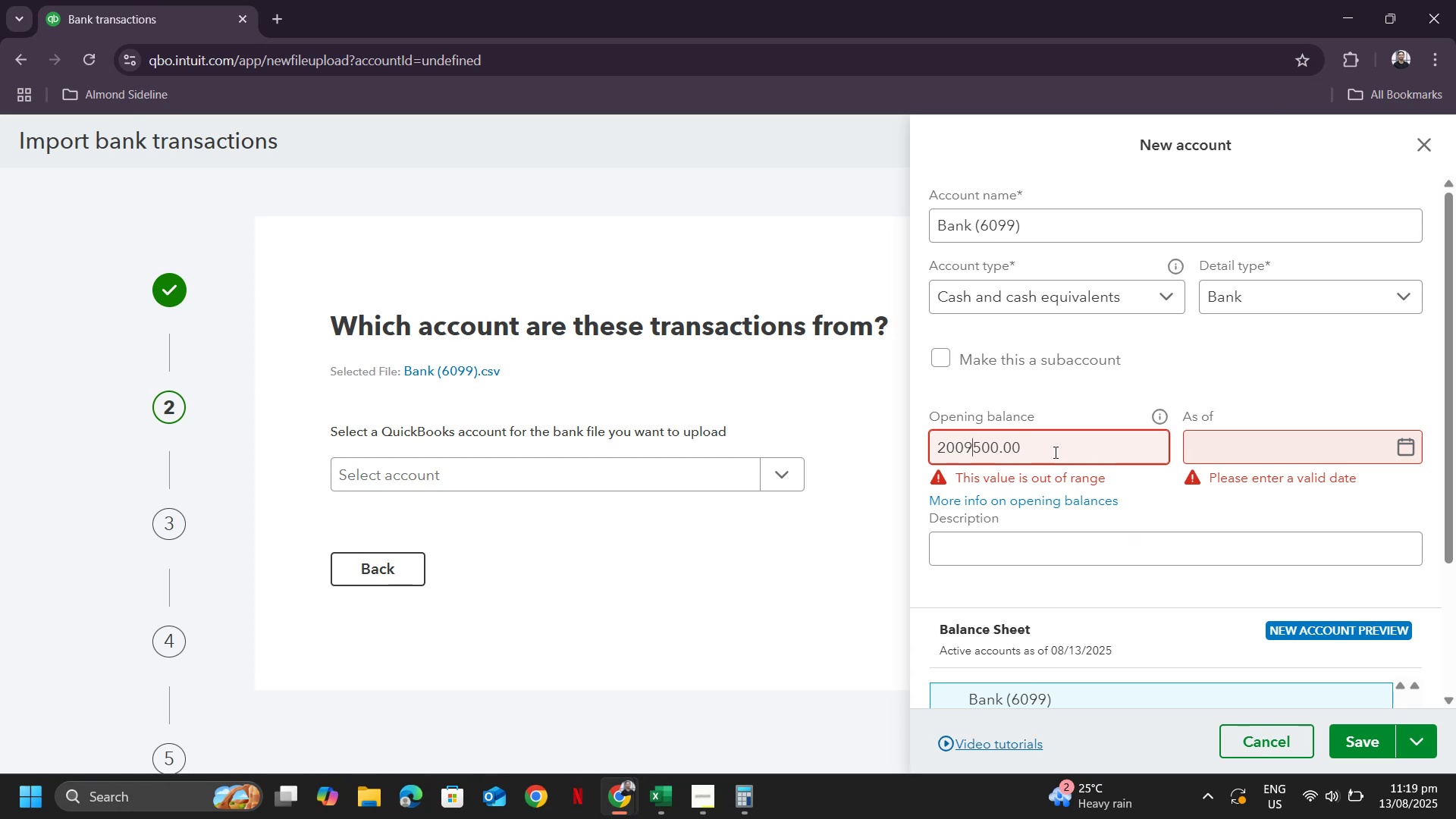 
left_click([1046, 450])
 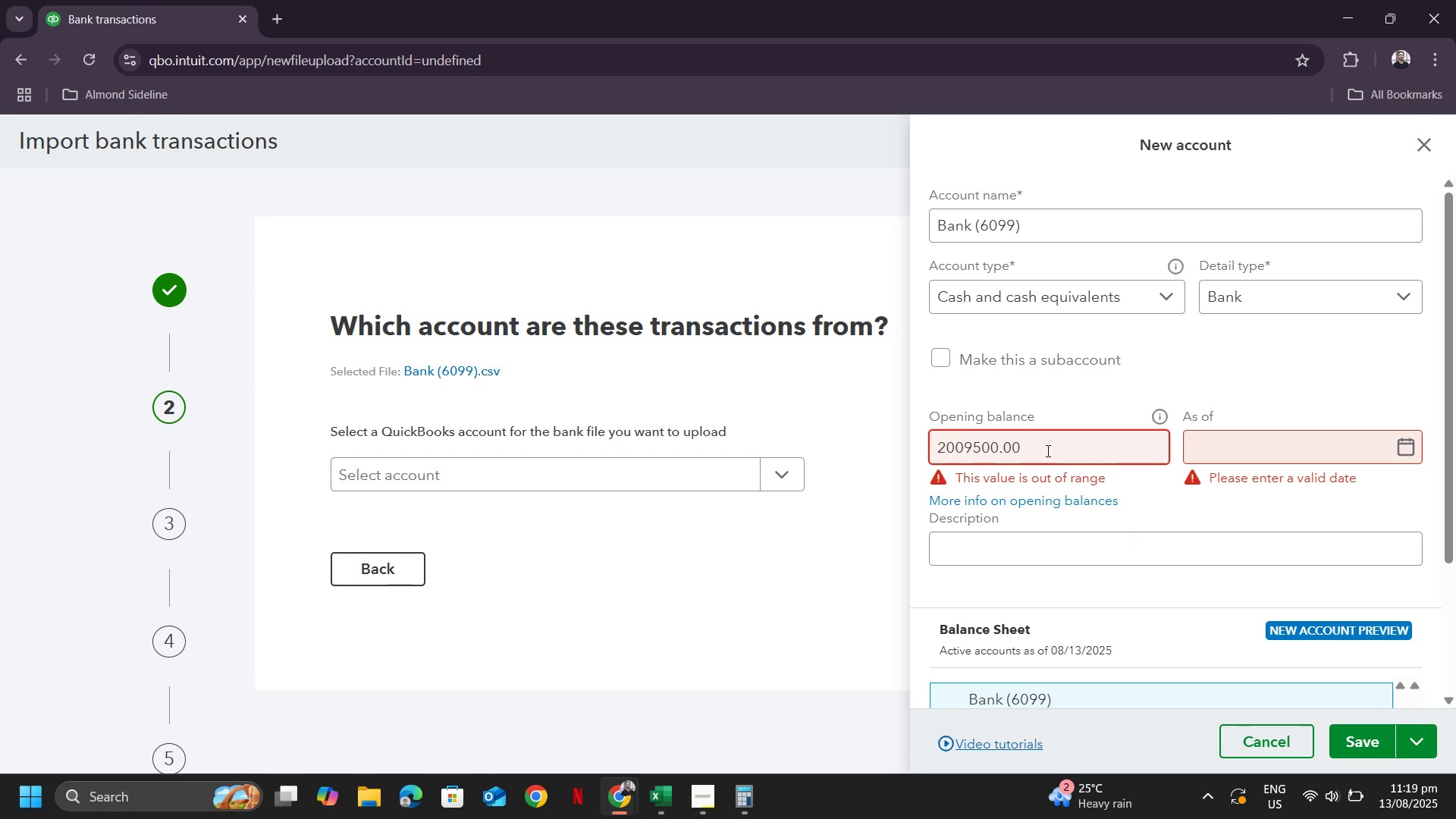 
key(Backspace)
 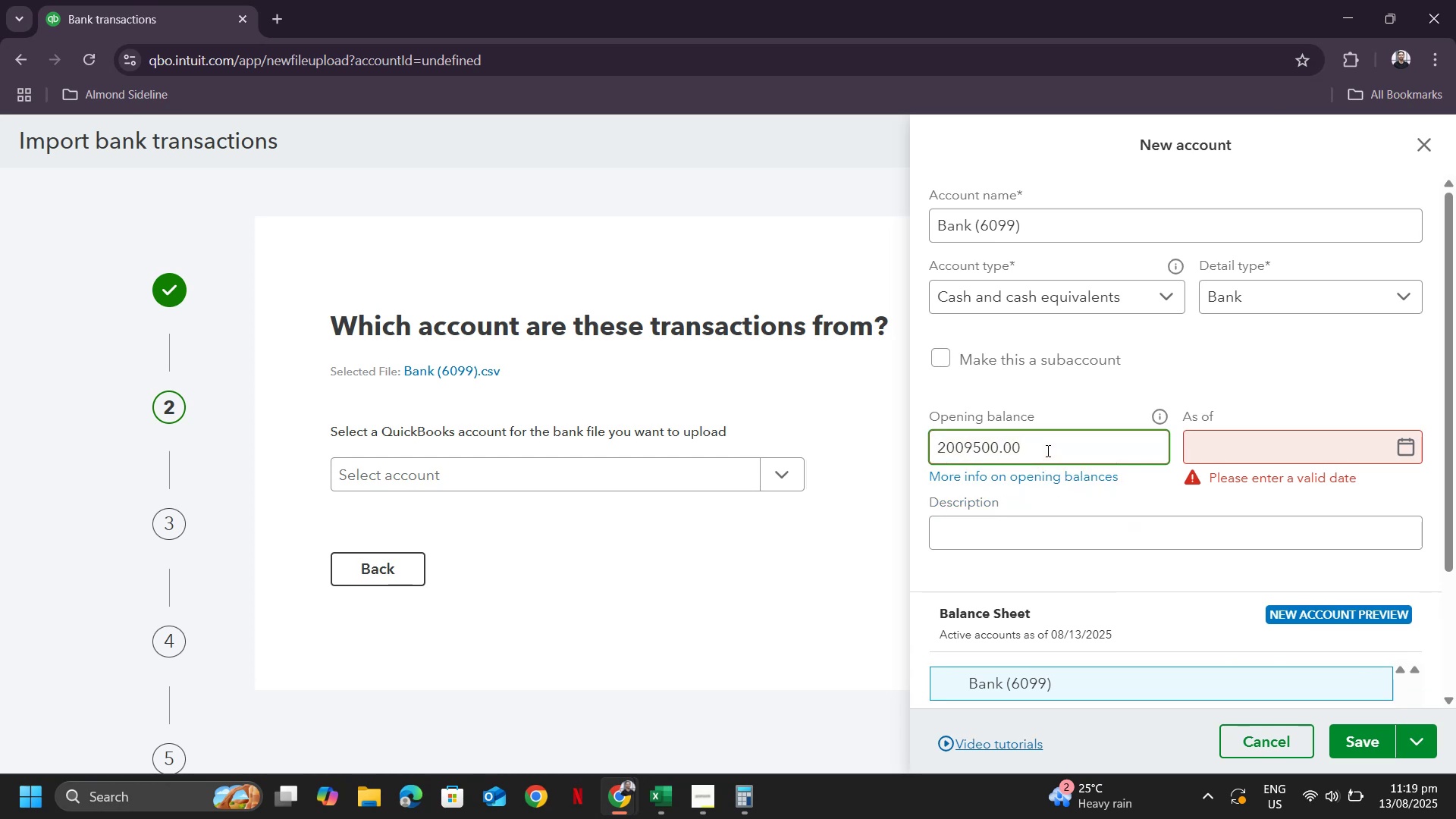 
key(Backspace)
 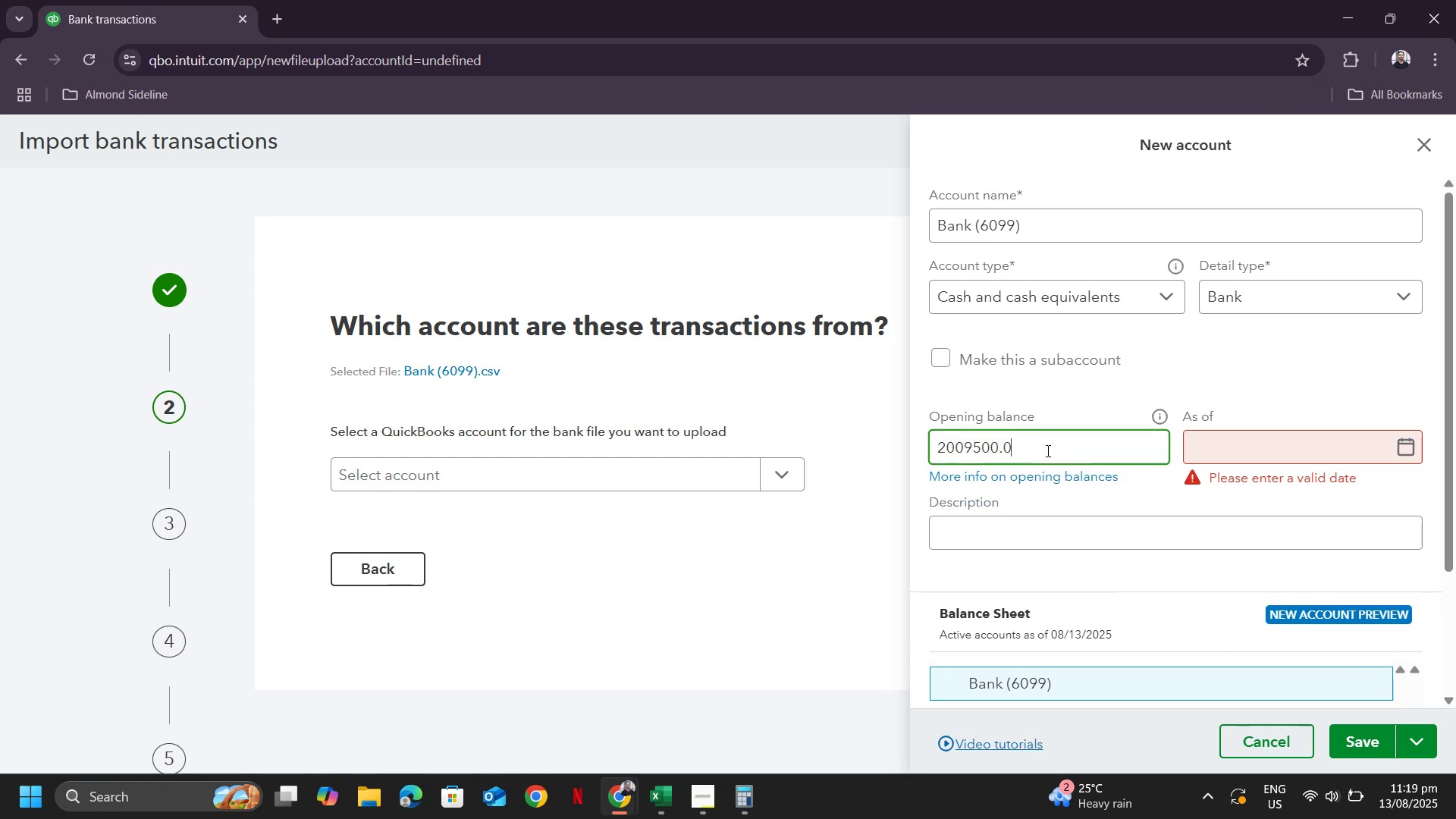 
key(Backspace)
 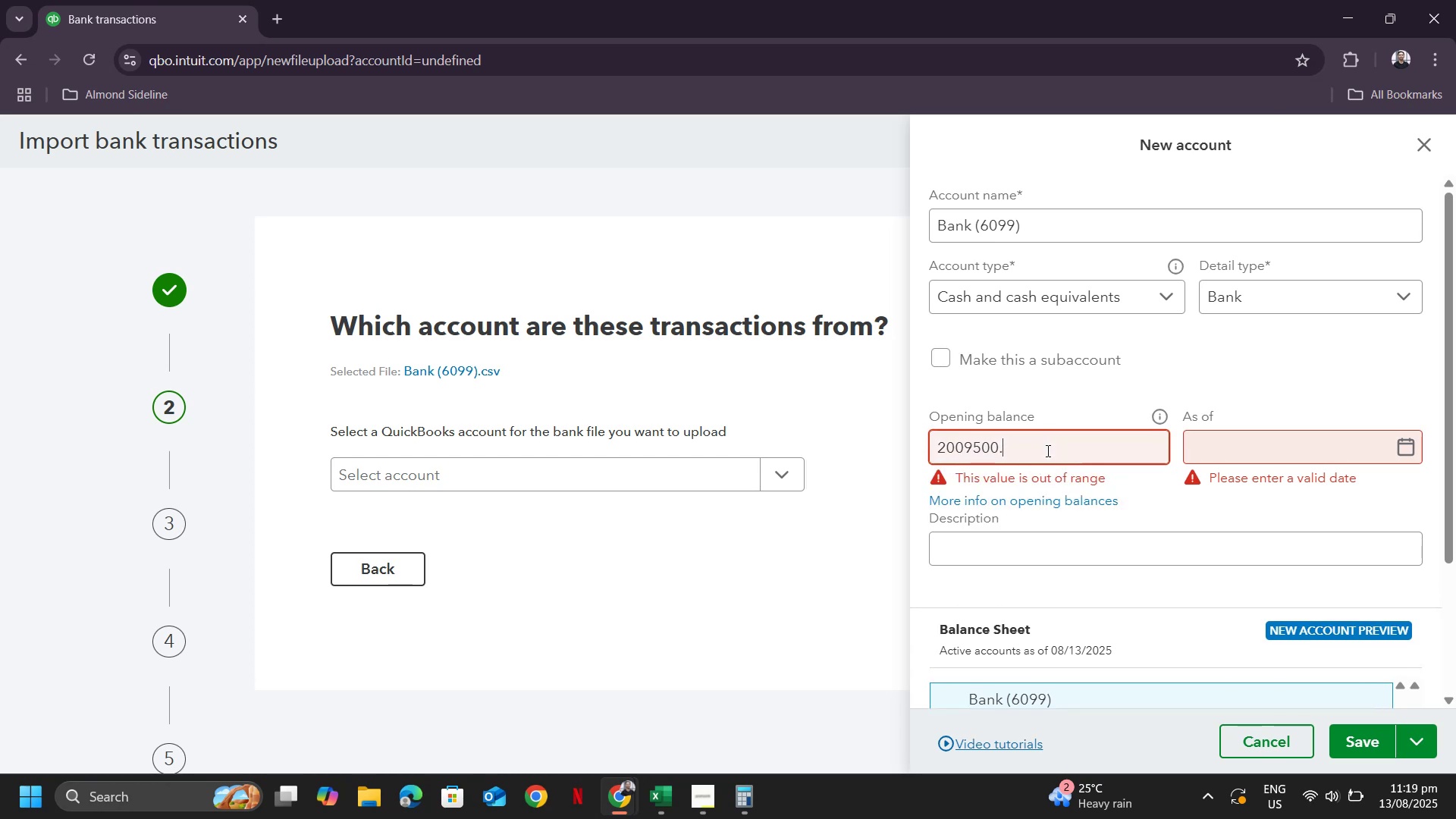 
key(Backspace)
 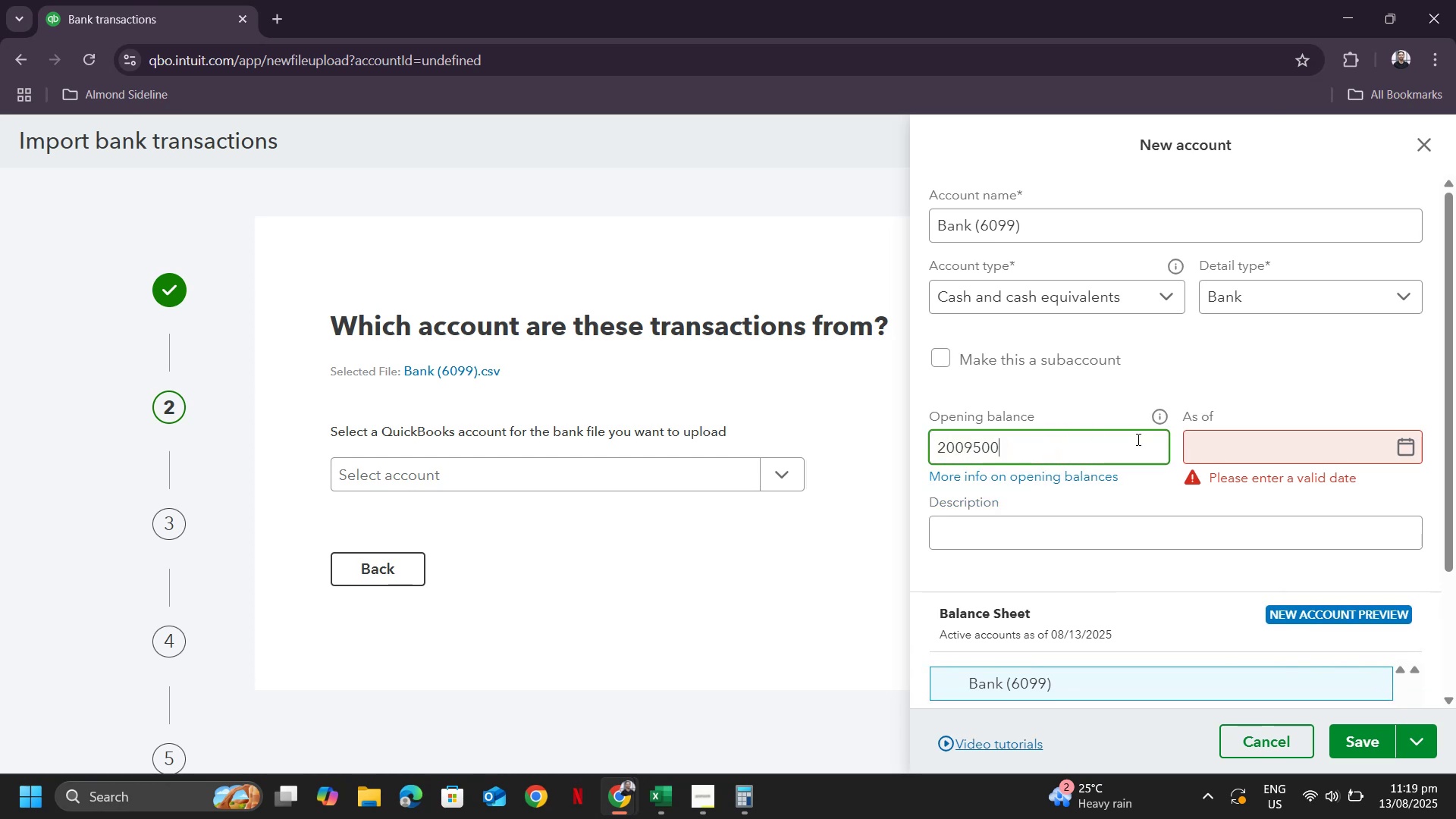 
key(CapsLock)
 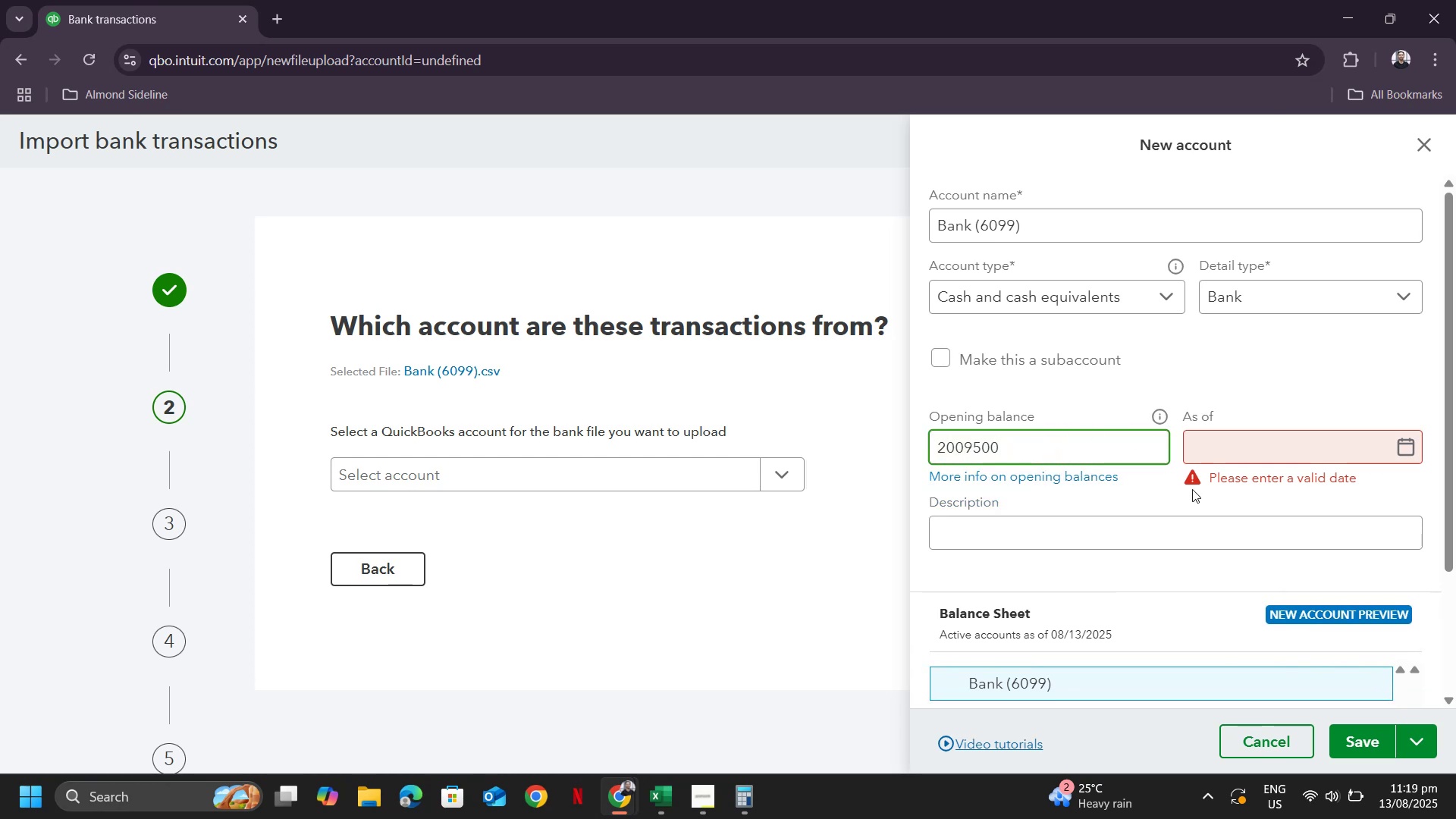 
key(Alt+Tab)
 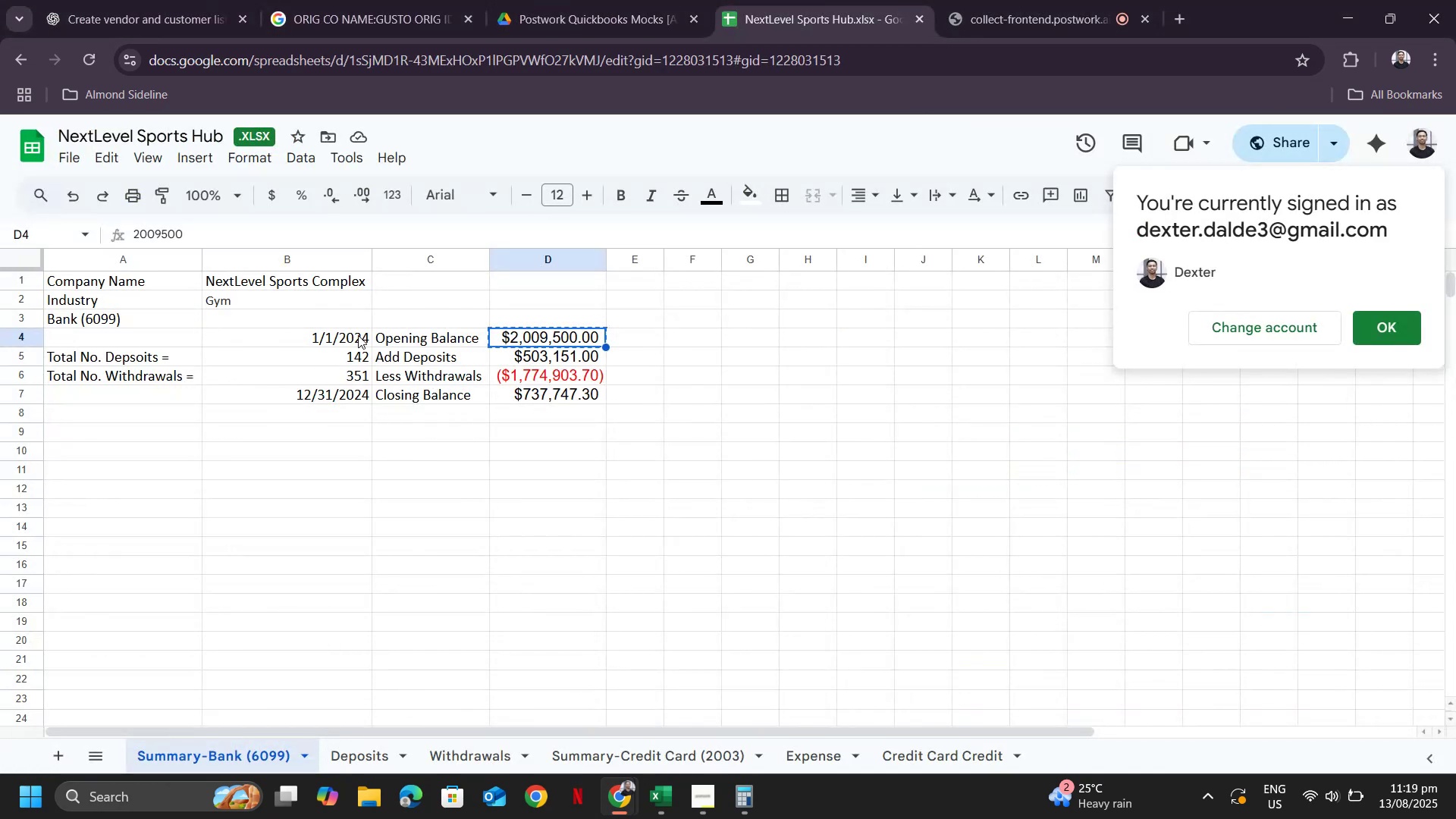 
key(Control+ControlLeft)
 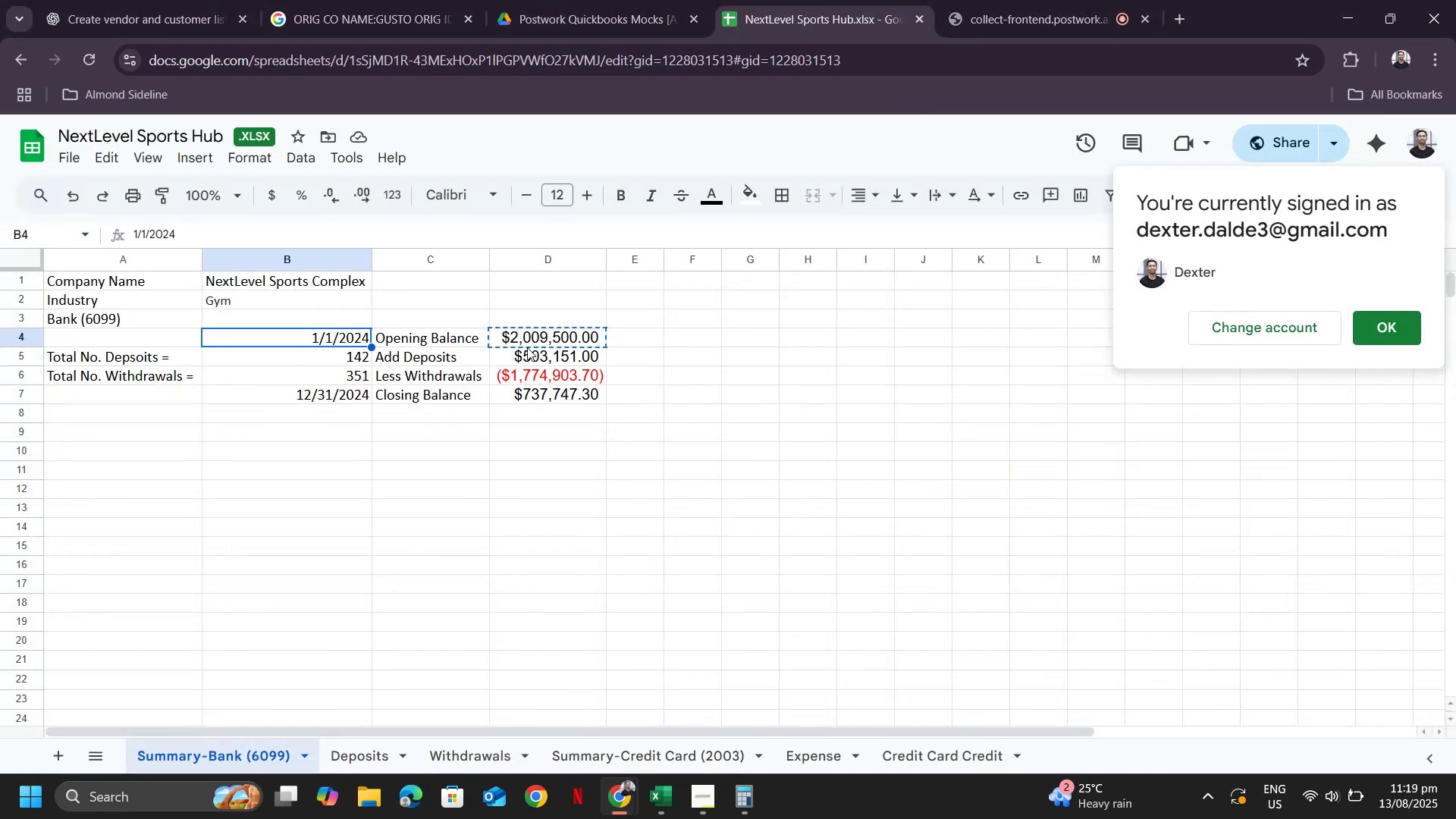 
key(Control+C)
 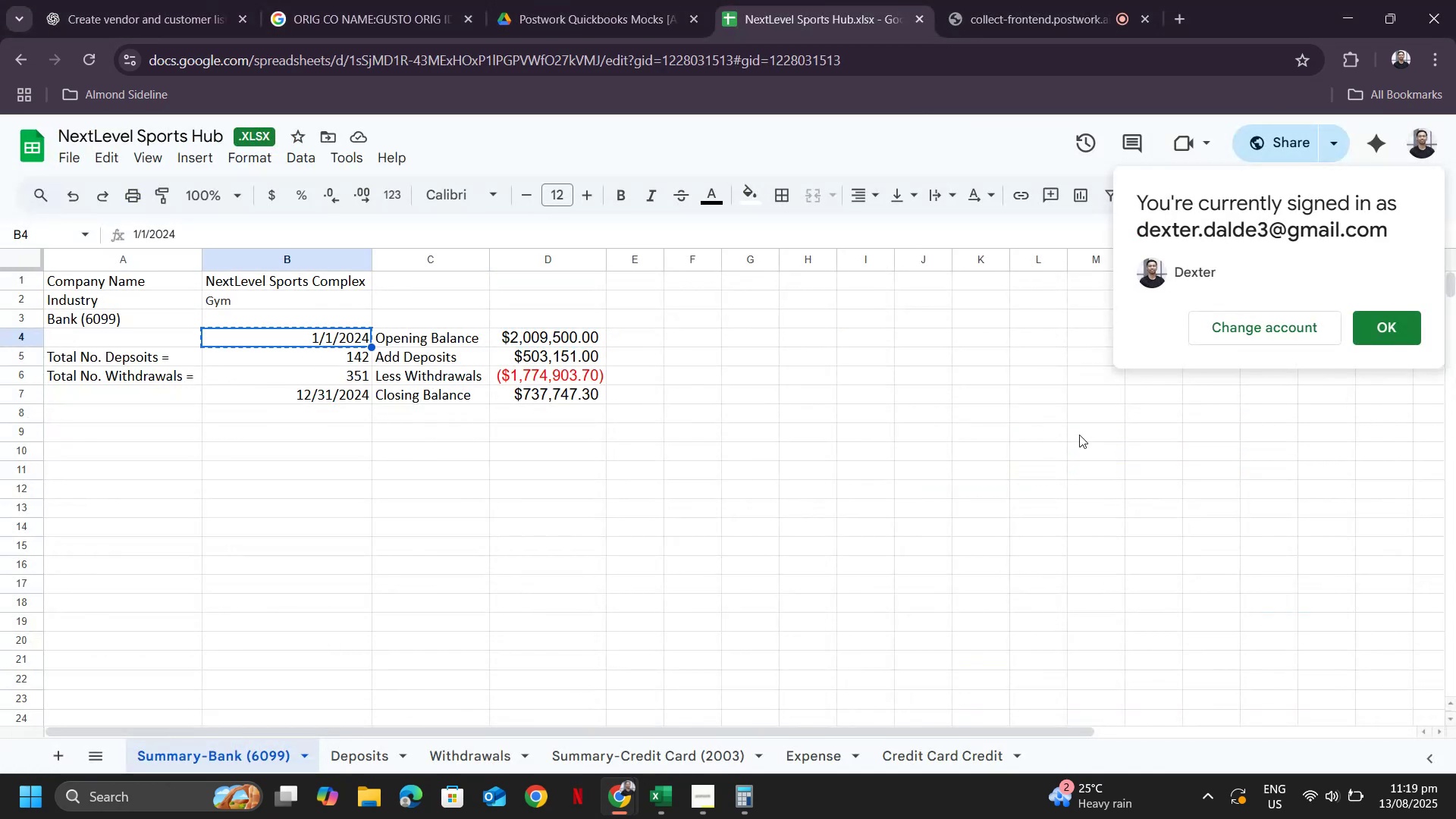 
key(Alt+AltLeft)
 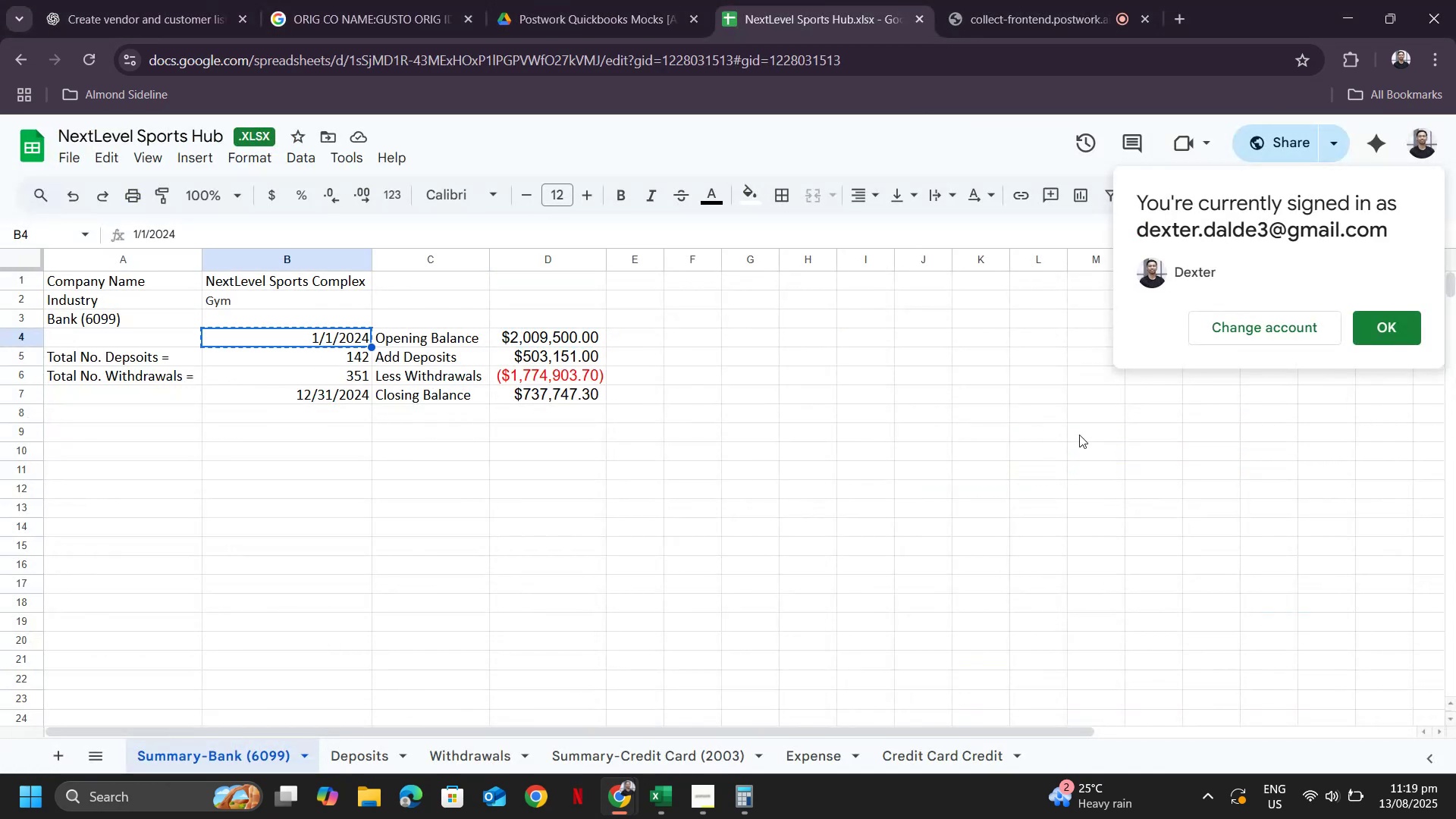 
key(Alt+Tab)
 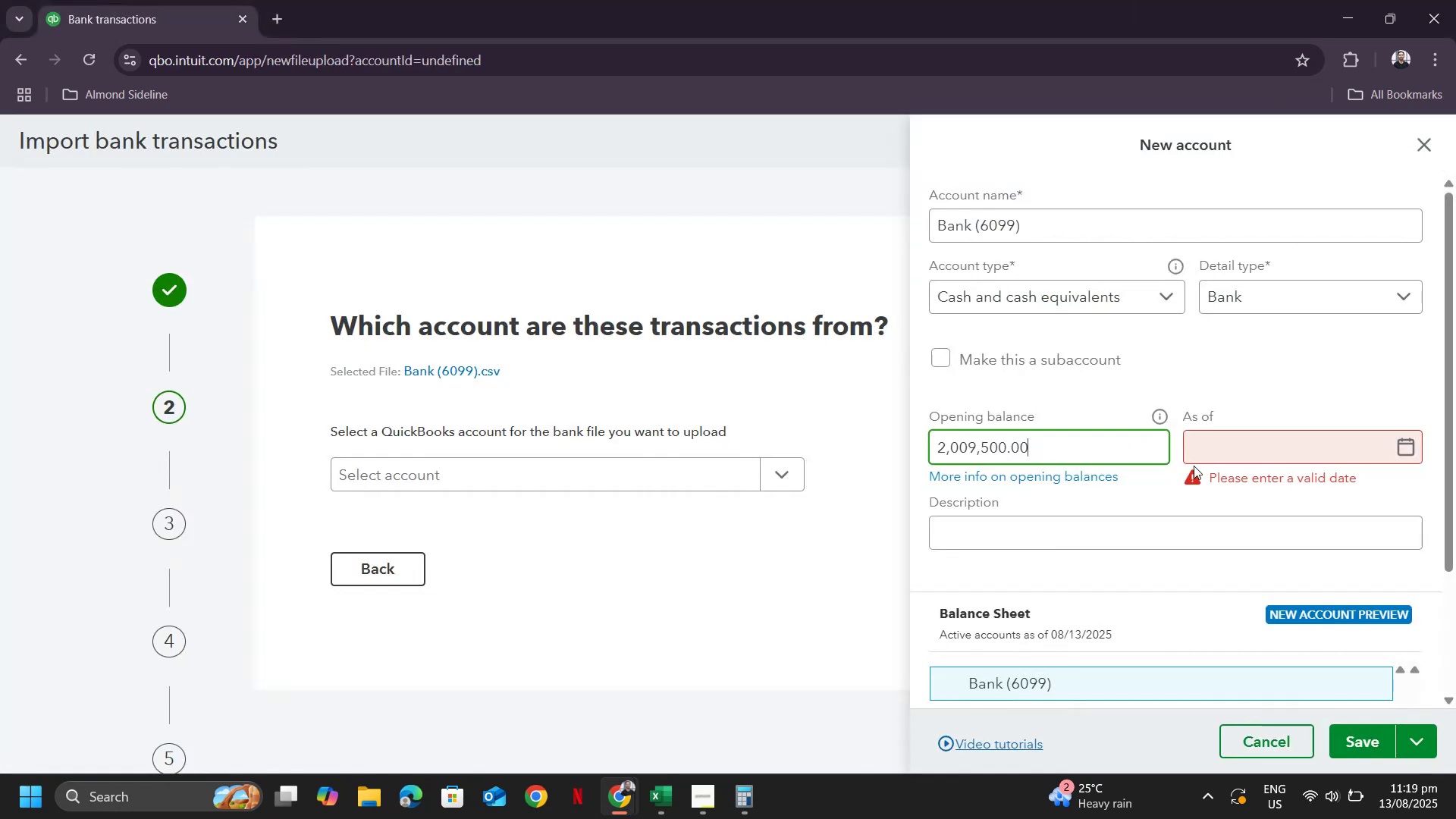 
hold_key(key=ControlLeft, duration=0.43)
 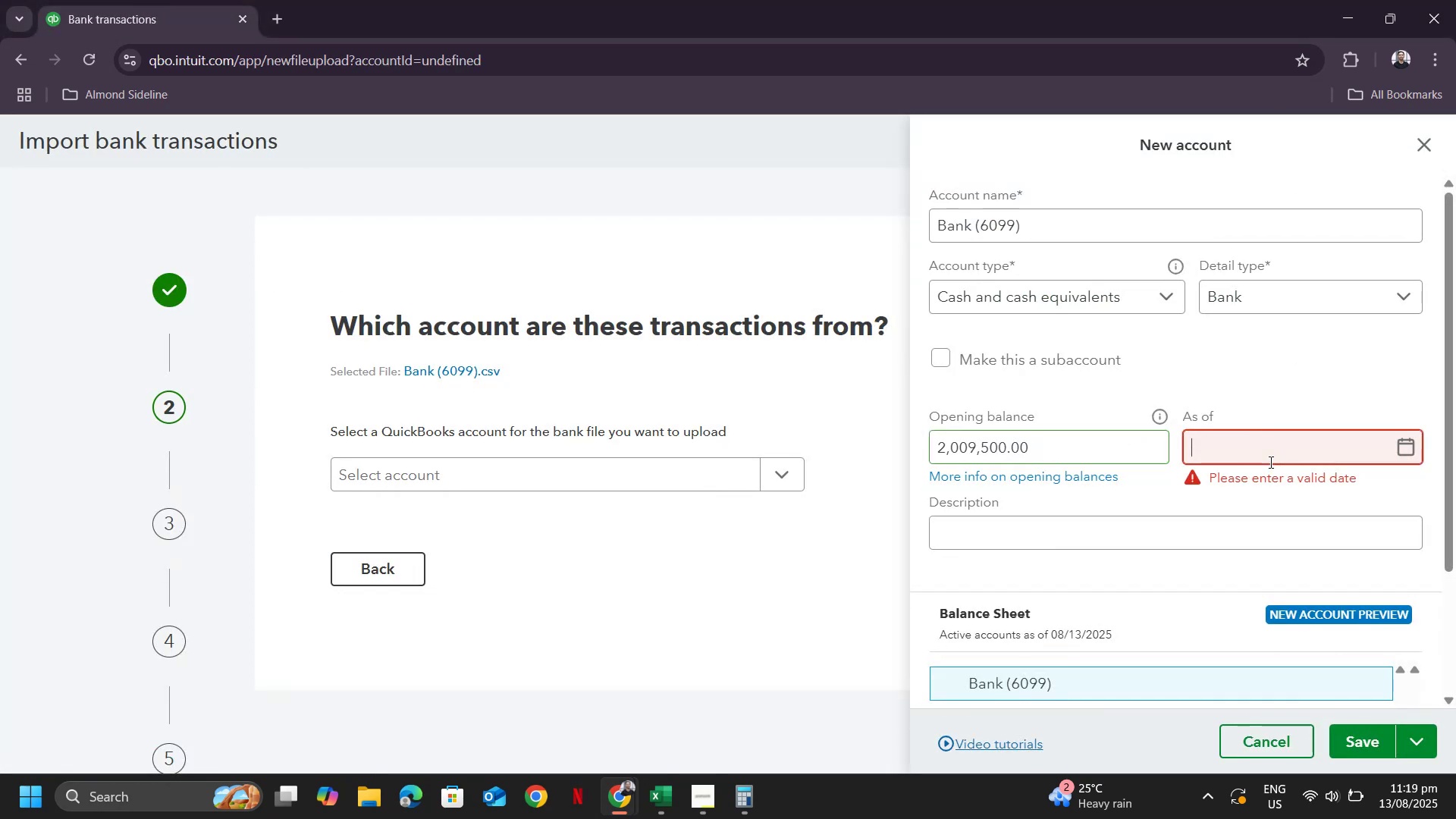 
left_click([1269, 462])
 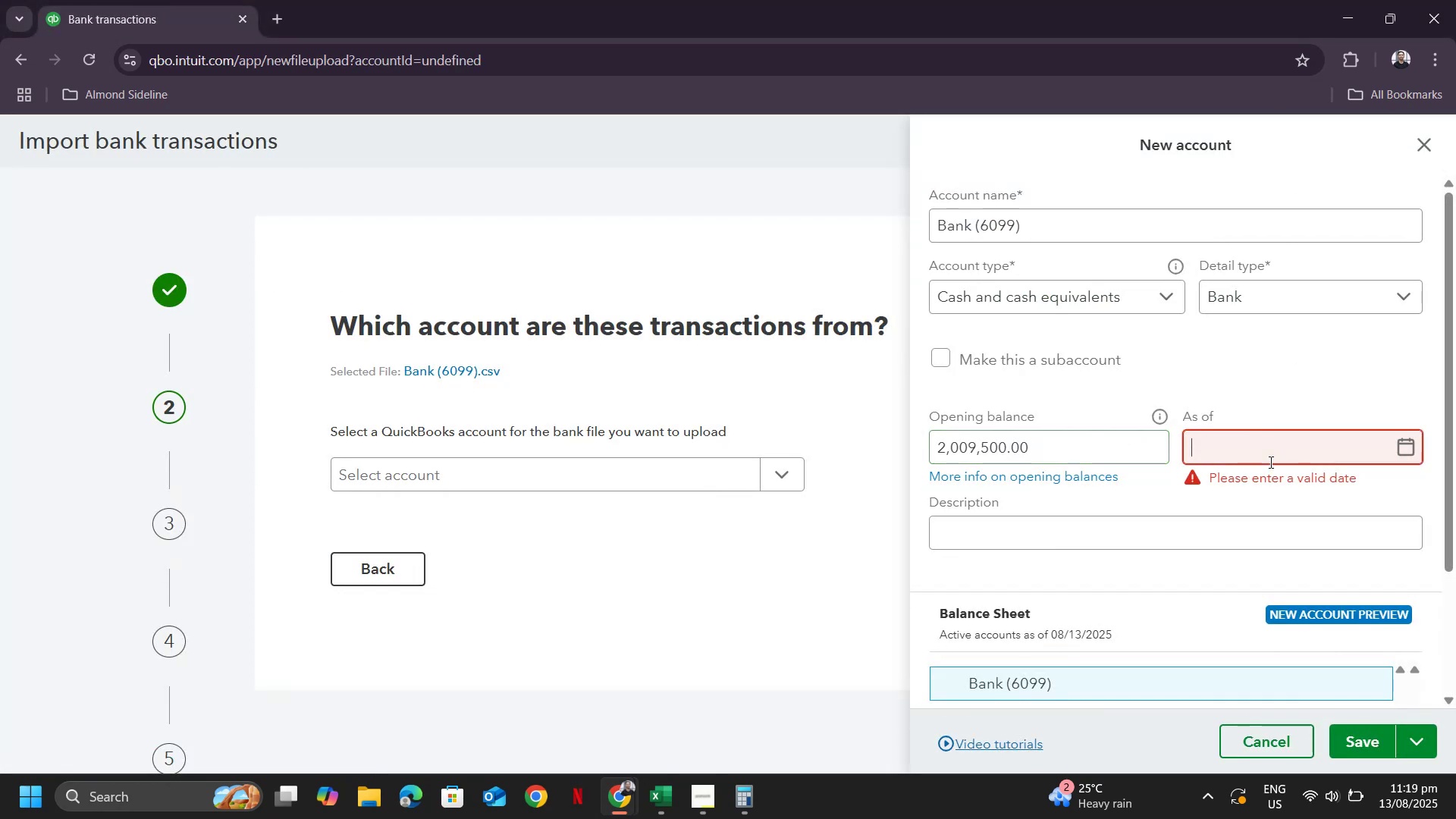 
key(Control+ControlLeft)
 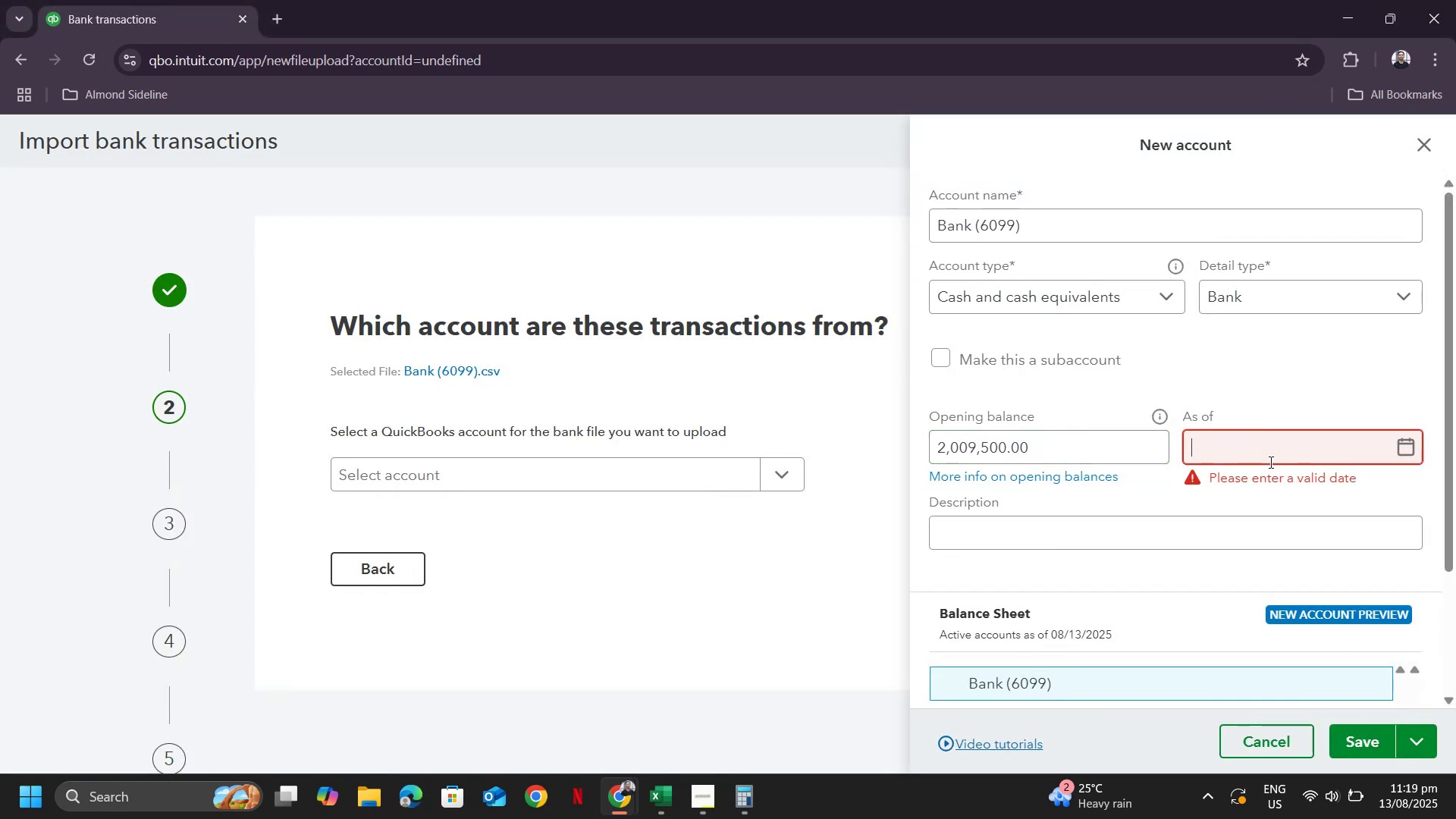 
key(Control+V)
 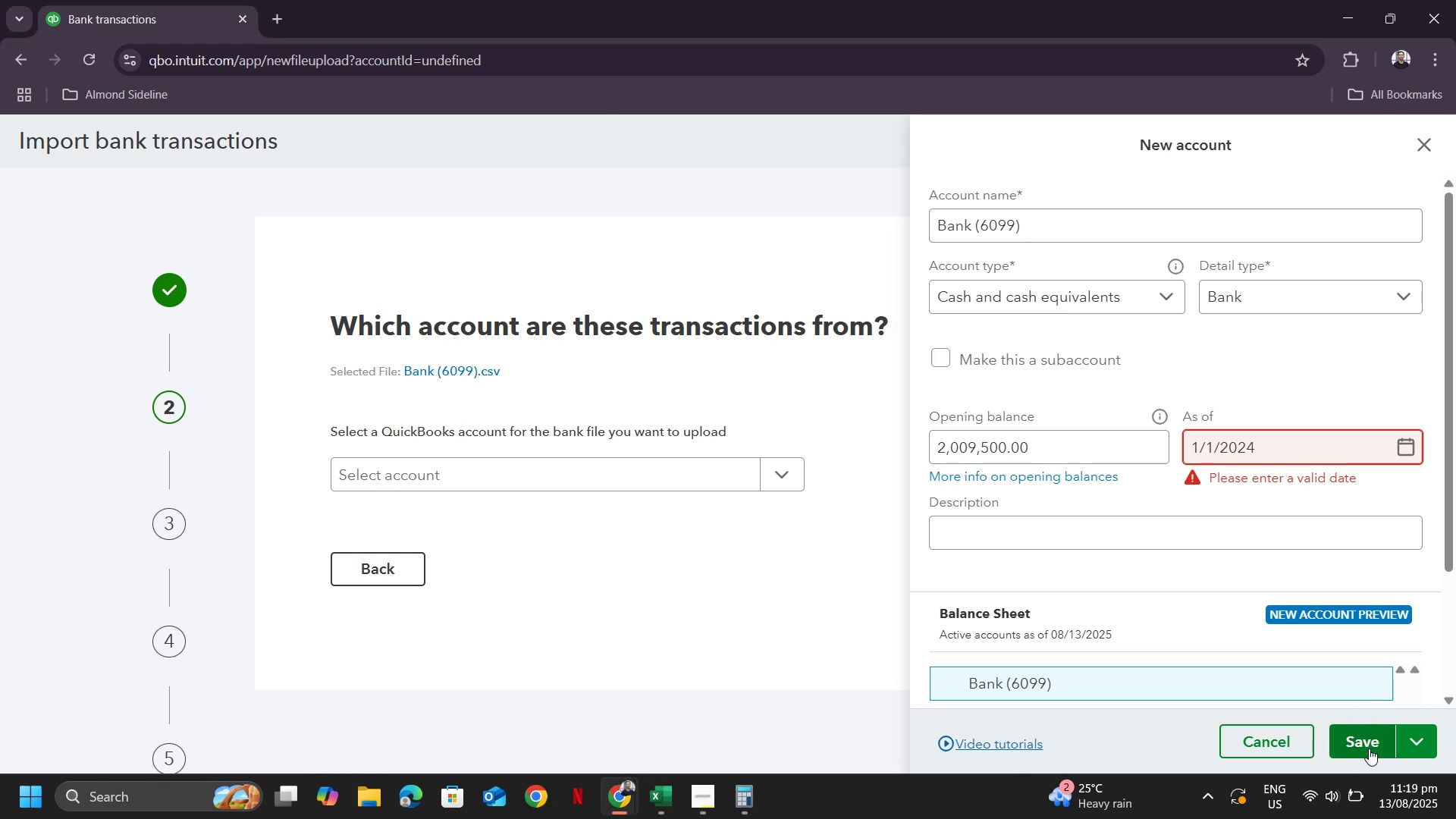 
left_click([1370, 748])
 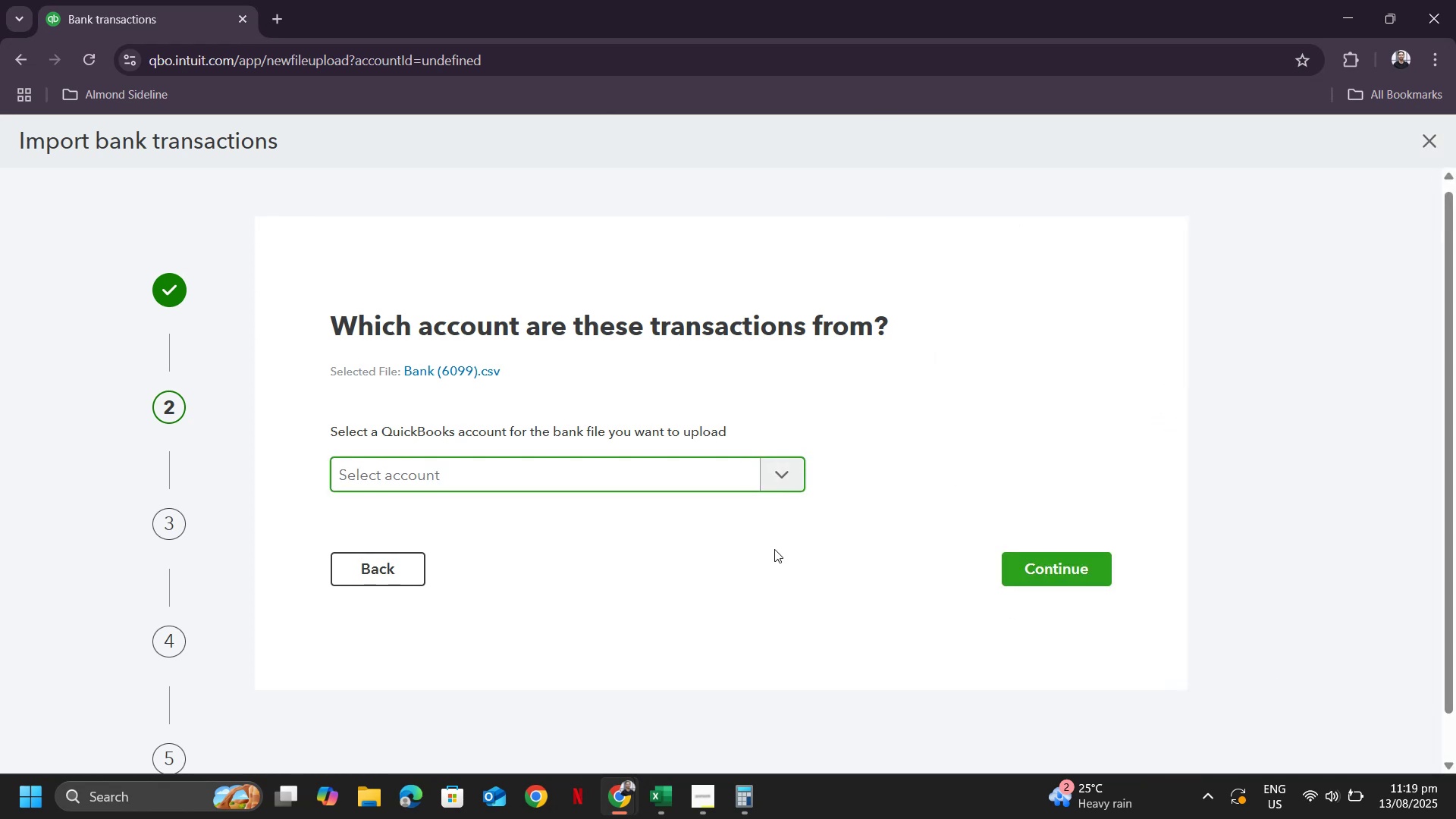 
left_click([593, 487])
 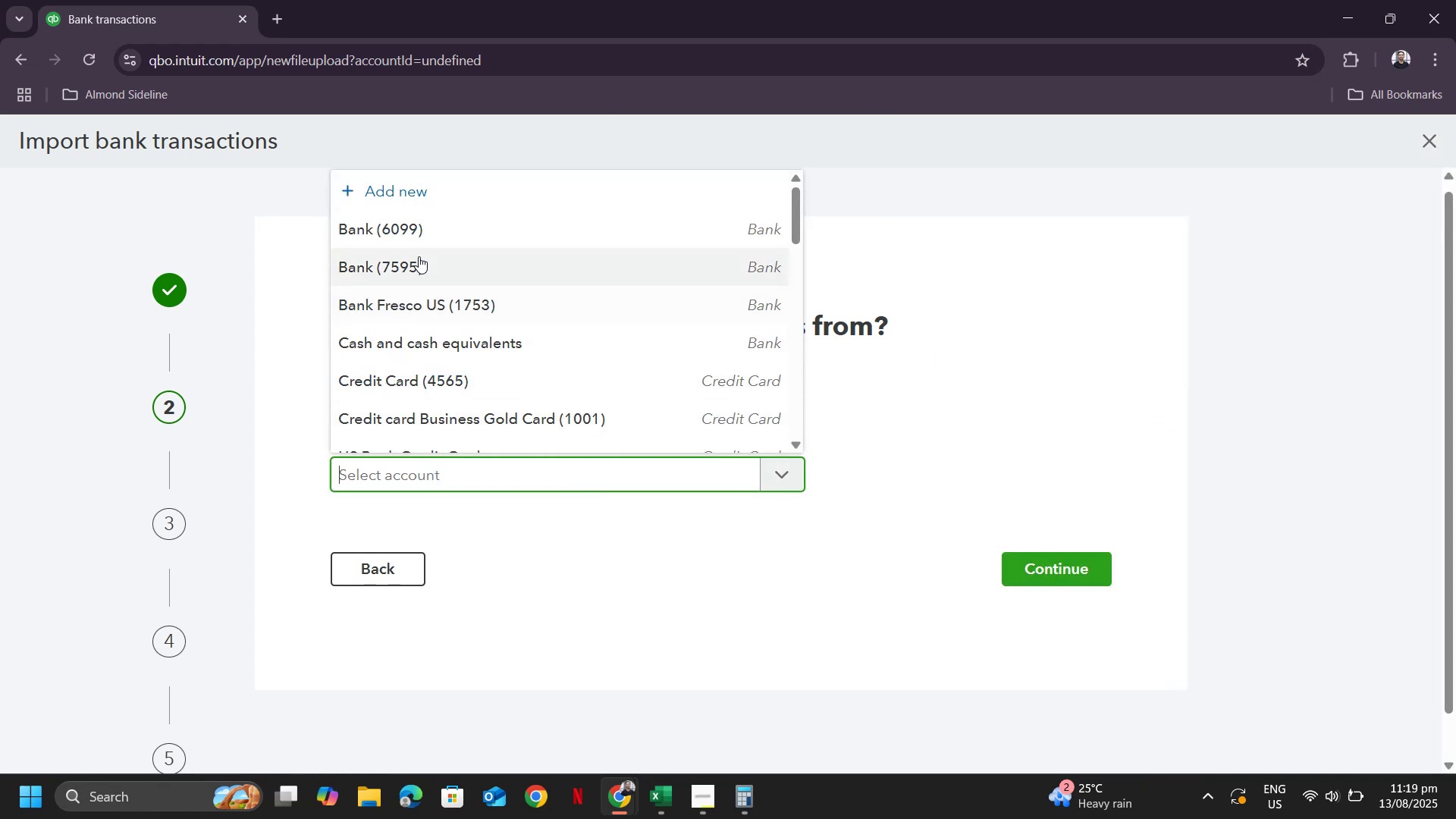 
left_click([414, 241])
 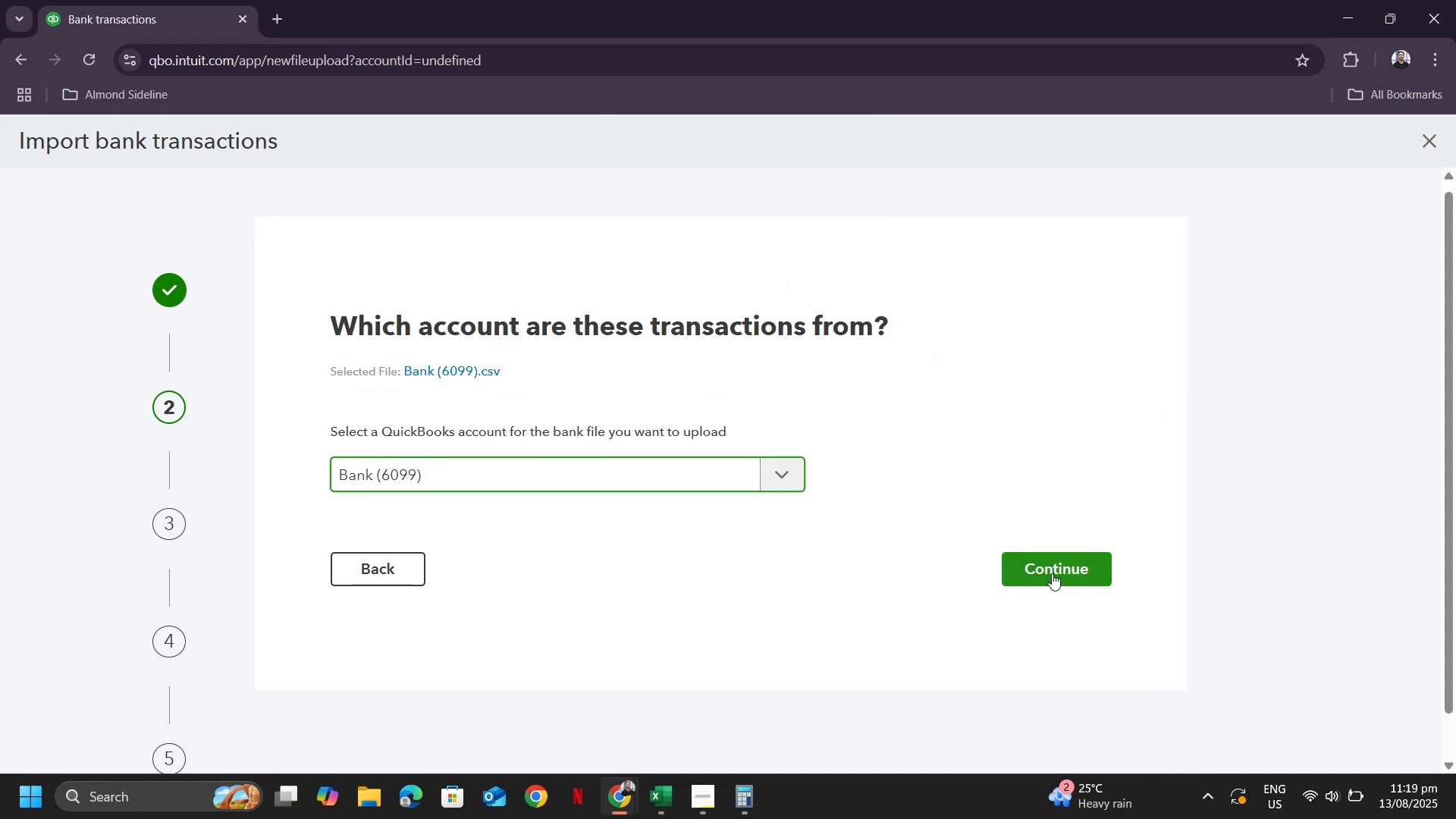 
left_click([1052, 573])
 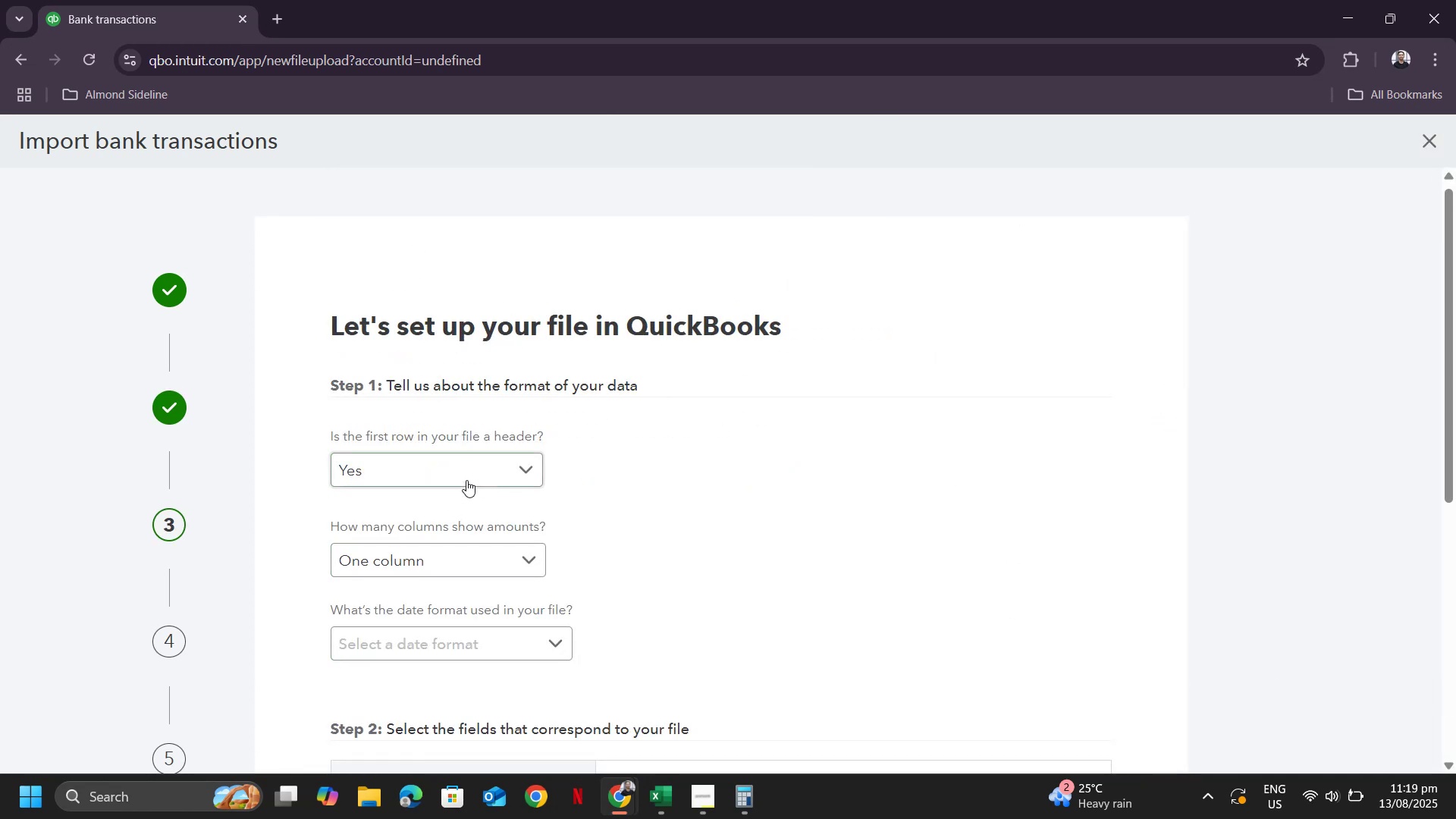 
scroll: coordinate [476, 475], scroll_direction: down, amount: 2.0
 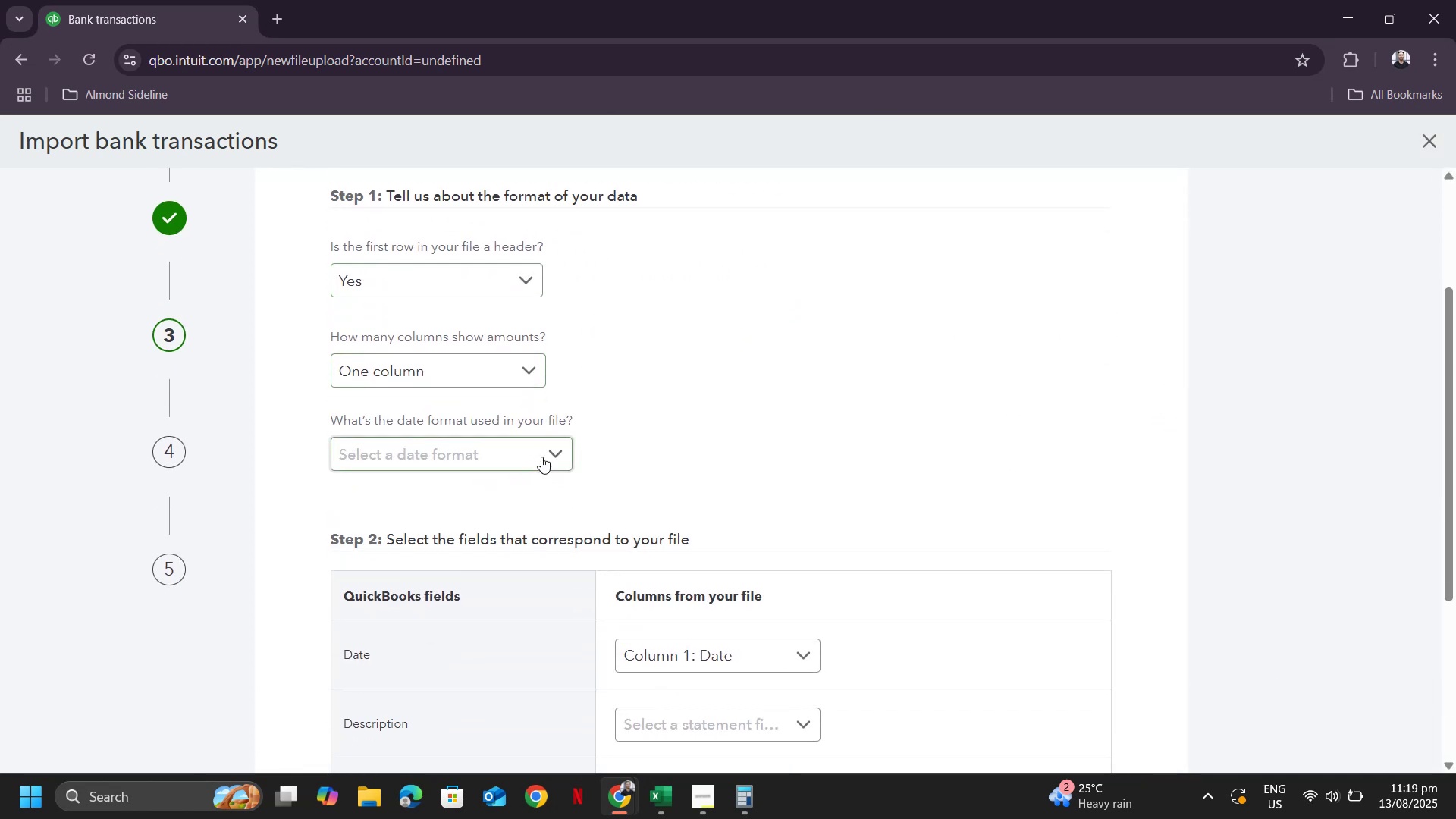 
left_click([566, 450])
 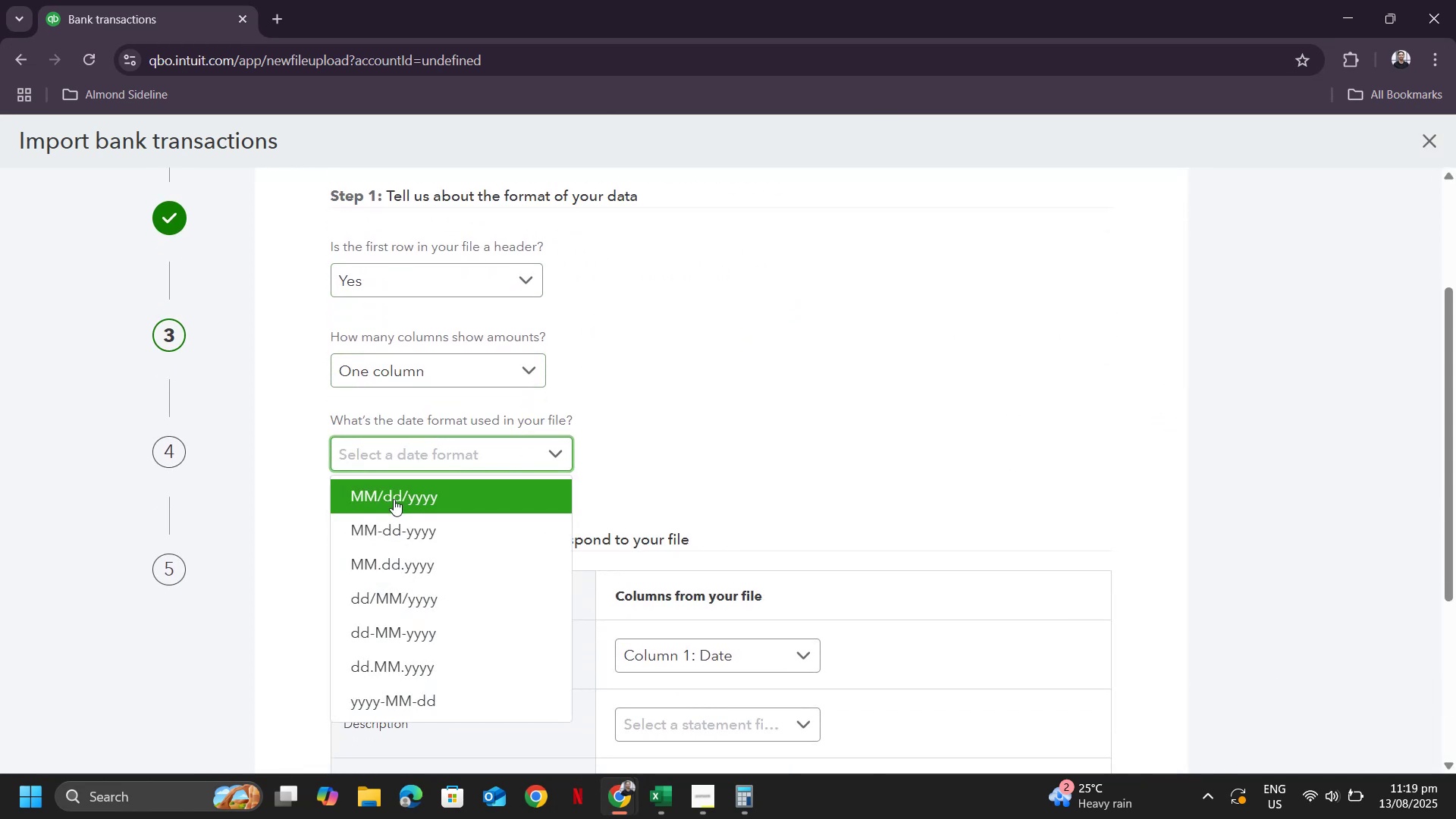 
left_click([394, 499])
 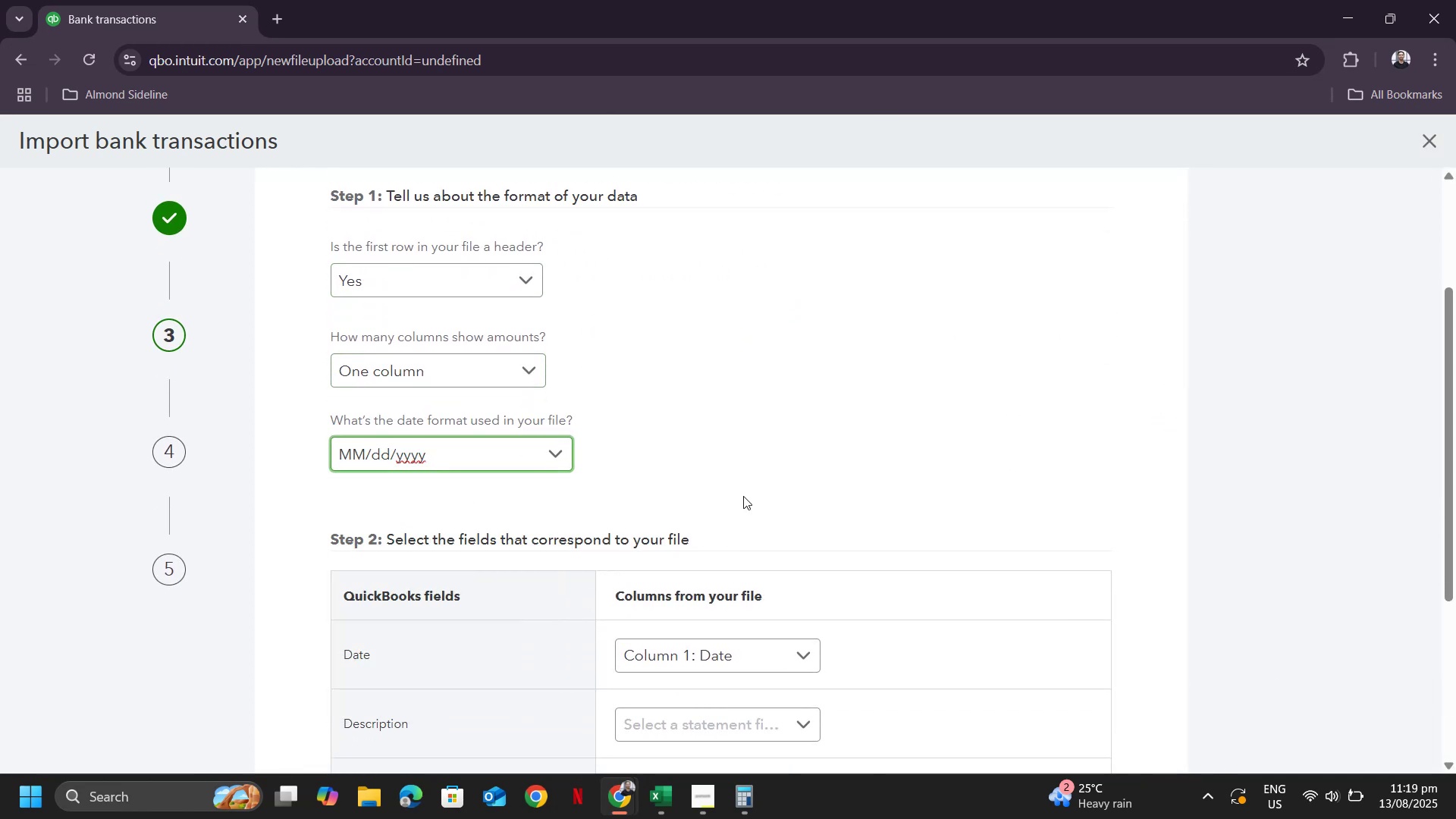 
scroll: coordinate [757, 498], scroll_direction: down, amount: 1.0
 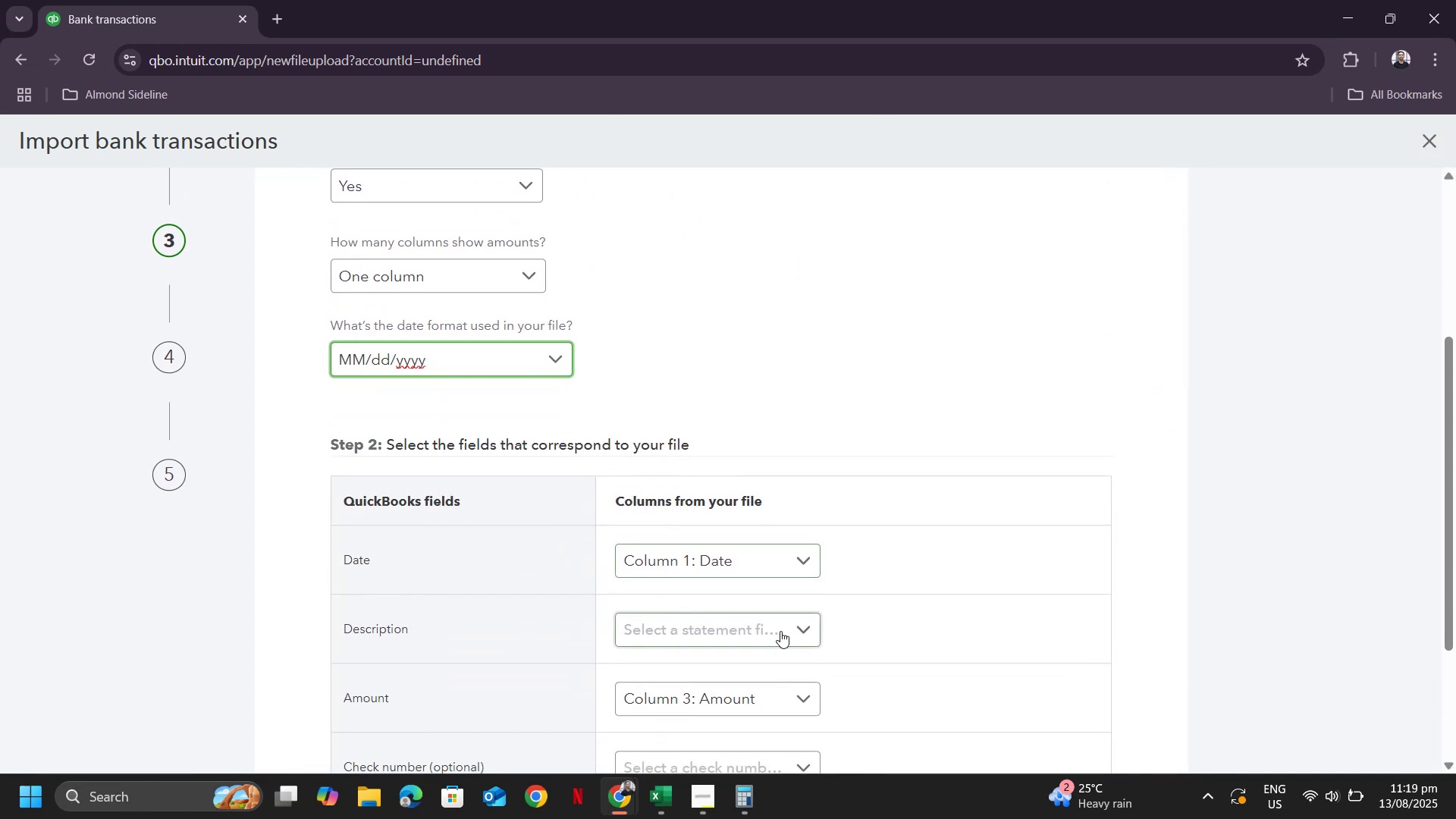 
left_click([780, 633])
 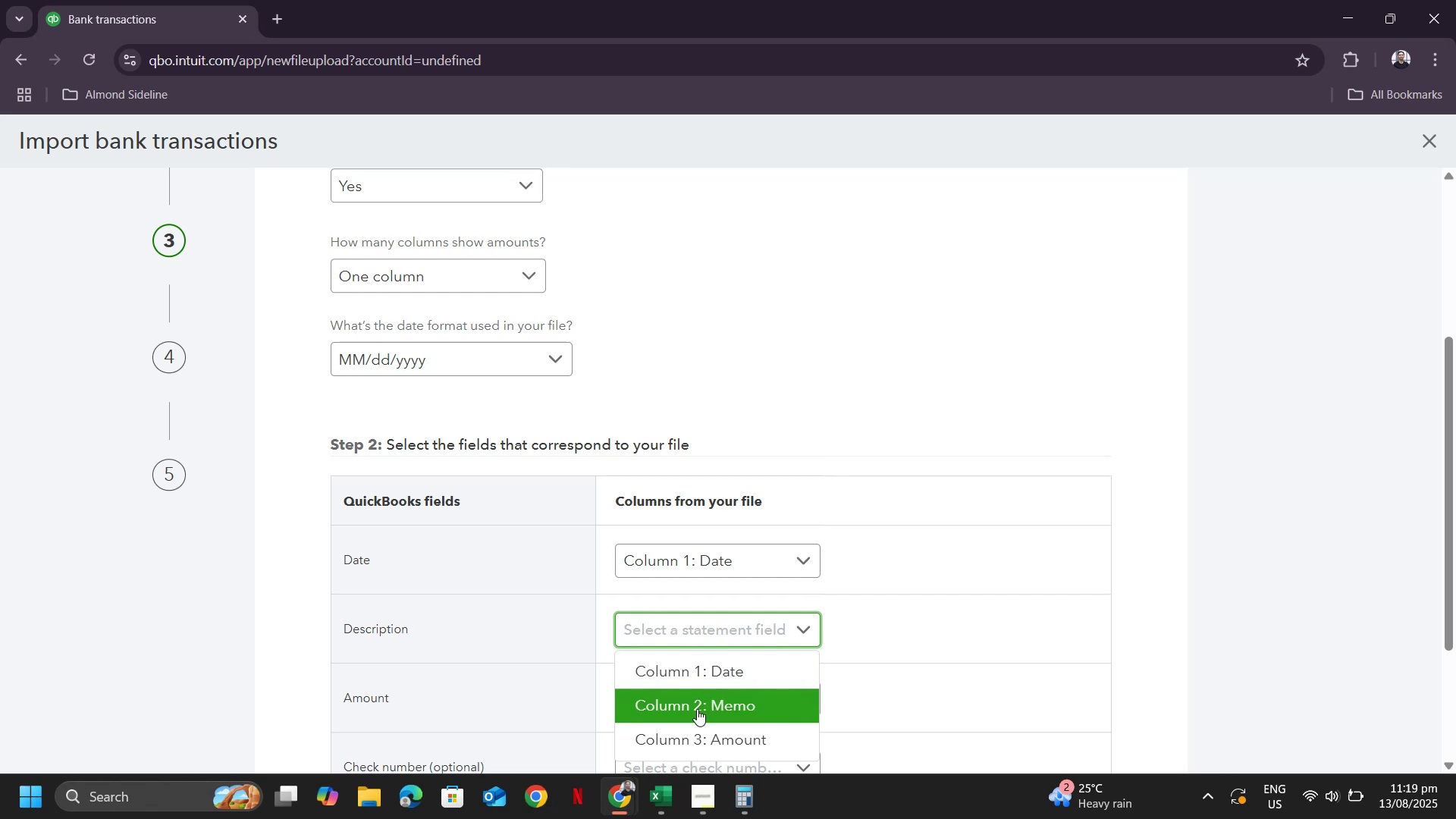 
left_click([697, 709])
 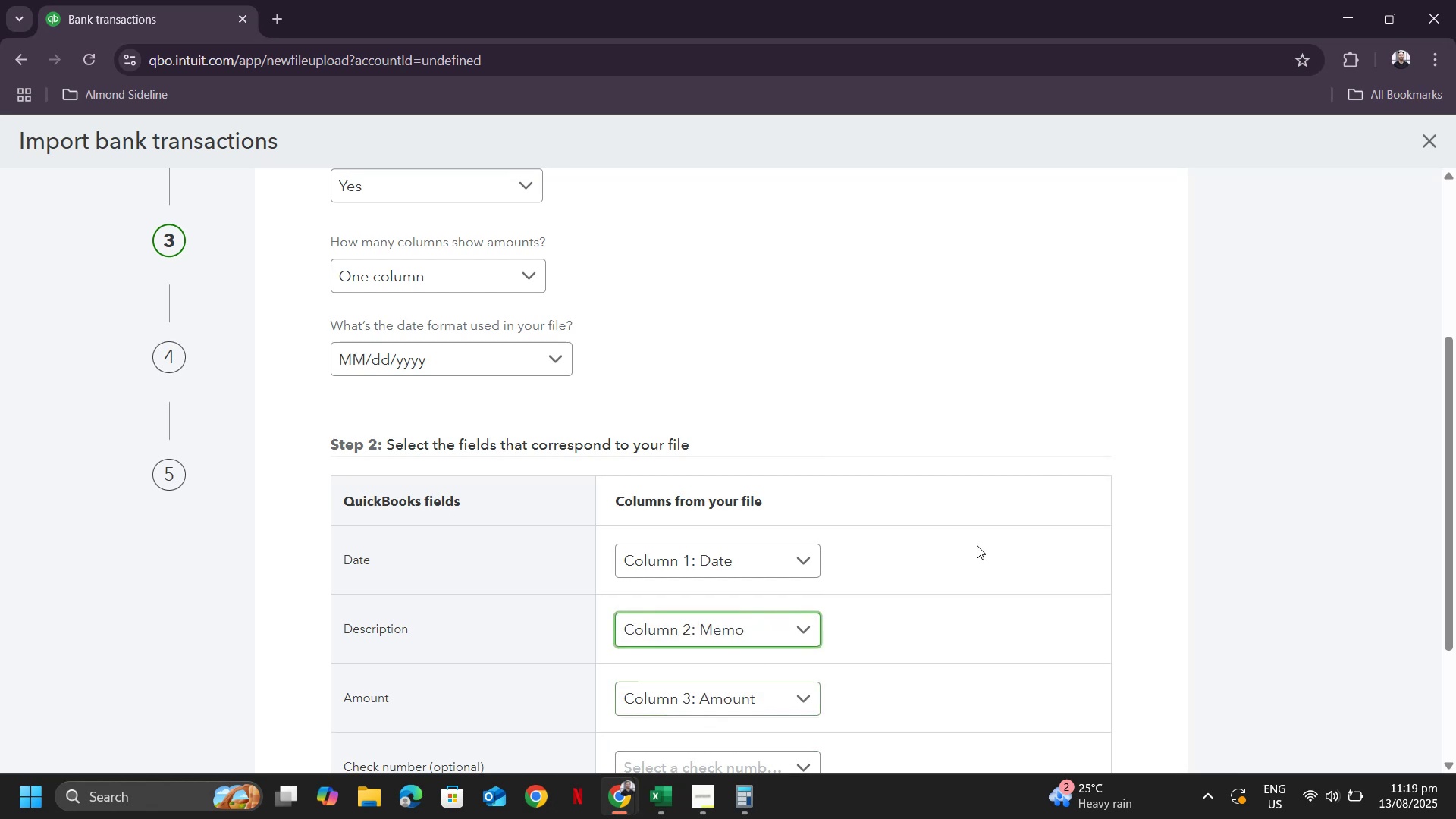 
scroll: coordinate [1009, 541], scroll_direction: down, amount: 3.0
 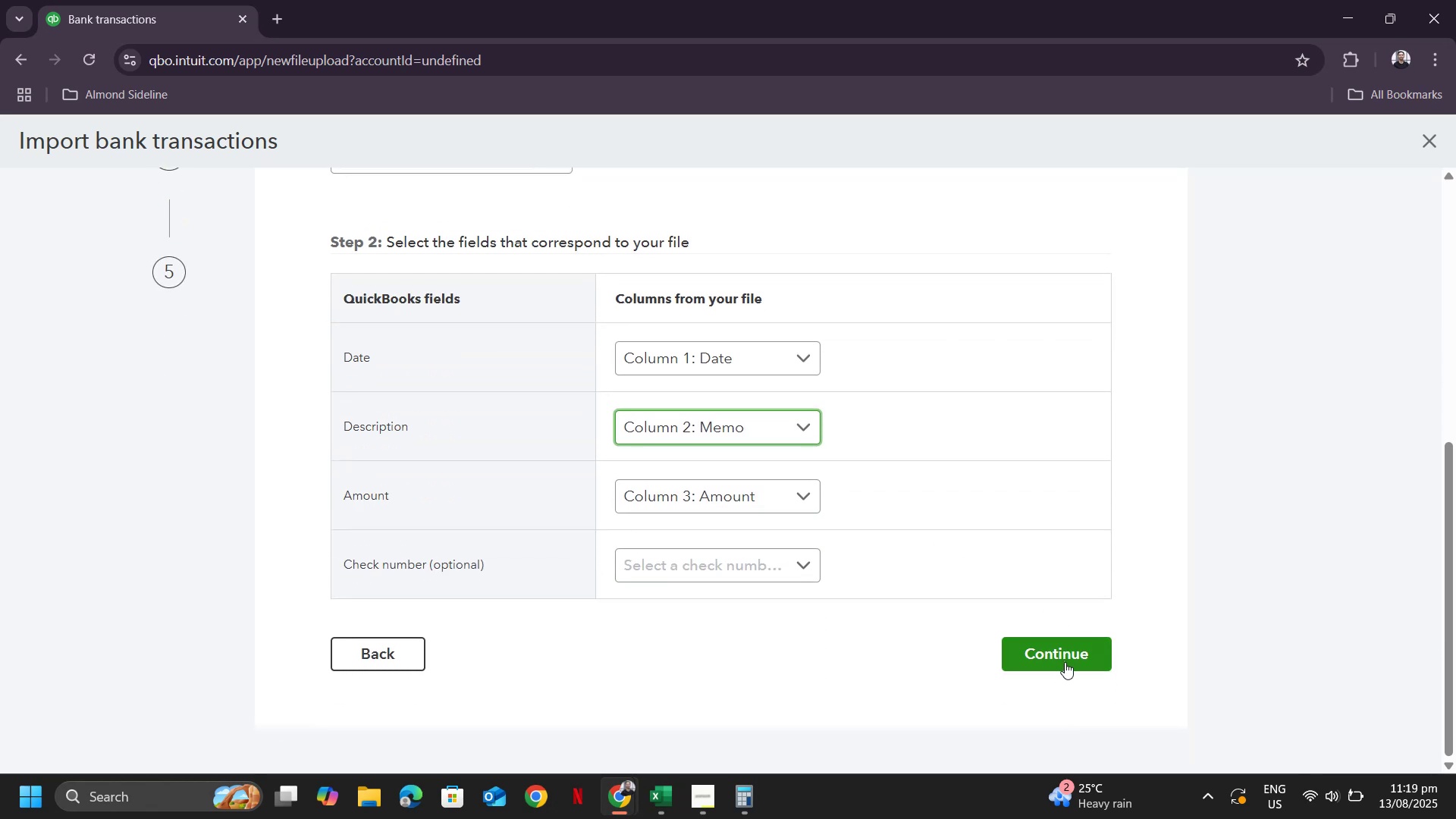 
left_click([1066, 657])
 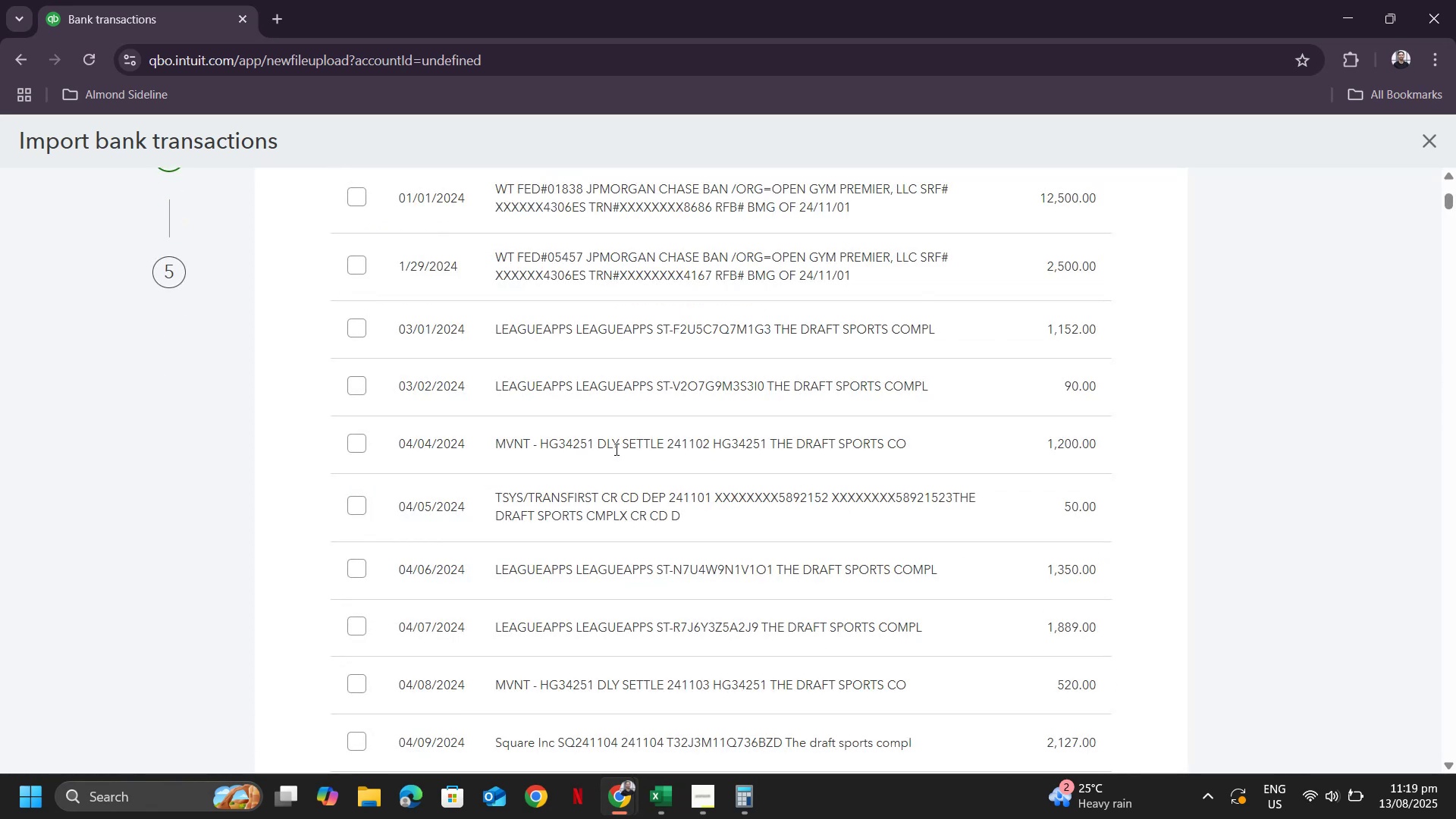 
scroll: coordinate [663, 556], scroll_direction: down, amount: 323.0
 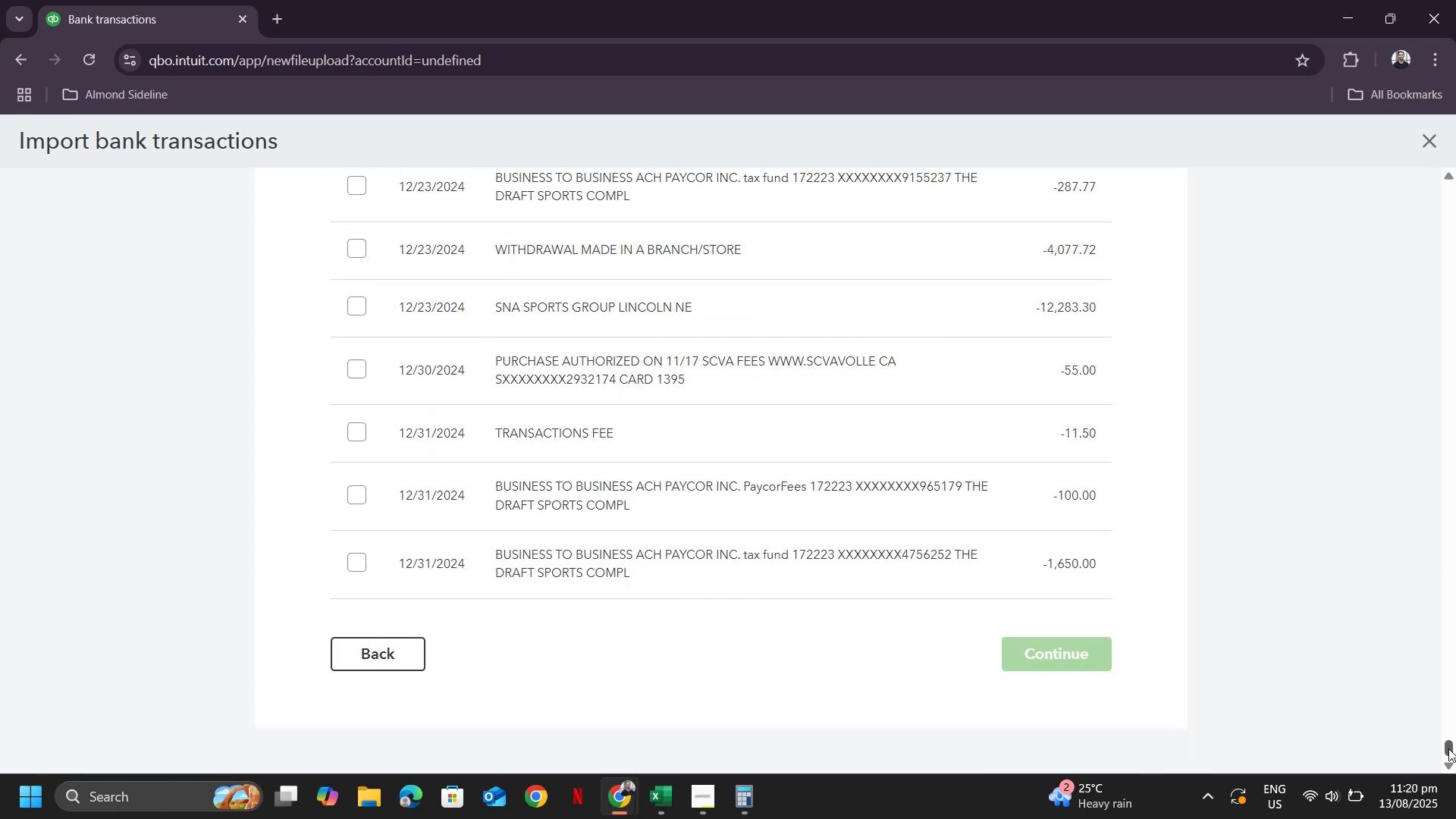 
left_click_drag(start_coordinate=[1445, 752], to_coordinate=[1415, 183])
 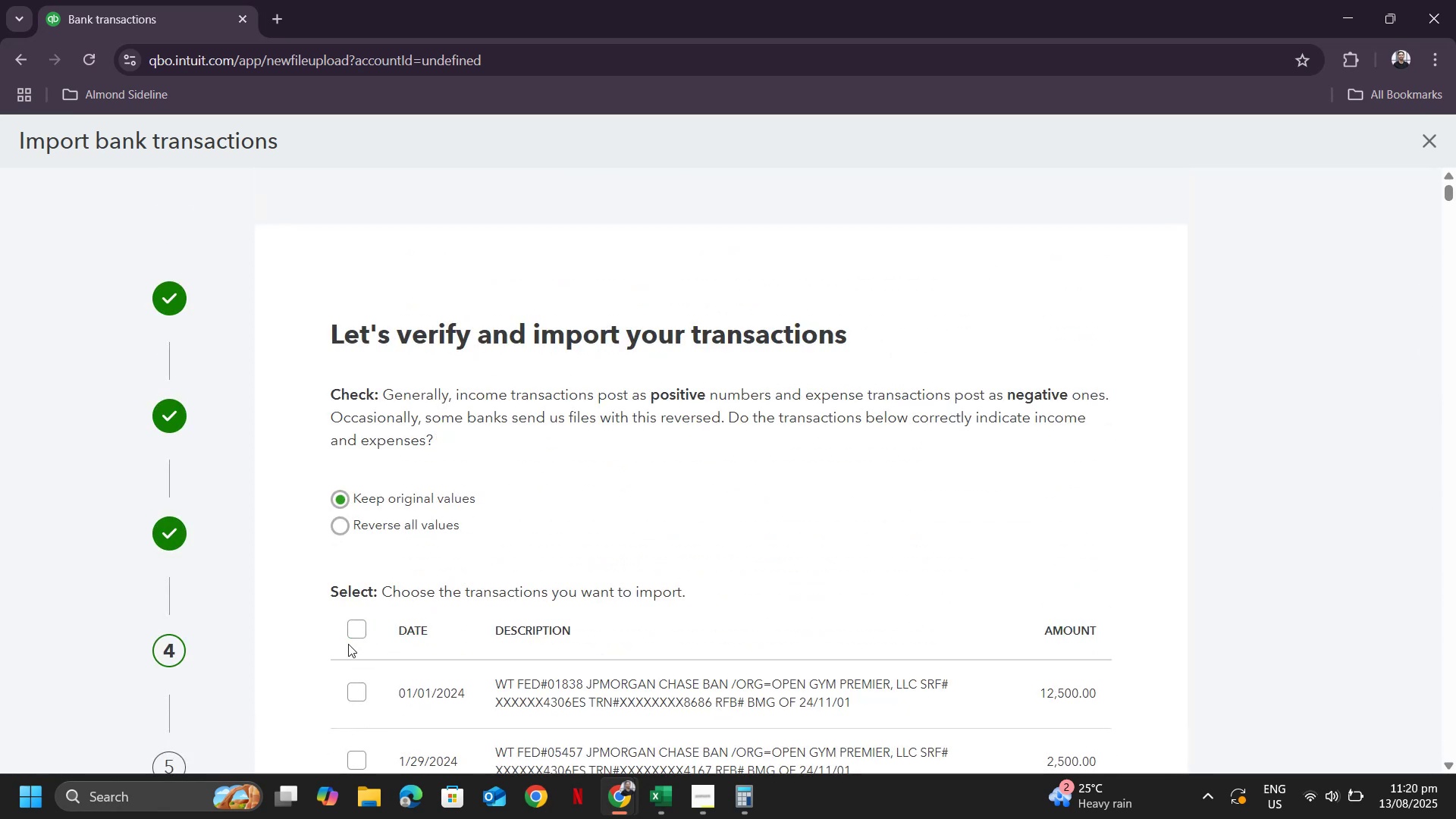 
left_click([354, 629])
 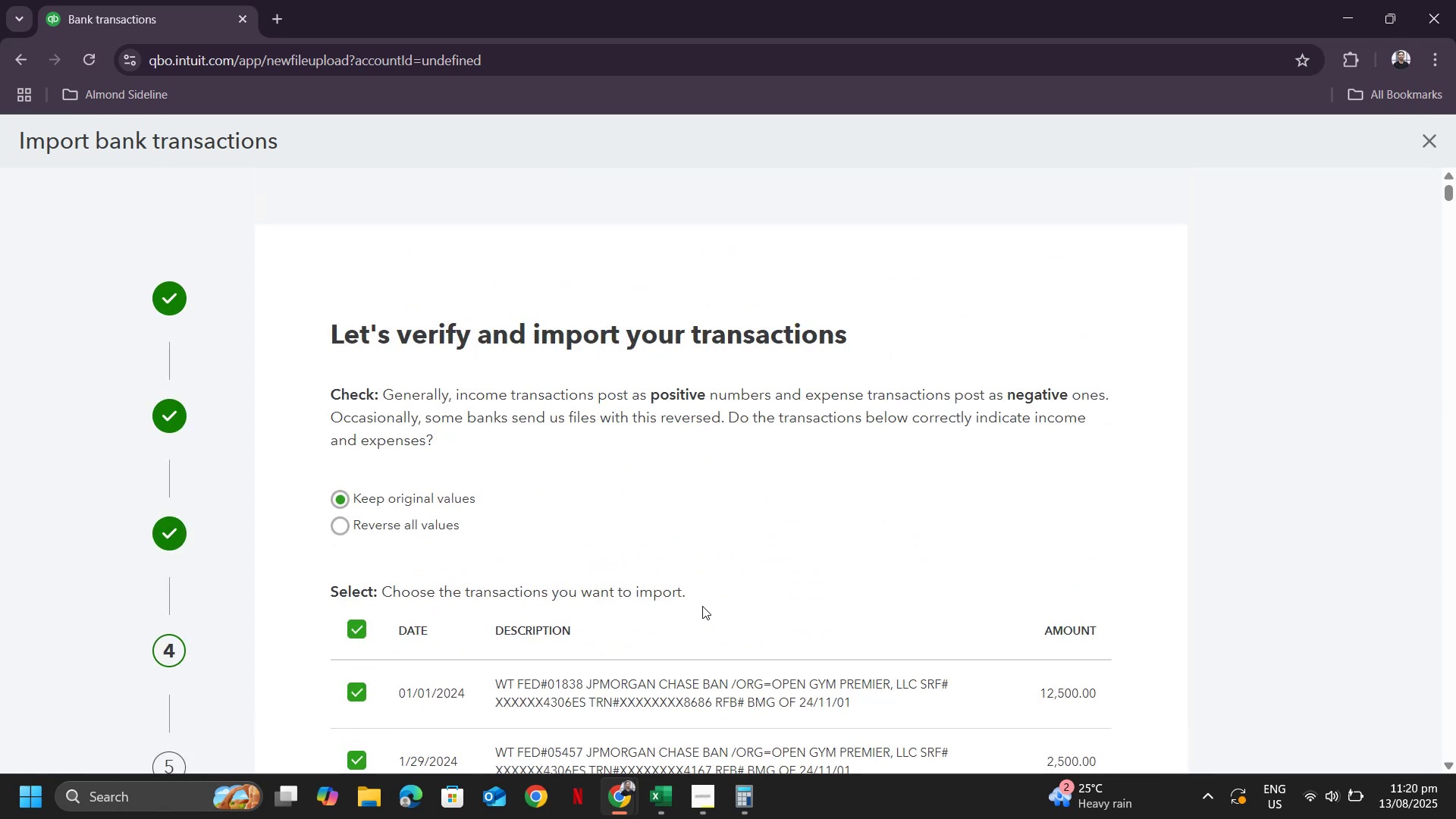 
scroll: coordinate [719, 582], scroll_direction: down, amount: 86.0
 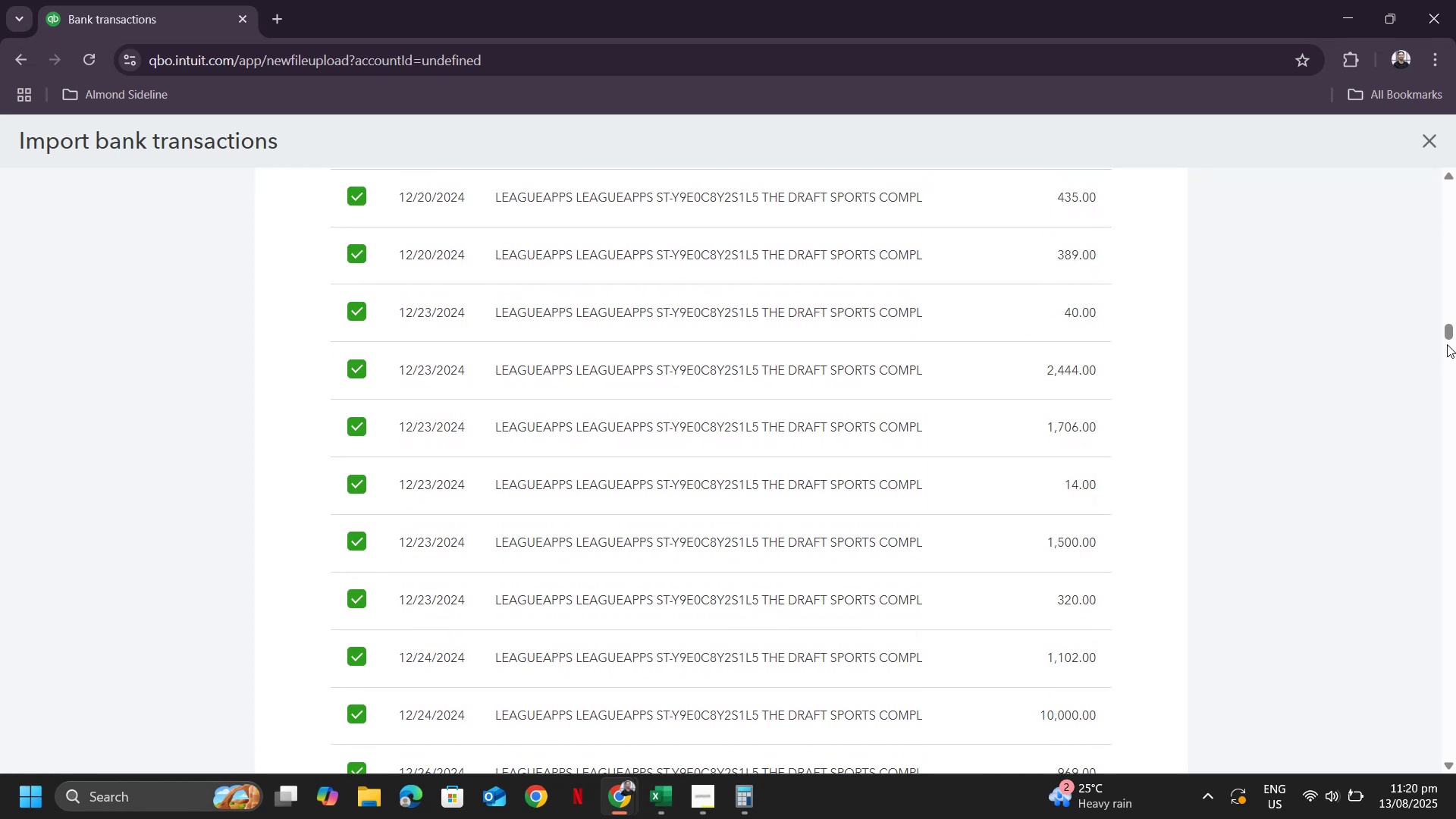 
left_click_drag(start_coordinate=[1446, 338], to_coordinate=[1424, 775])
 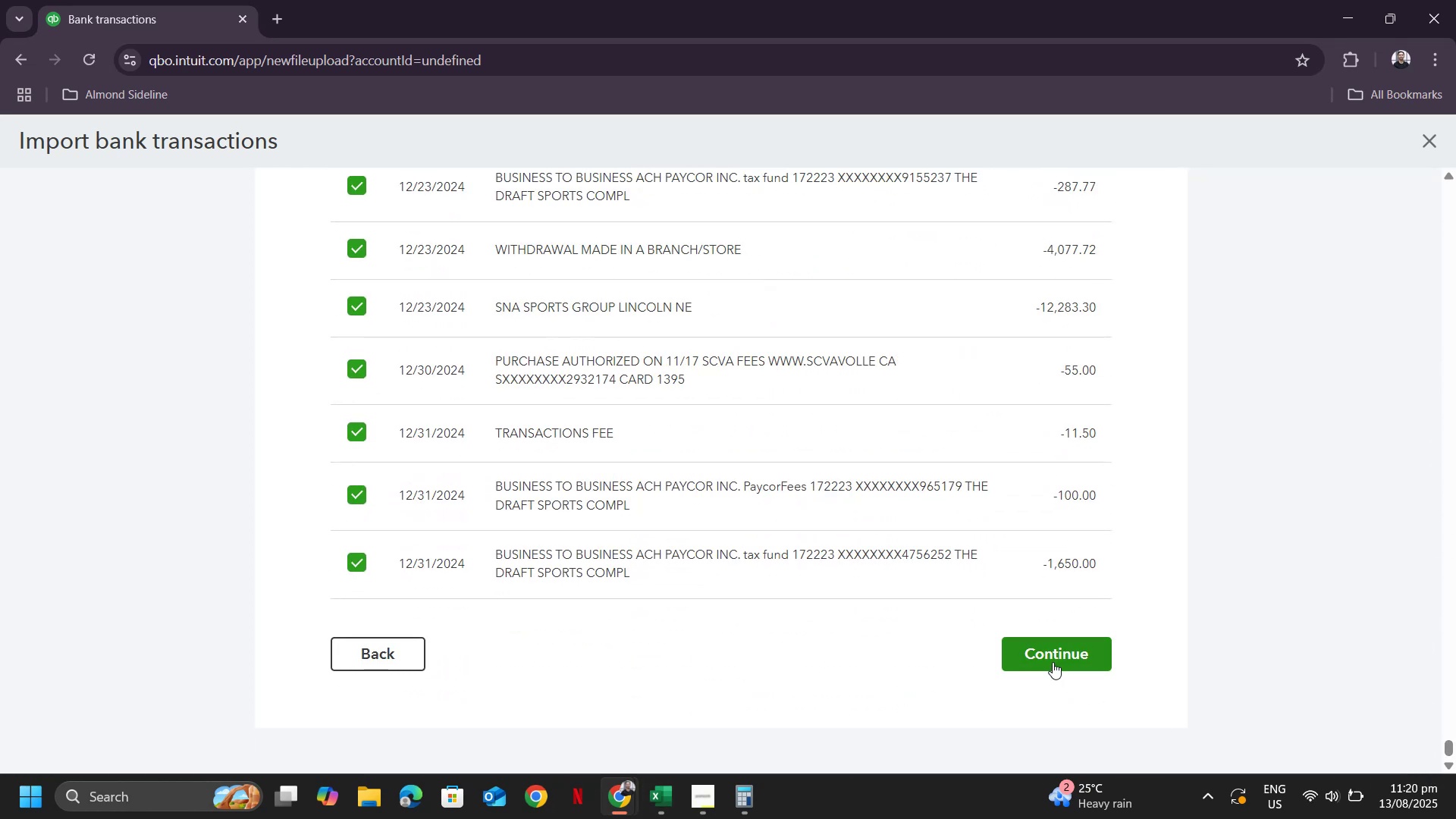 
left_click([1053, 661])
 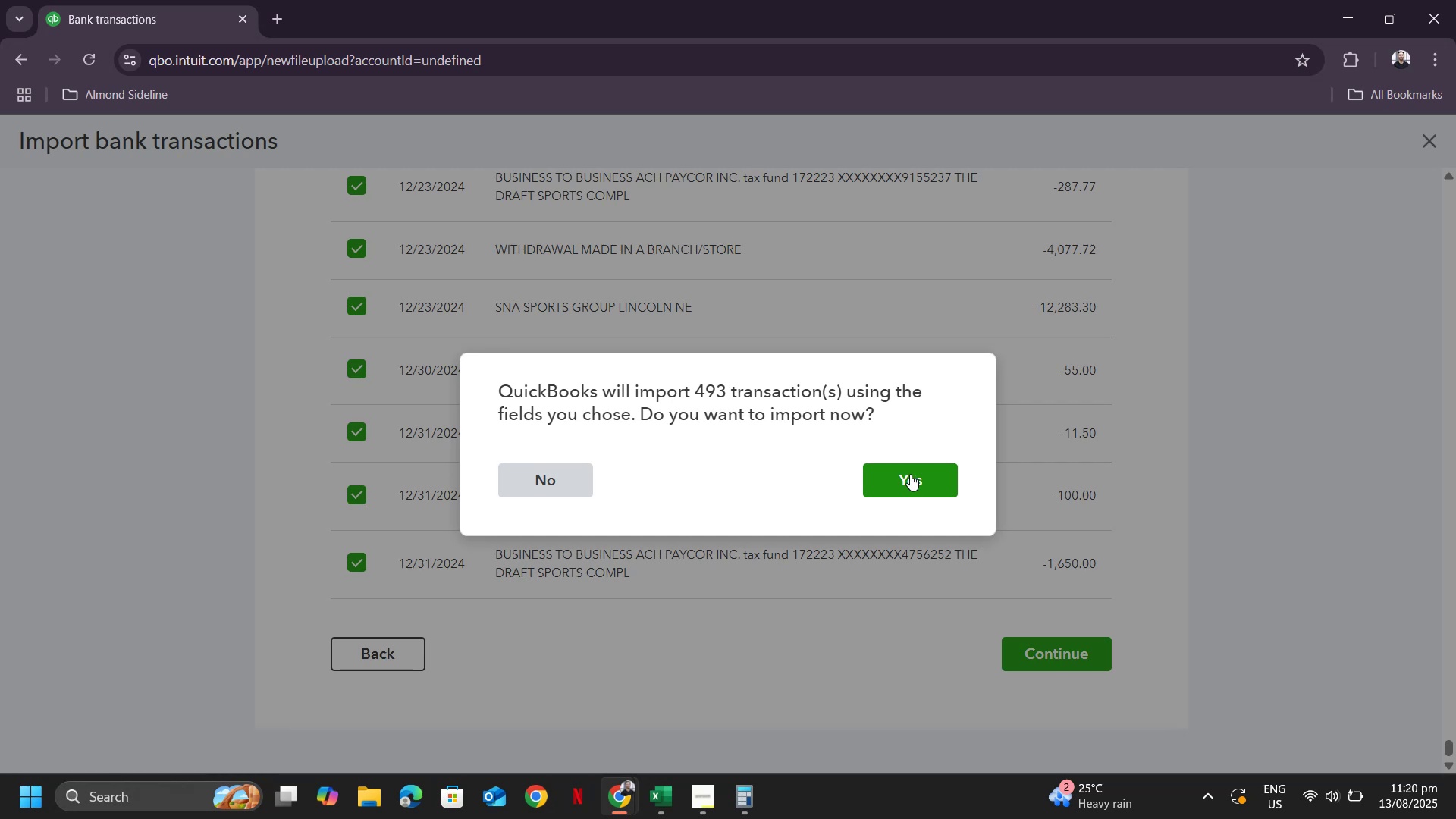 
left_click([909, 474])
 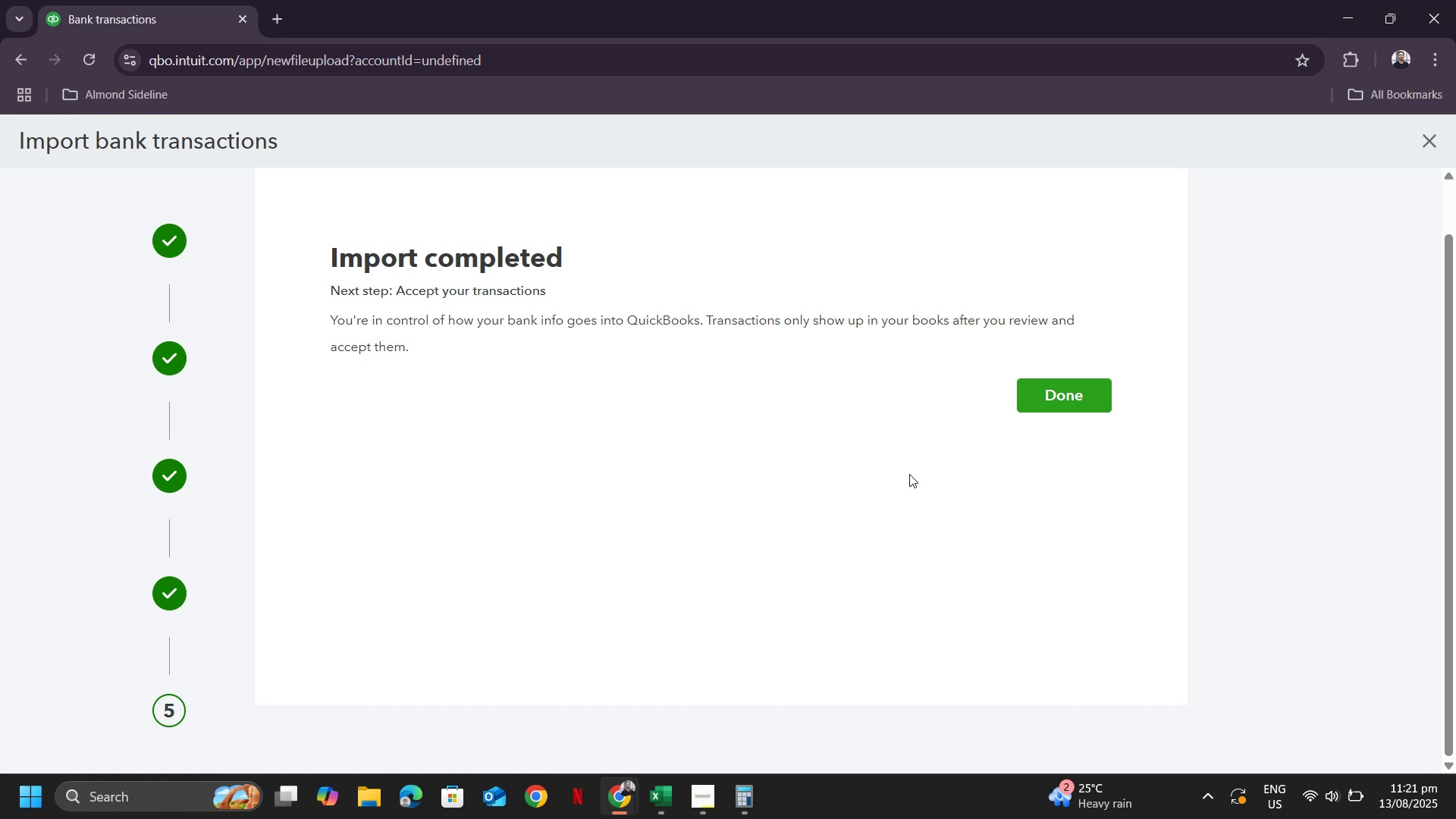 
wait(77.09)
 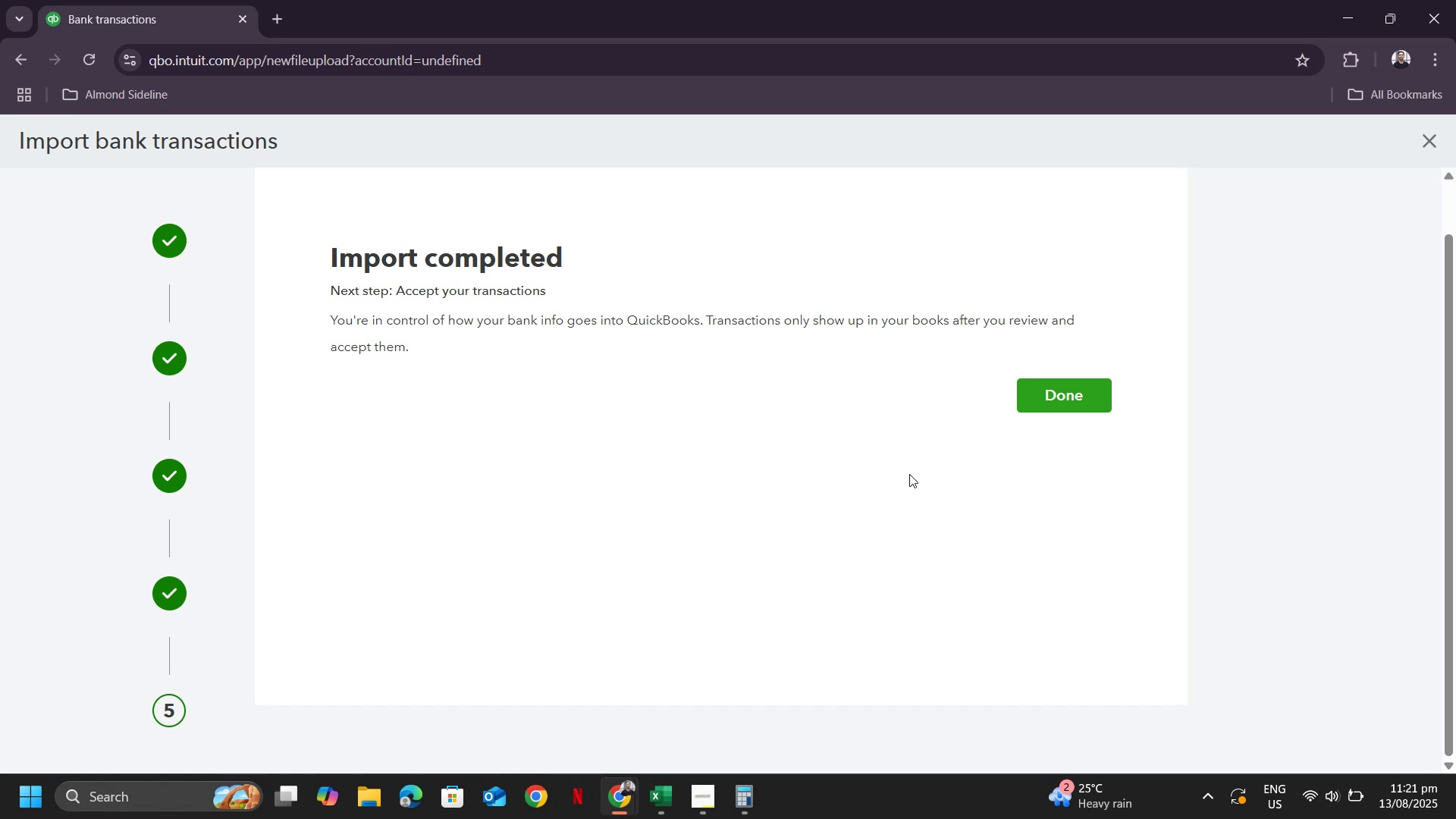 
left_click([1103, 392])
 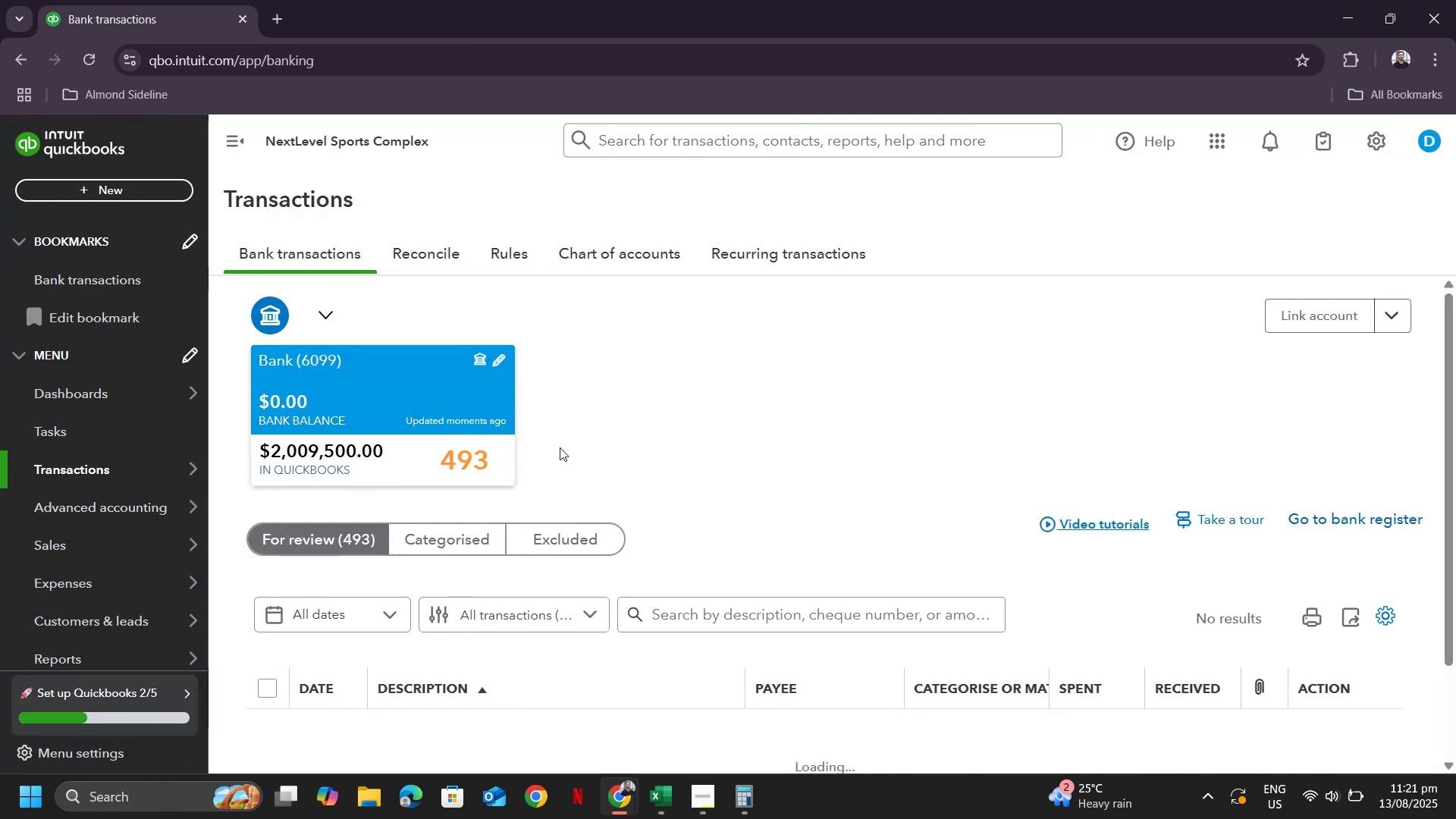 
scroll: coordinate [686, 440], scroll_direction: down, amount: 1.0
 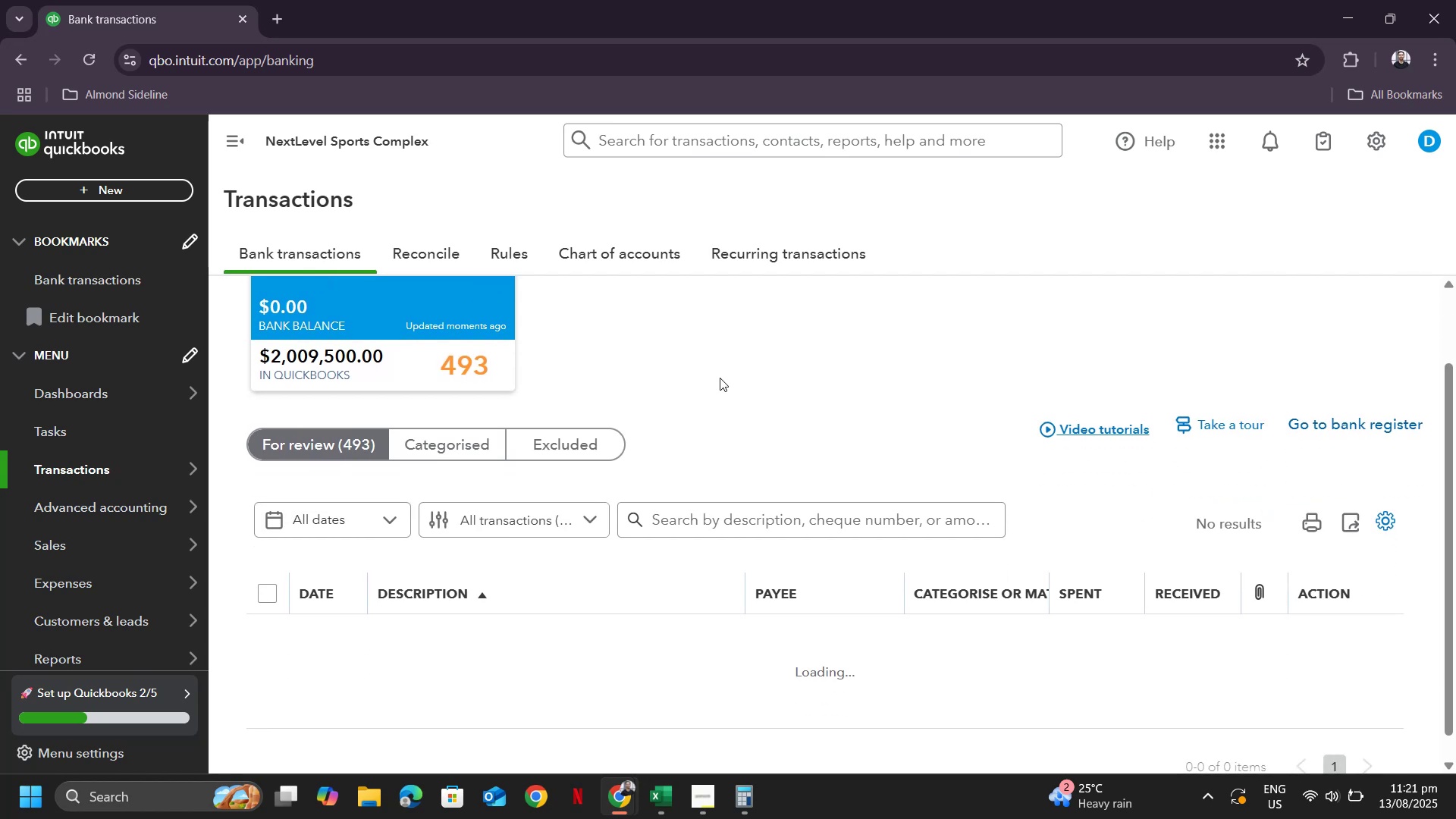 
key(Alt+Tab)
 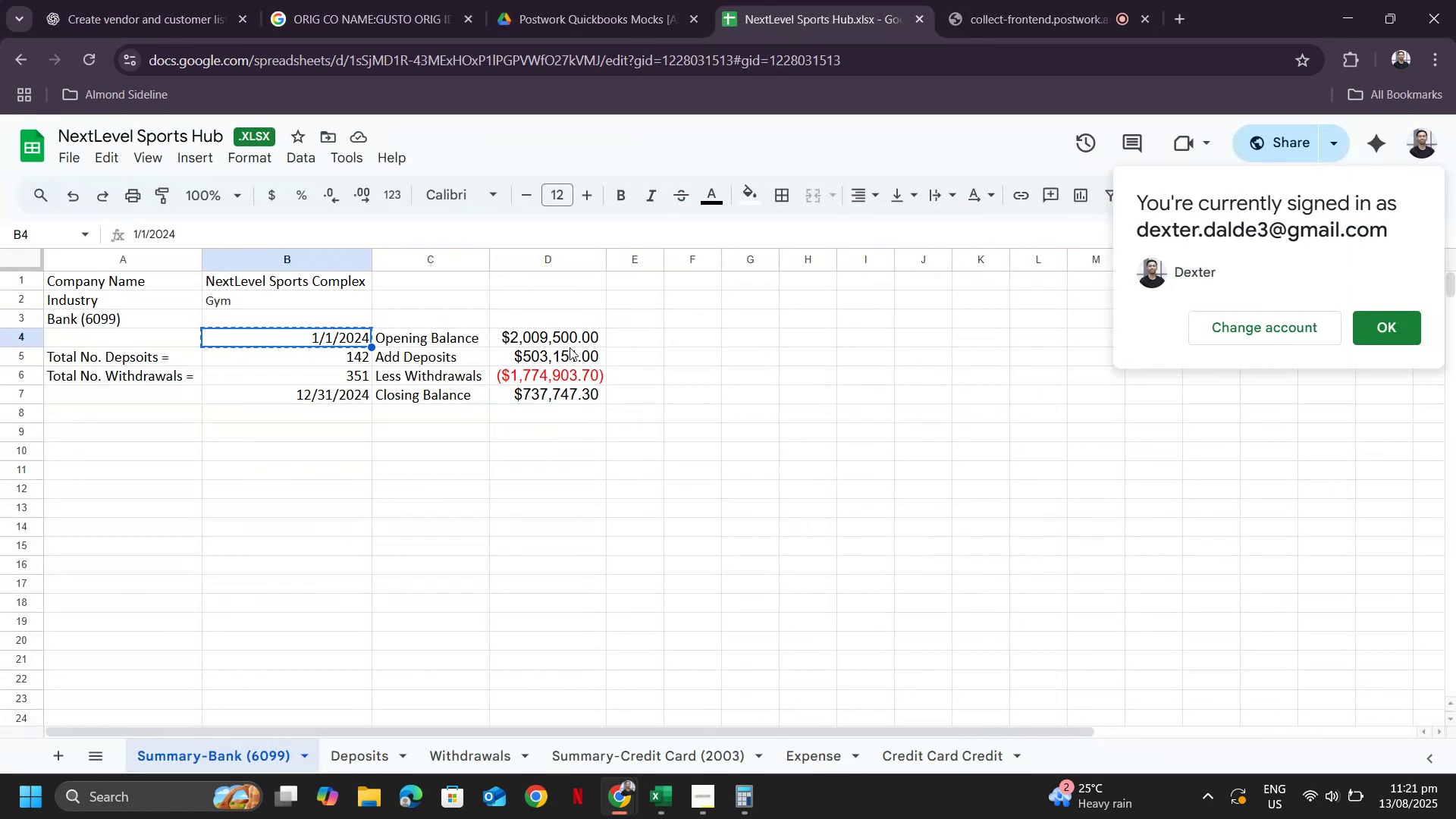 
left_click([570, 340])
 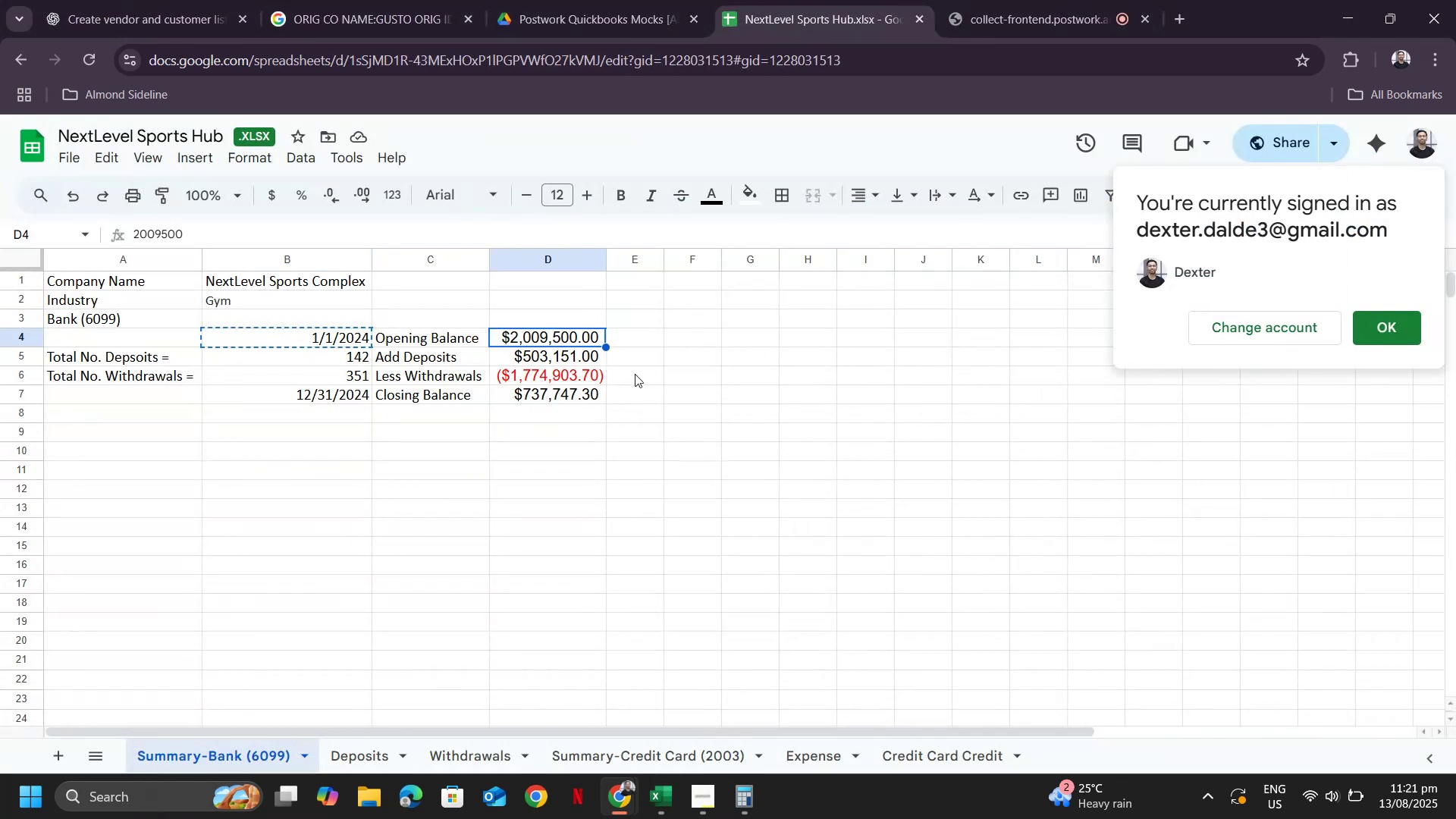 
key(Alt+Tab)
 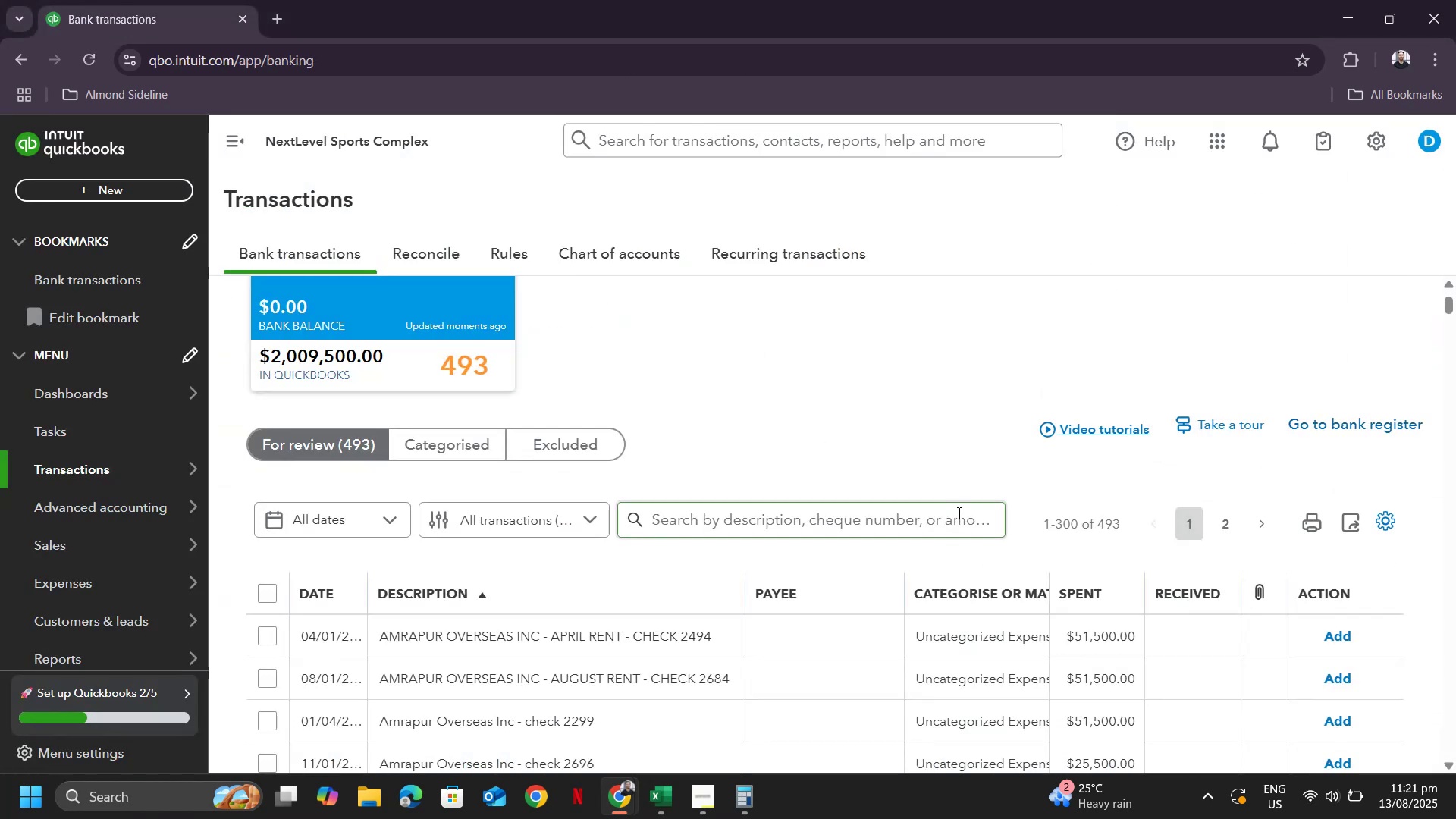 
scroll: coordinate [951, 458], scroll_direction: down, amount: 2.0
 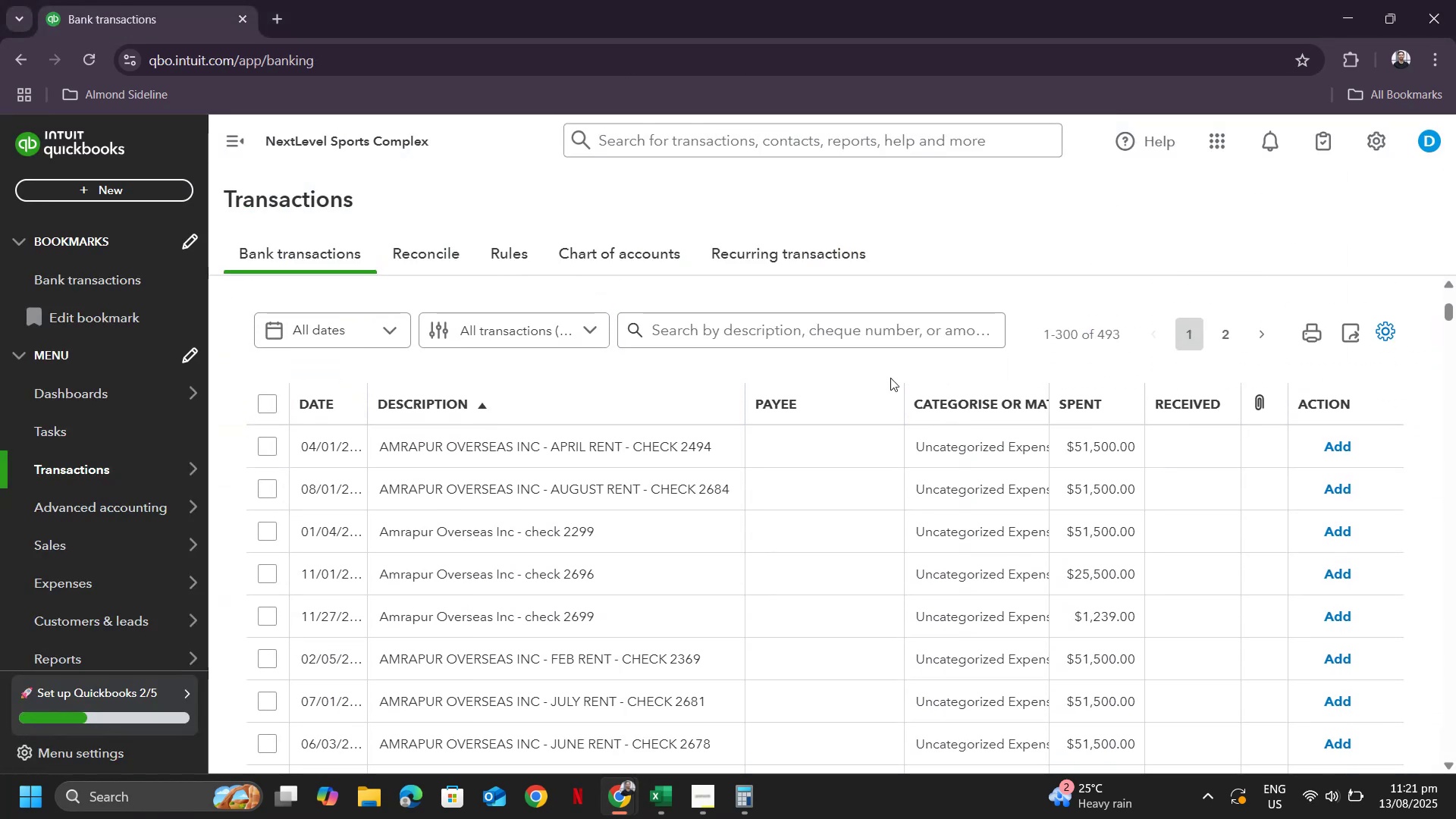 
scroll: coordinate [798, 381], scroll_direction: up, amount: 3.0
 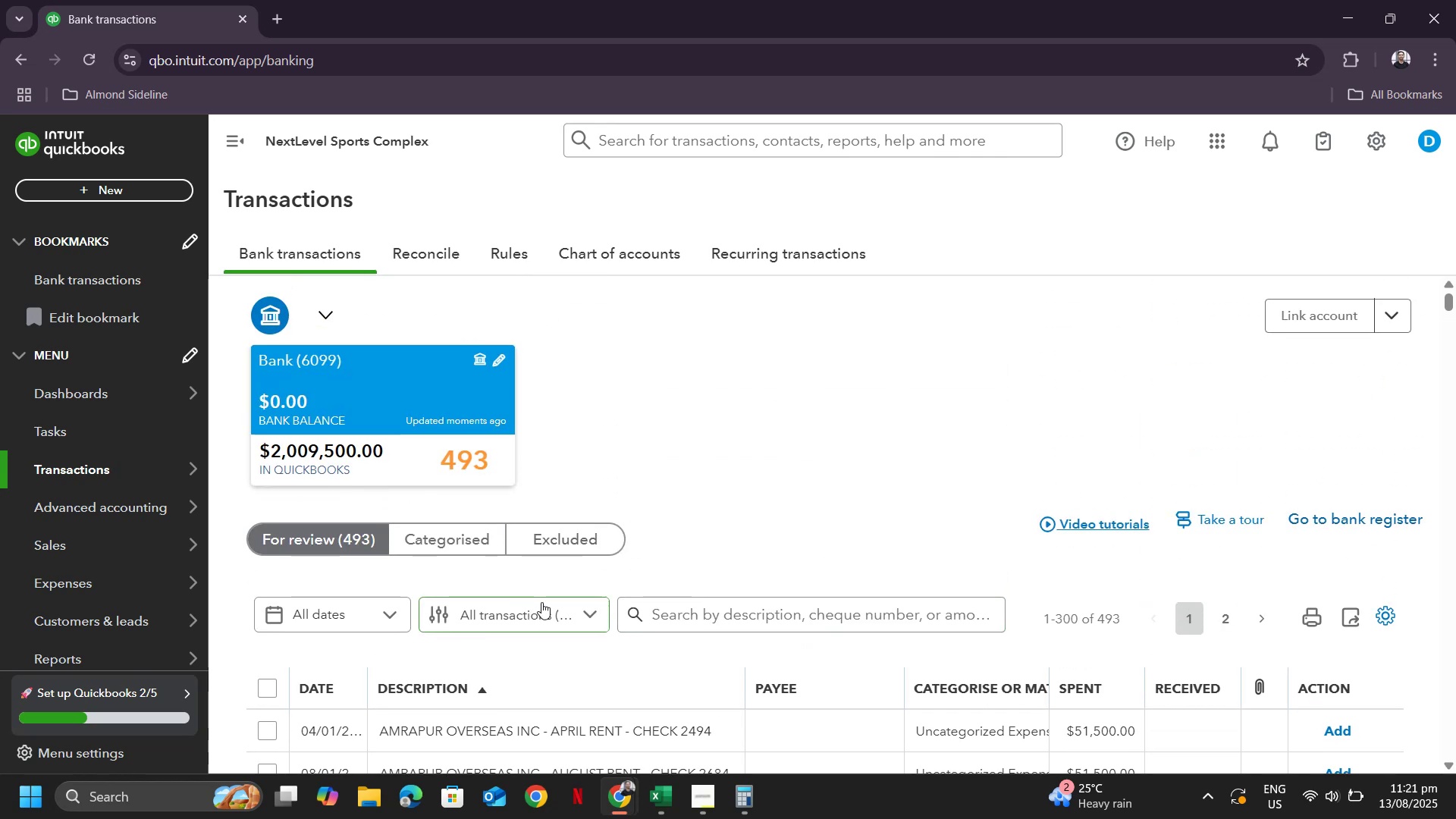 
left_click([549, 607])
 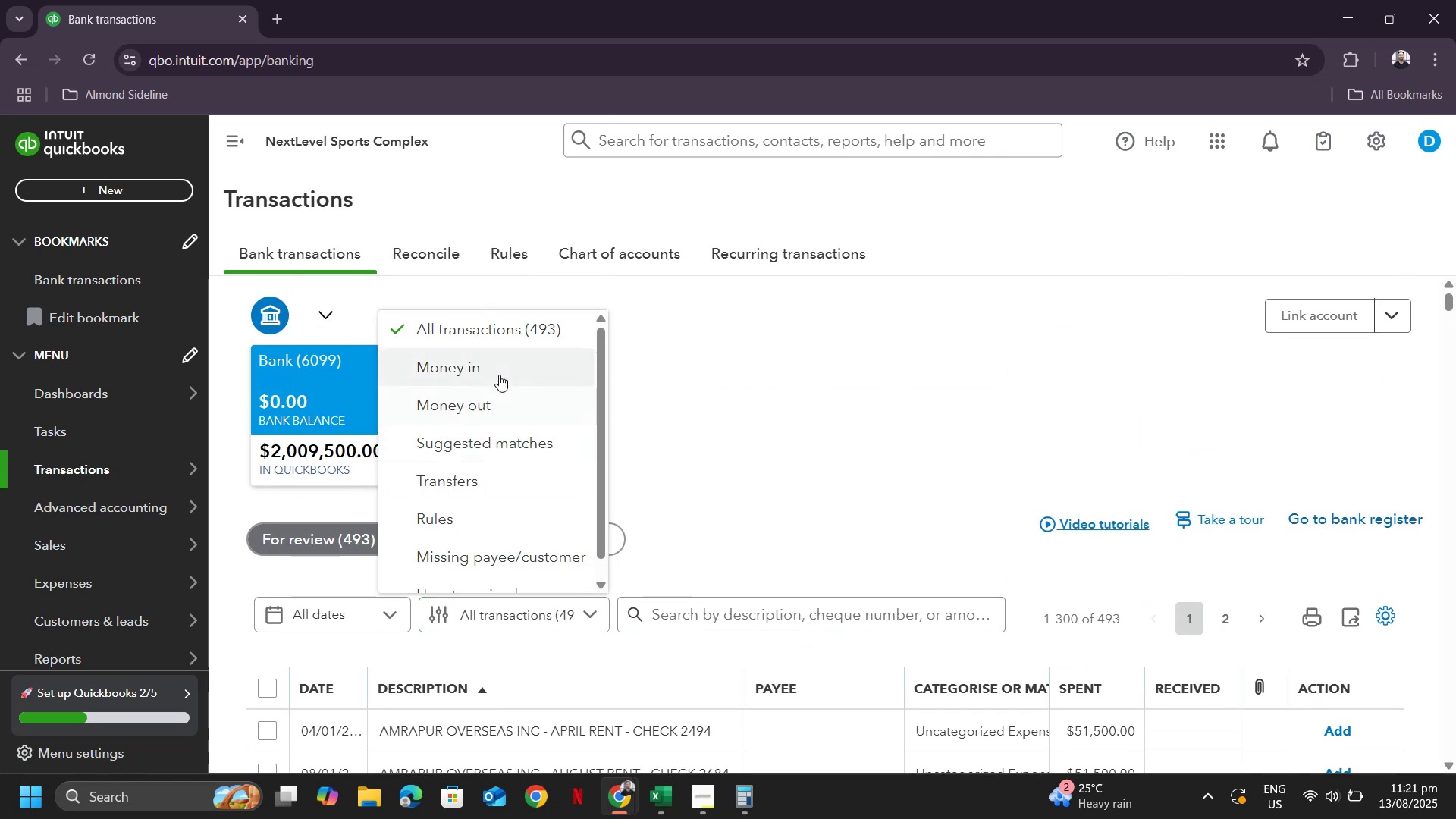 
left_click([499, 374])
 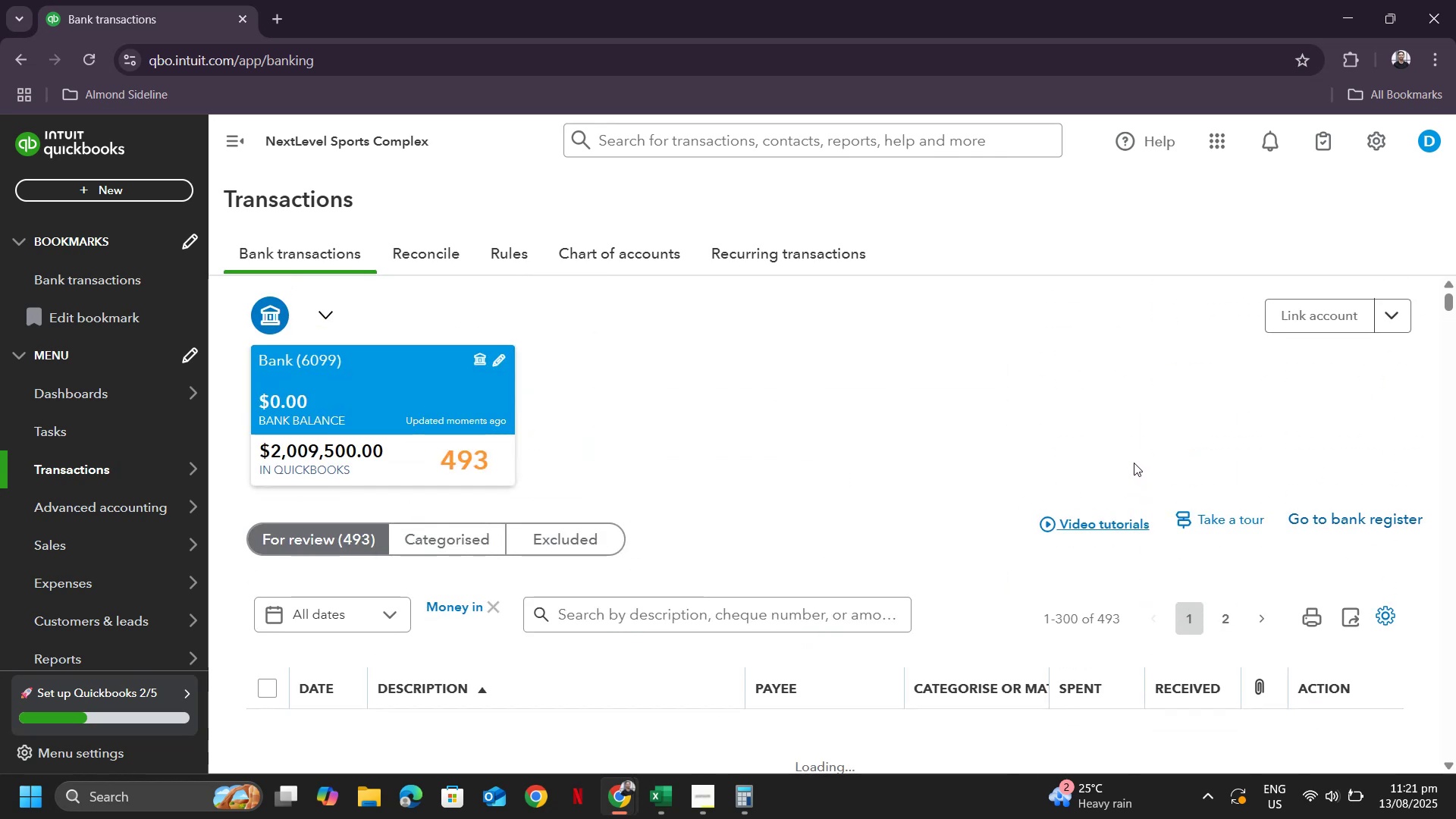 
scroll: coordinate [839, 366], scroll_direction: down, amount: 6.0
 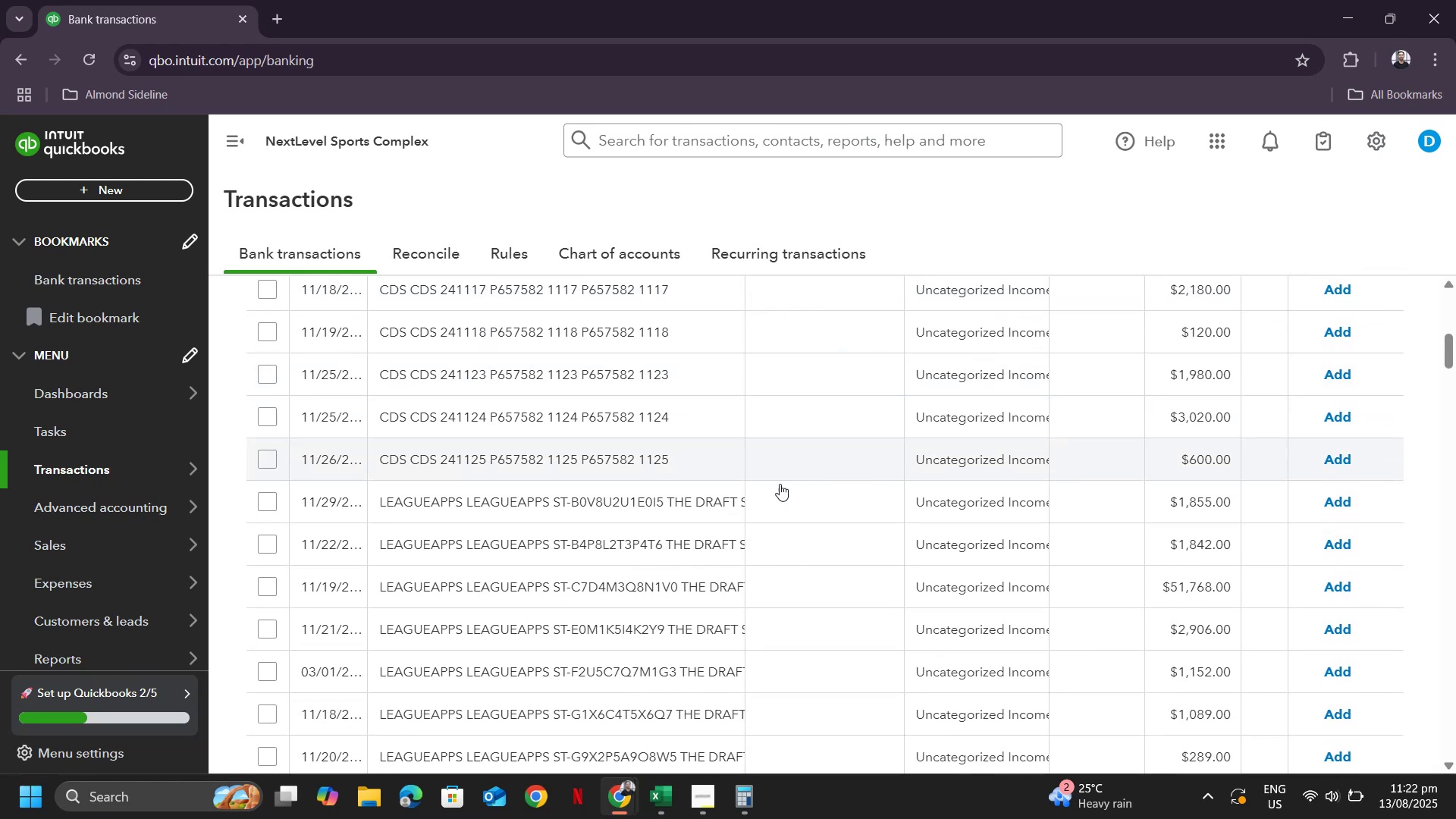 
scroll: coordinate [959, 430], scroll_direction: up, amount: 6.0
 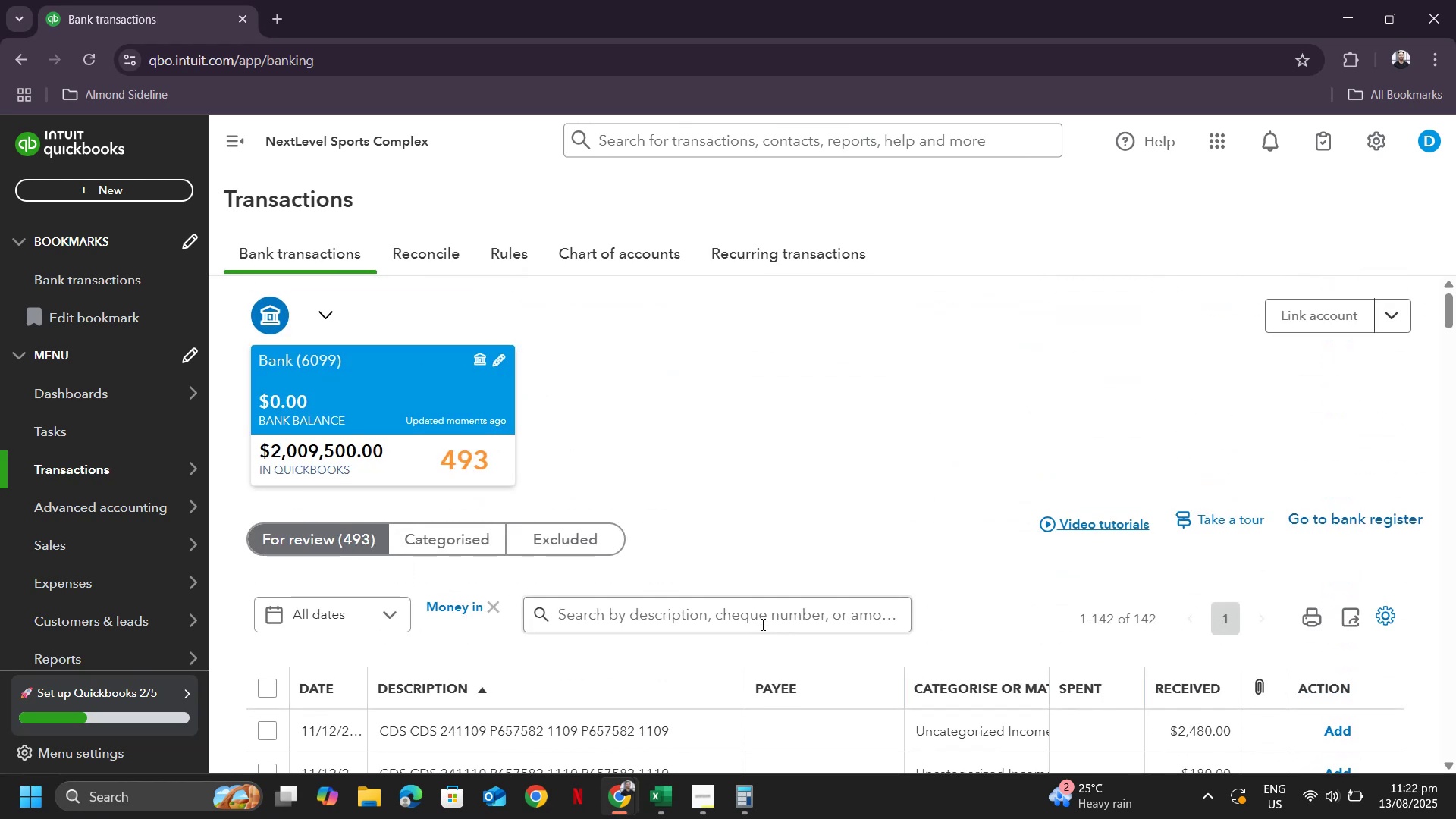 
left_click([761, 616])
 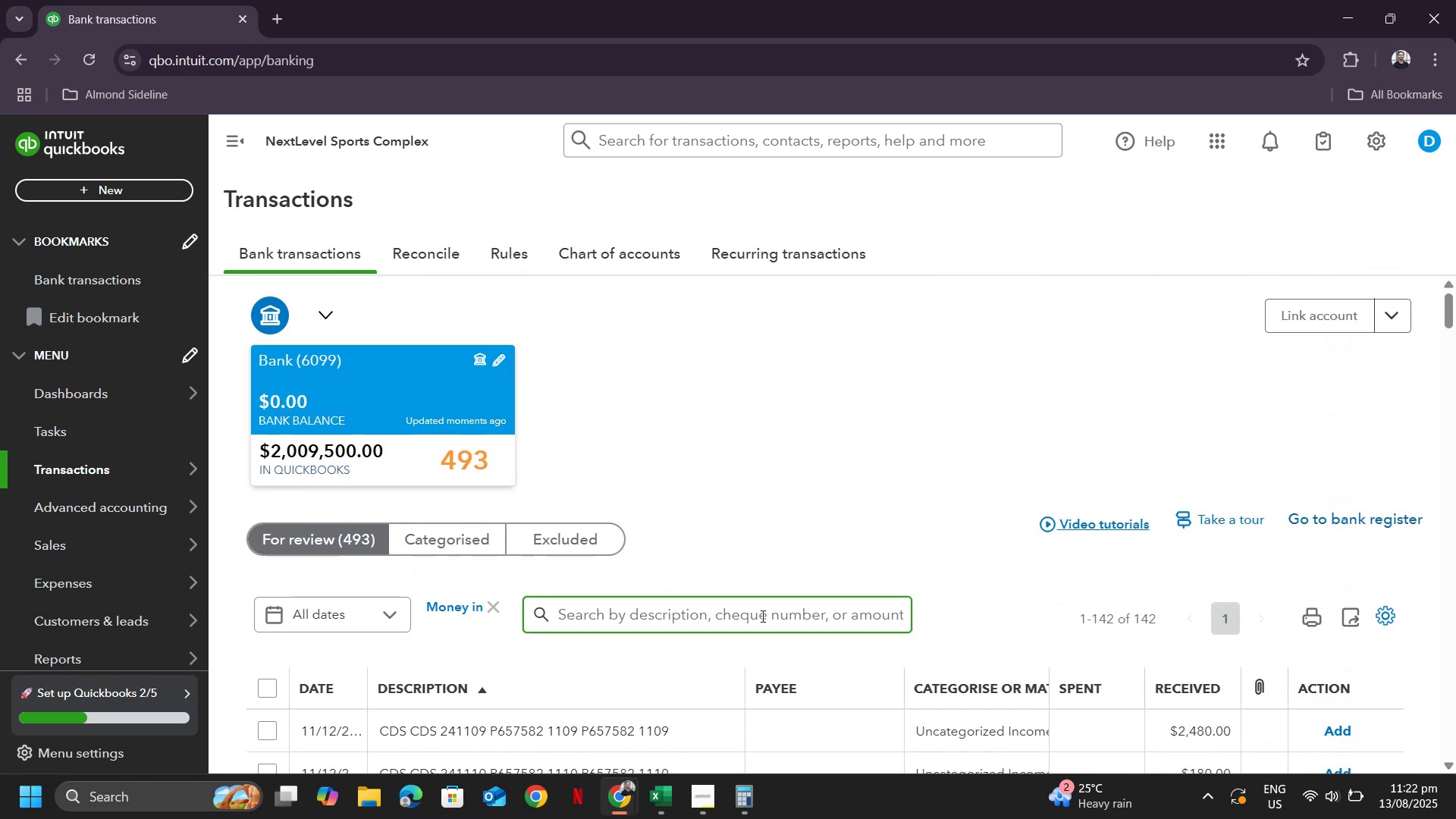 
type(LEAGUEAPPS)
 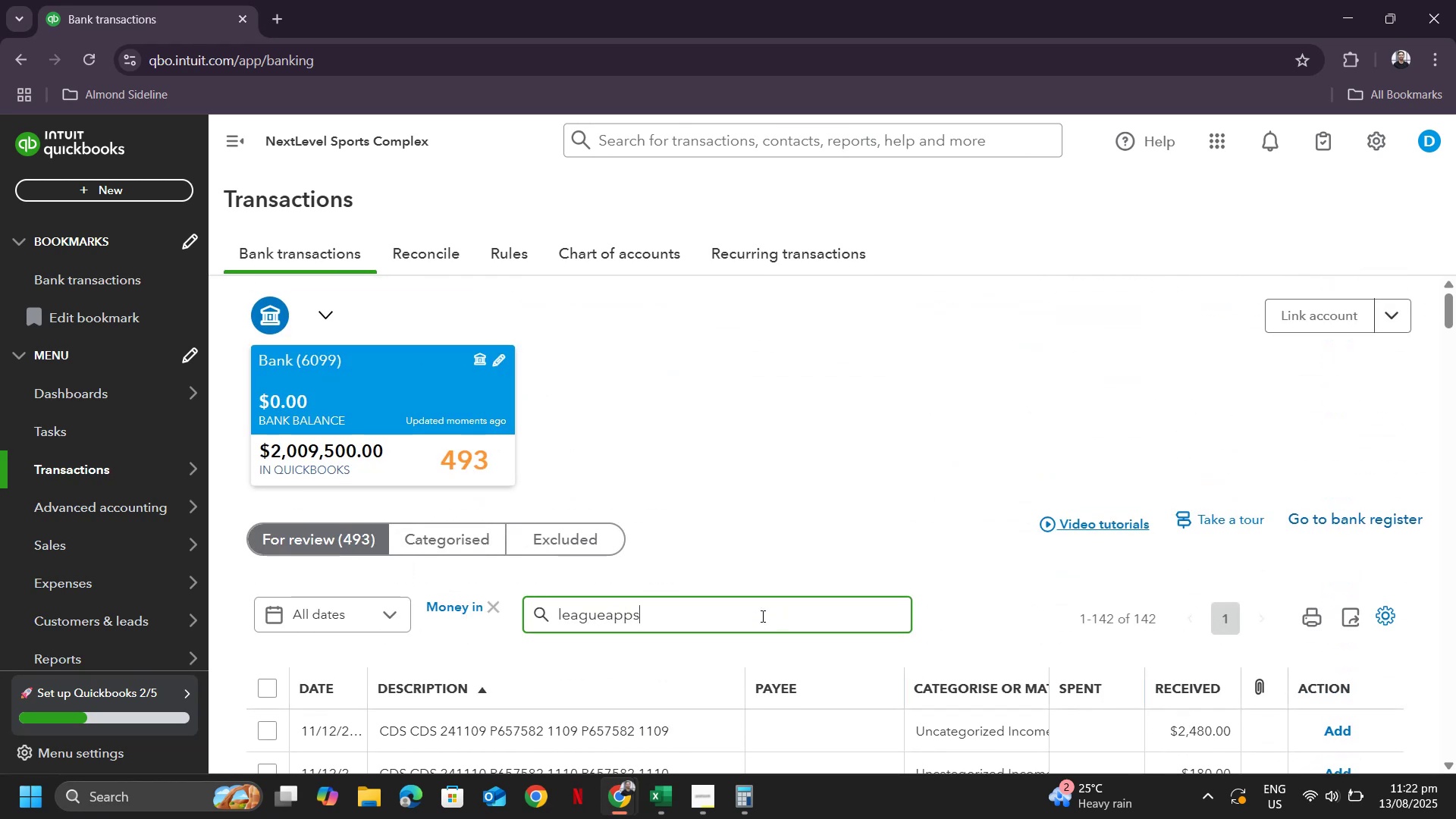 
key(Enter)
 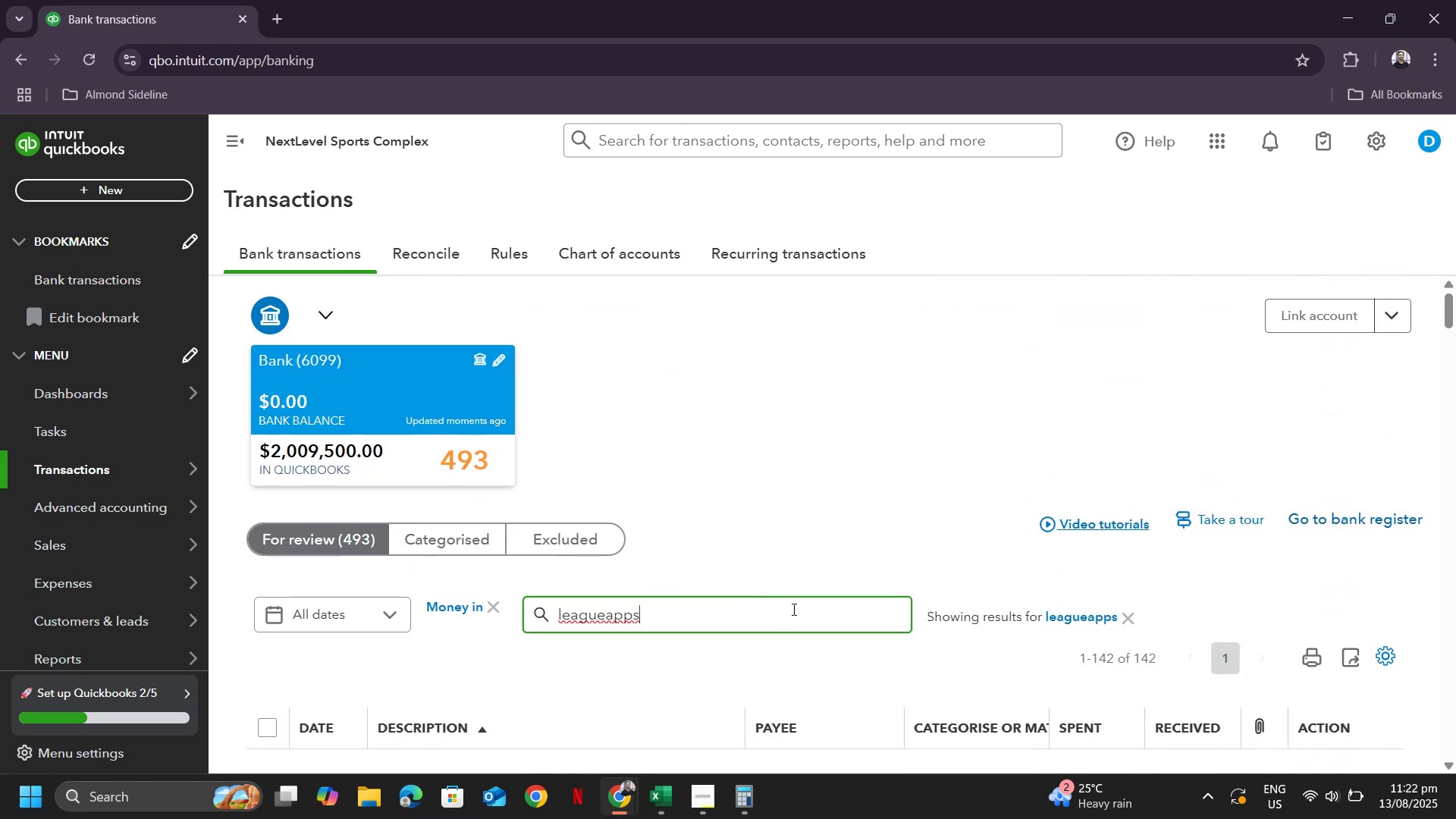 
left_click_drag(start_coordinate=[745, 614], to_coordinate=[405, 592])
 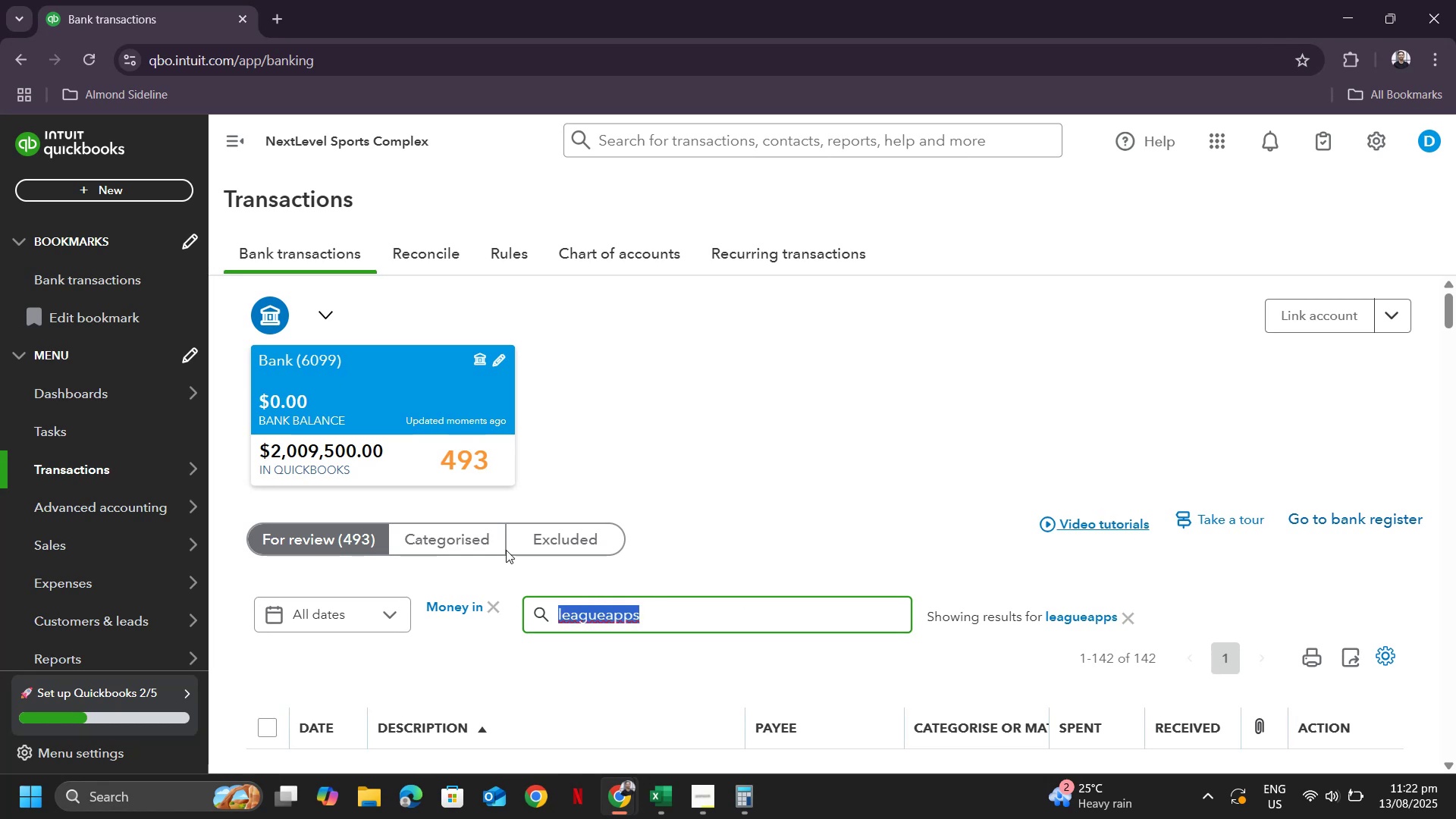 
key(Control+ControlLeft)
 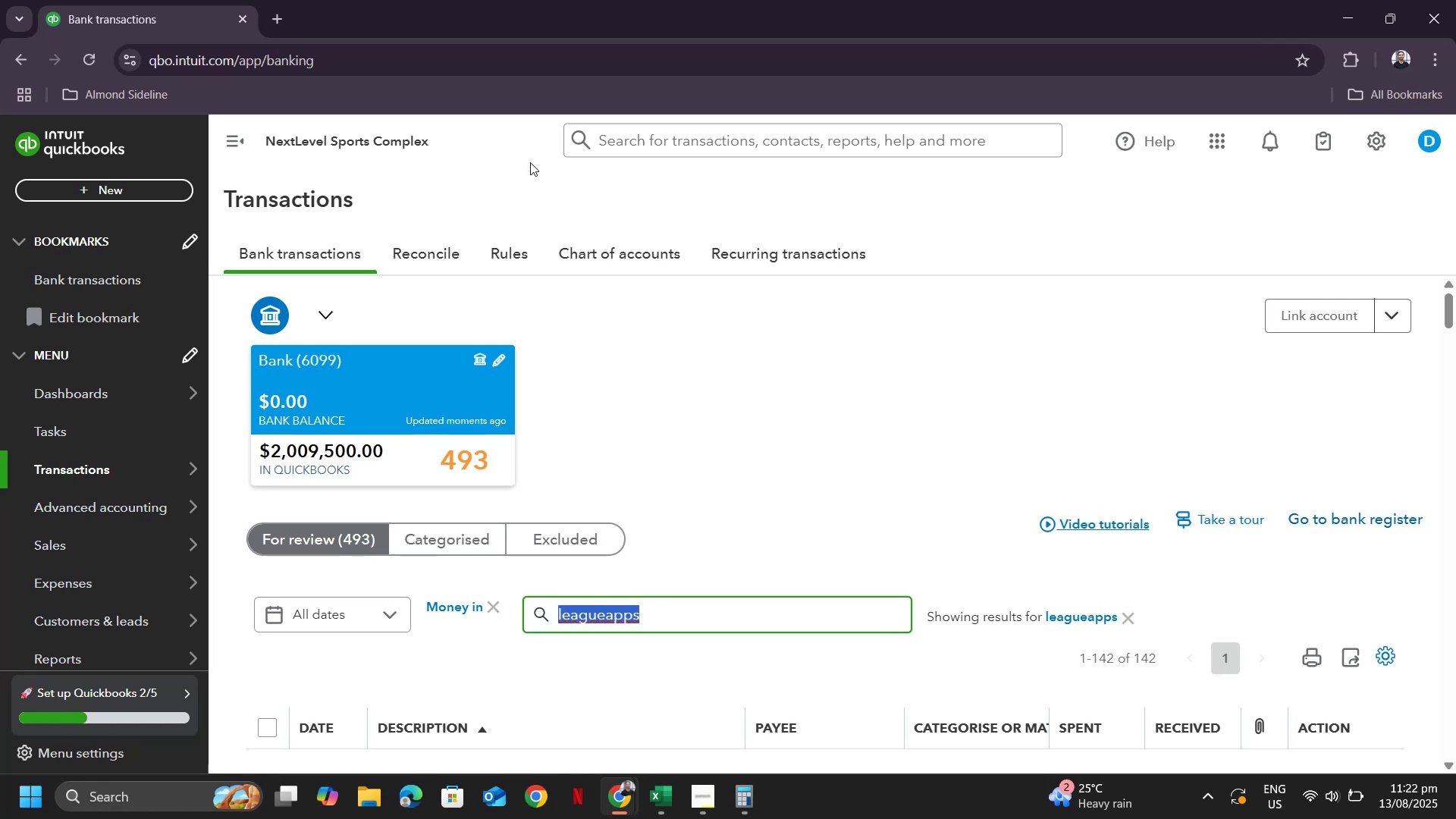 
key(Control+C)
 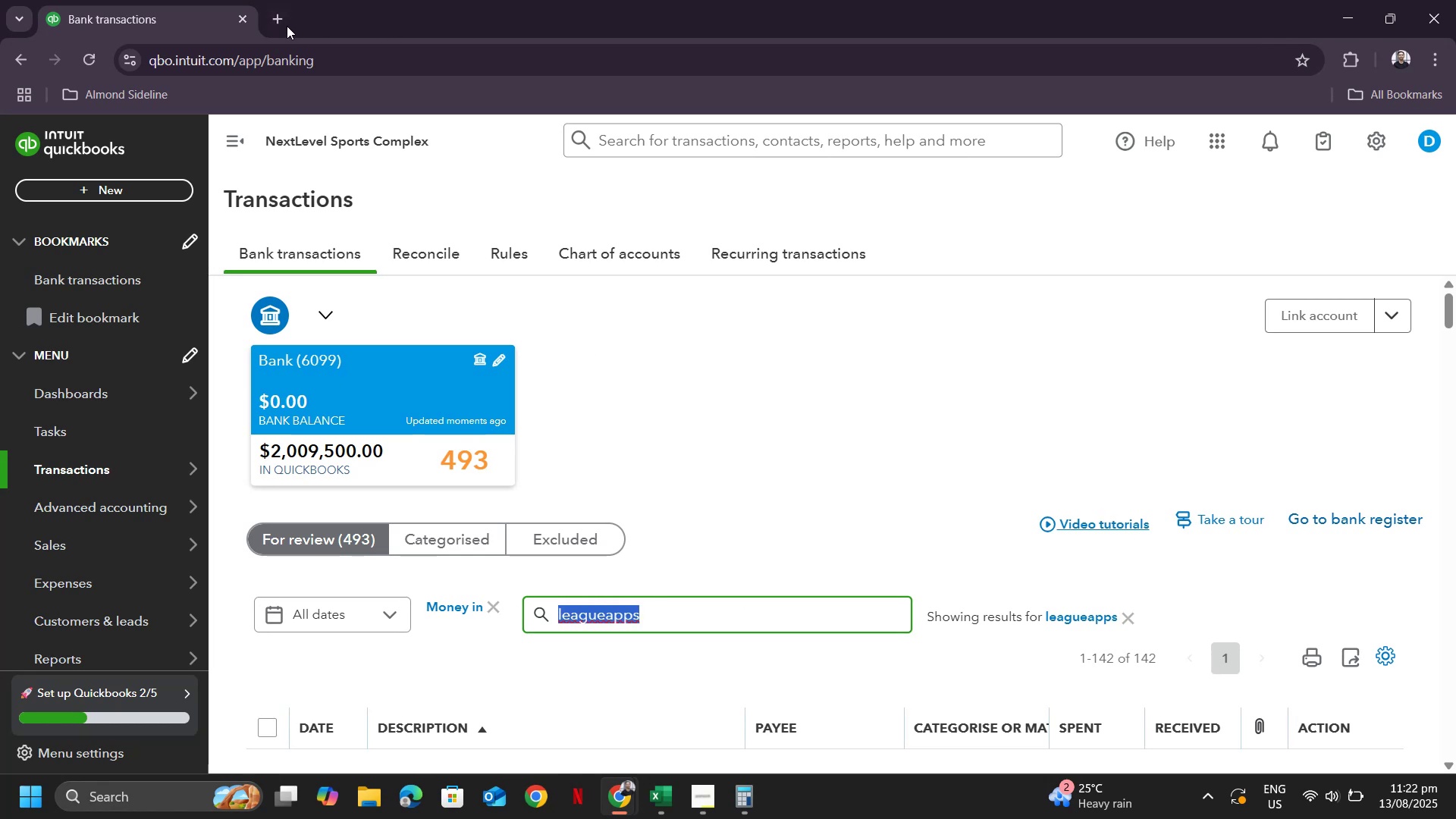 
left_click([282, 26])
 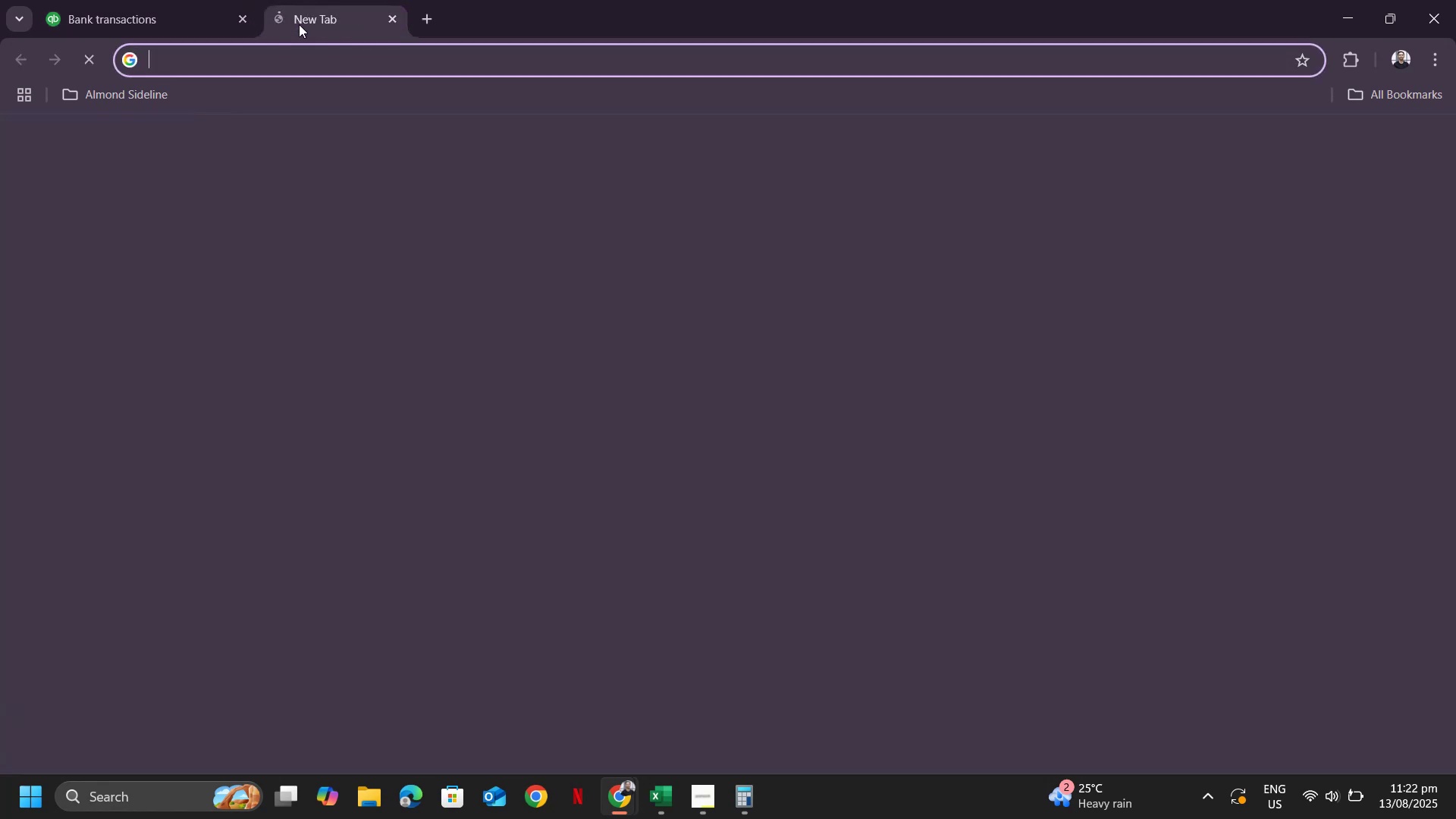 
key(Control+V)
 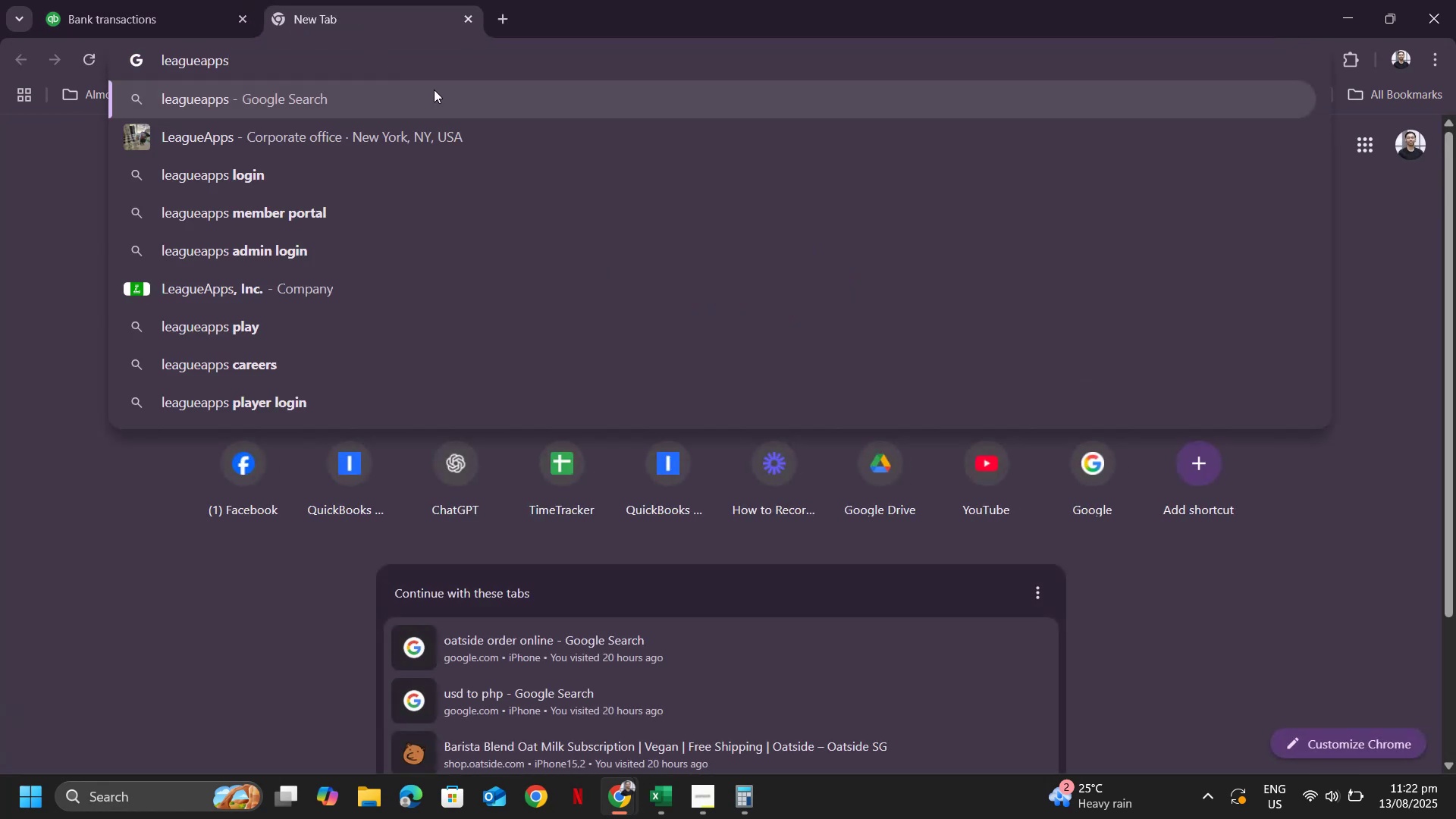 
key(Enter)
 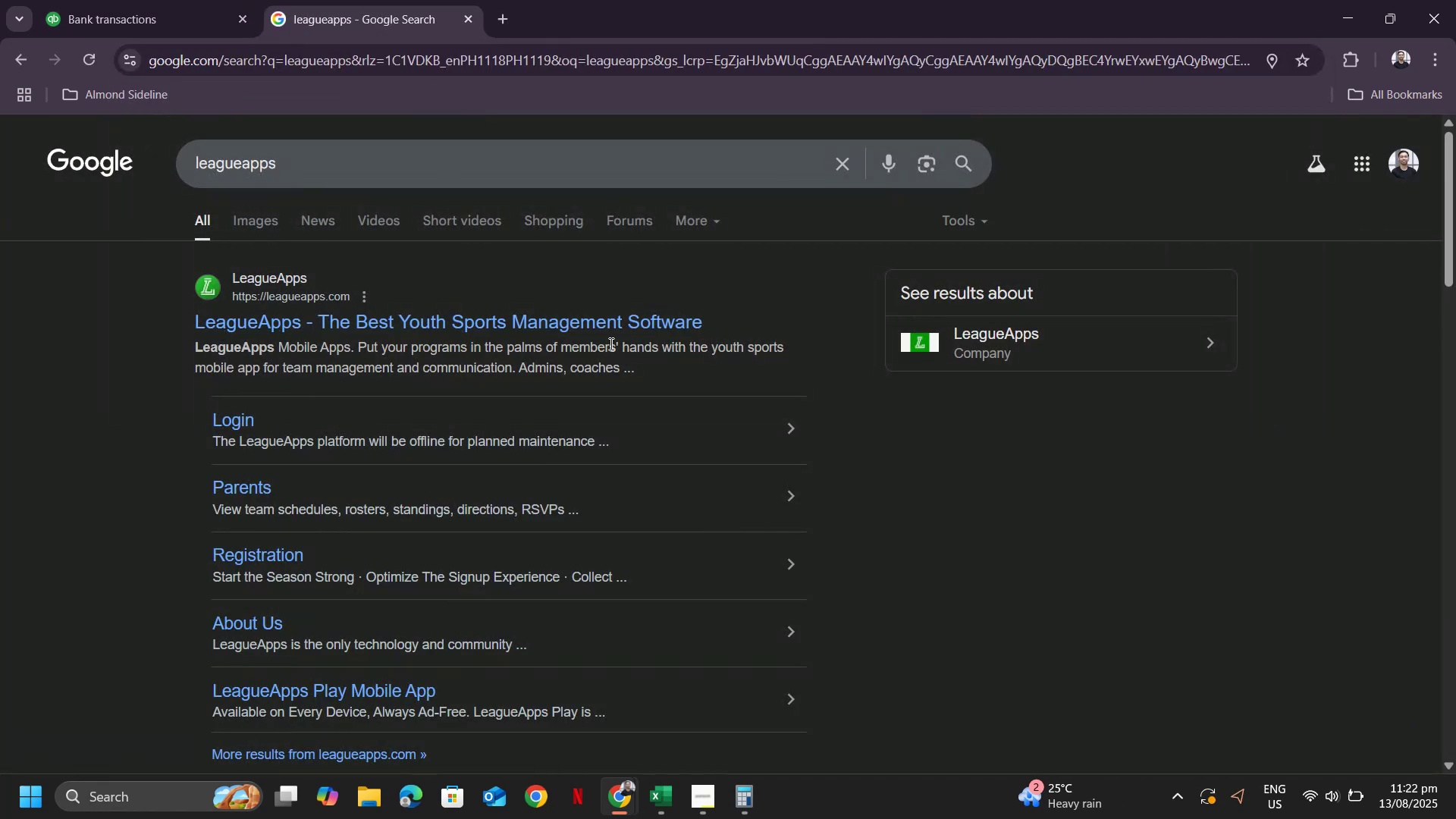 
left_click([172, 17])
 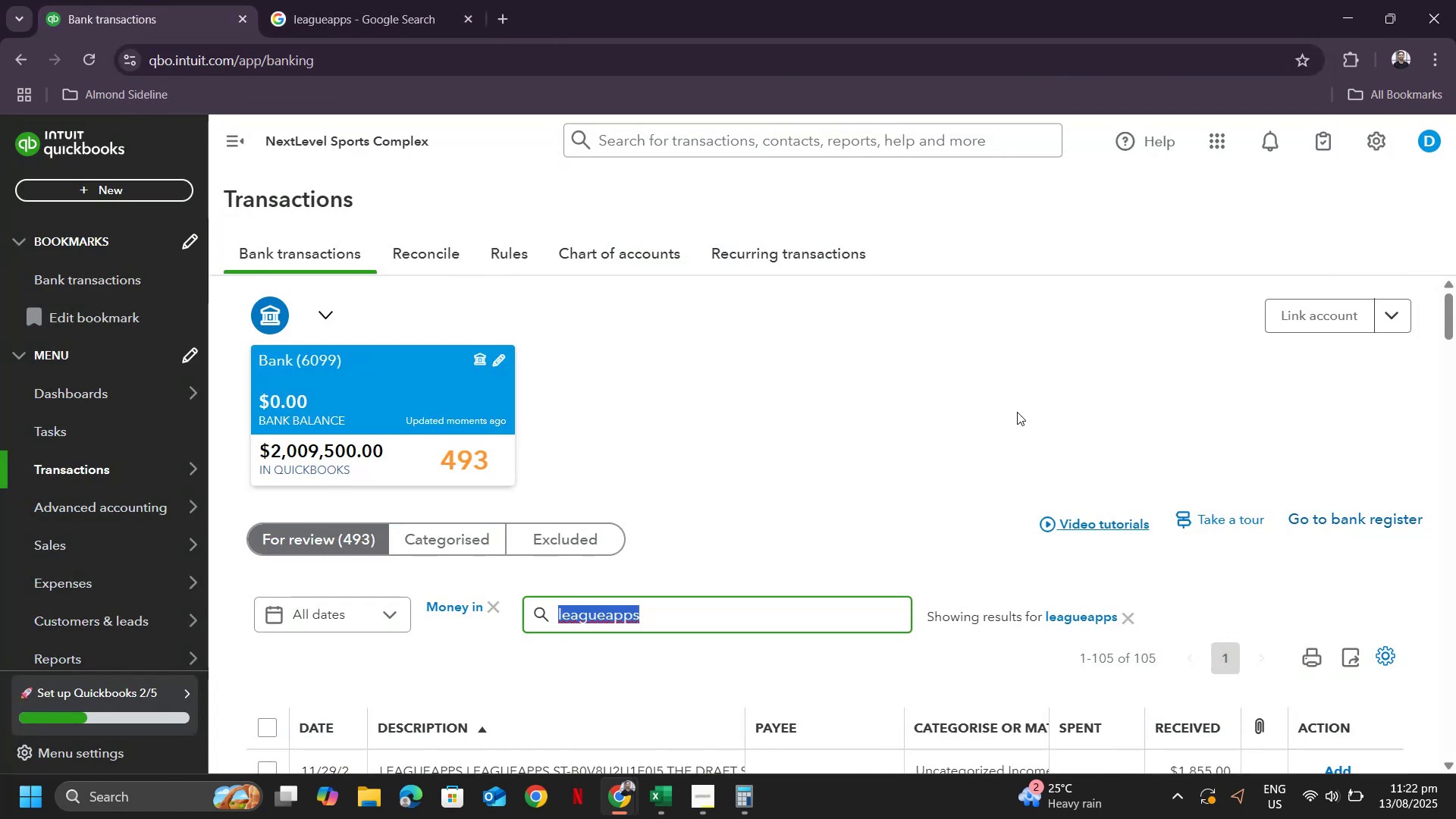 
scroll: coordinate [967, 409], scroll_direction: down, amount: 5.0
 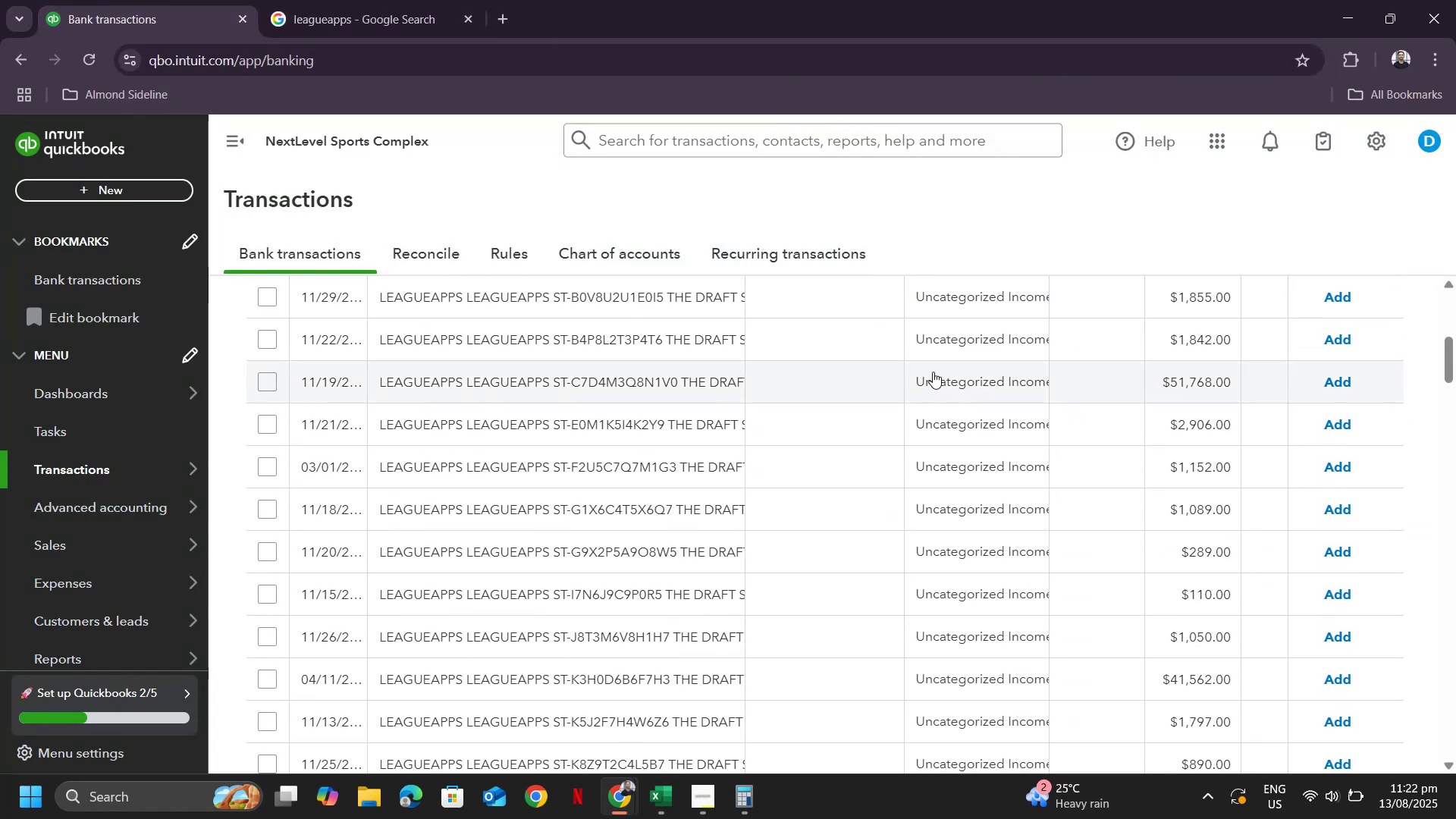 
scroll: coordinate [834, 464], scroll_direction: none, amount: 0.0
 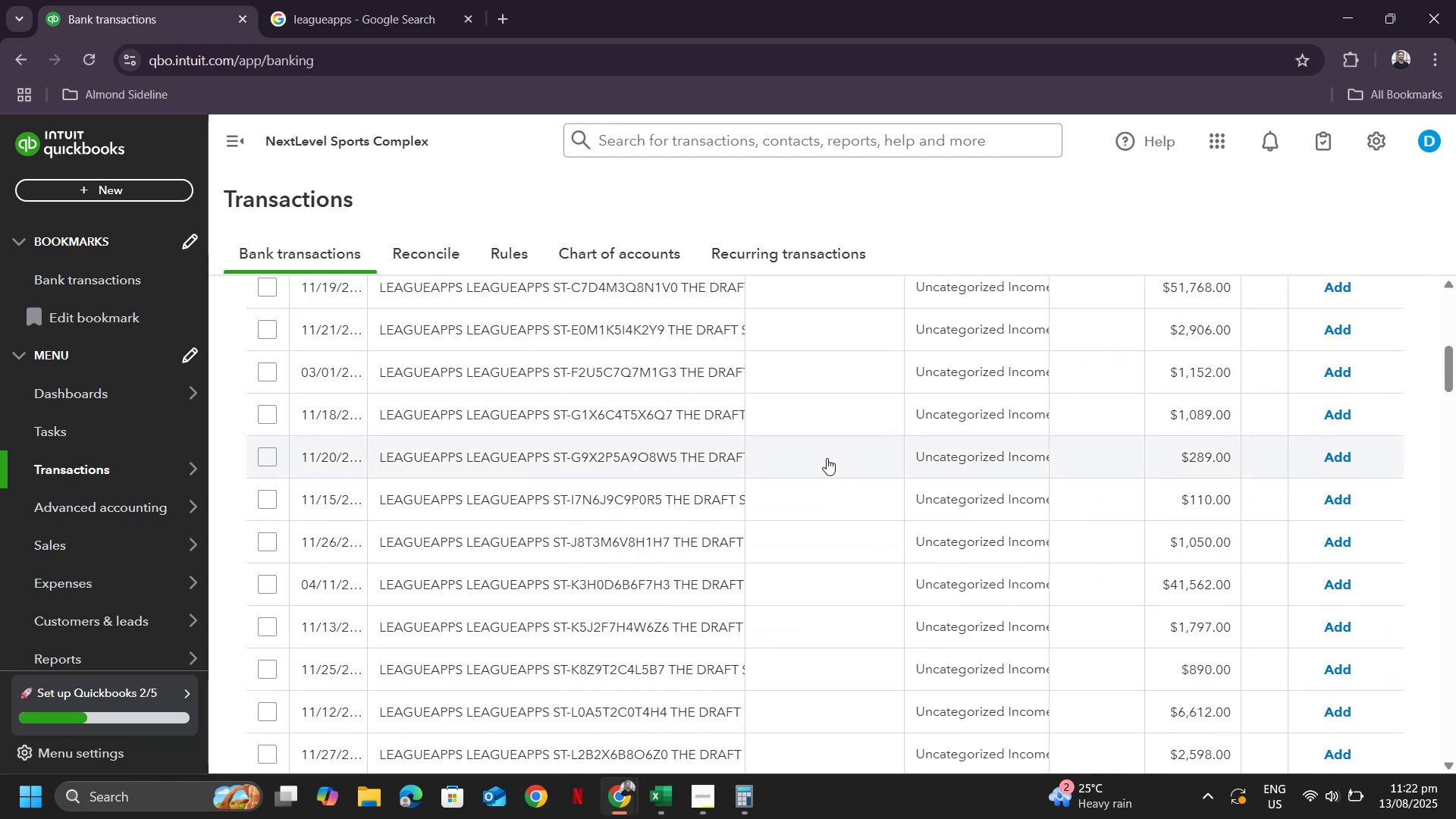 
scroll: coordinate [825, 440], scroll_direction: up, amount: 4.0
 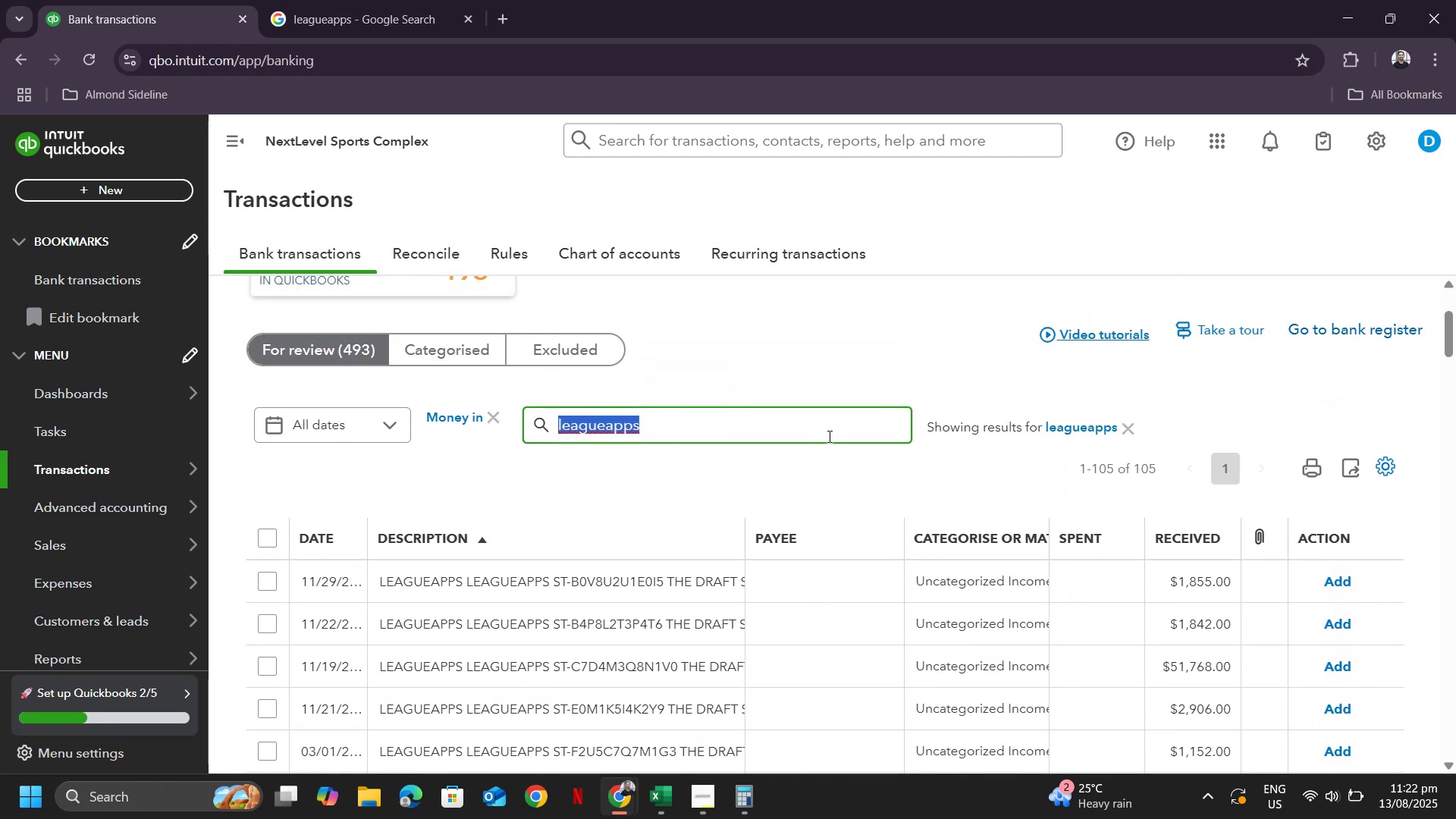 
scroll: coordinate [830, 430], scroll_direction: down, amount: 1.0
 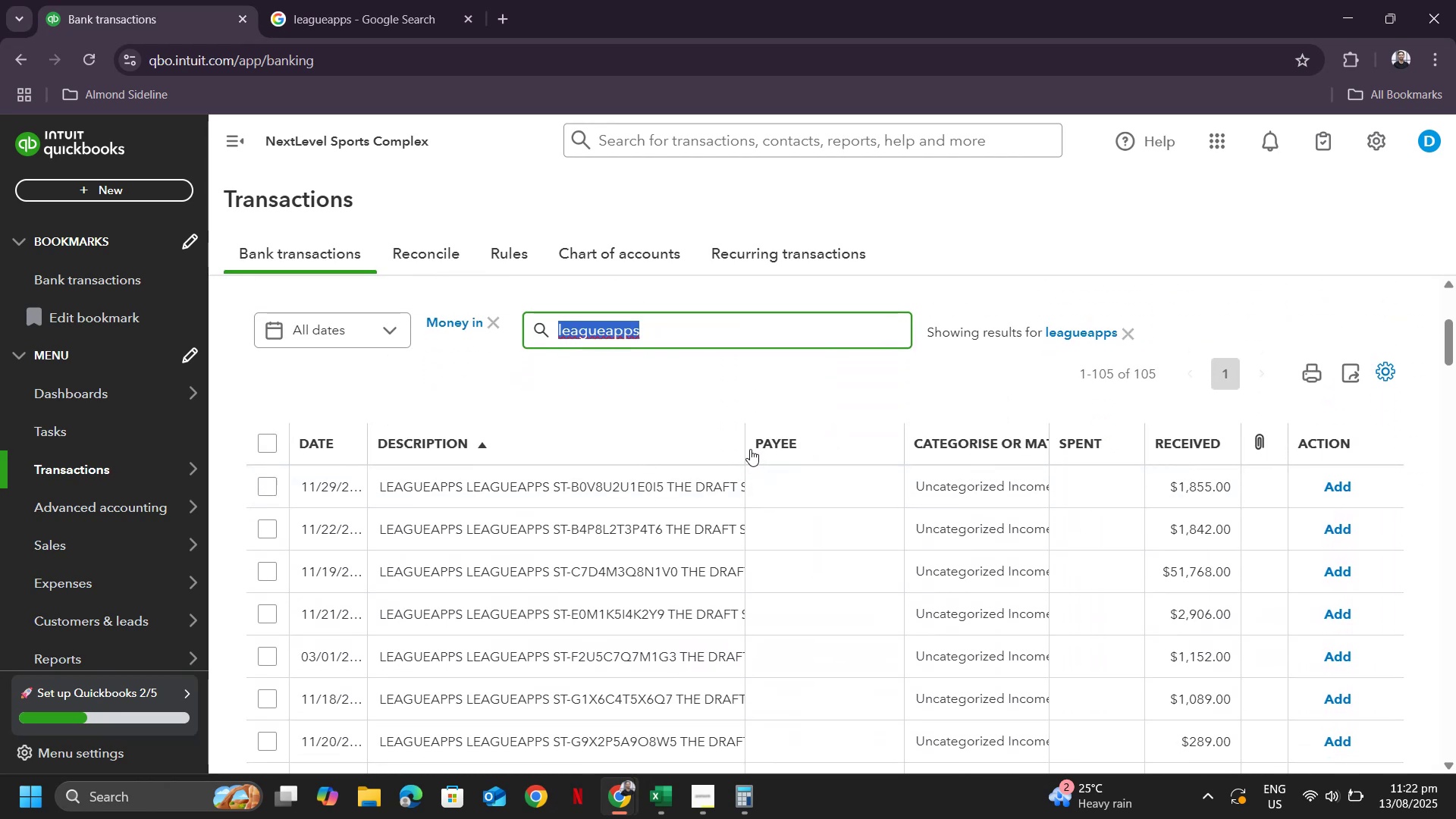 
left_click_drag(start_coordinate=[742, 449], to_coordinate=[723, 460])
 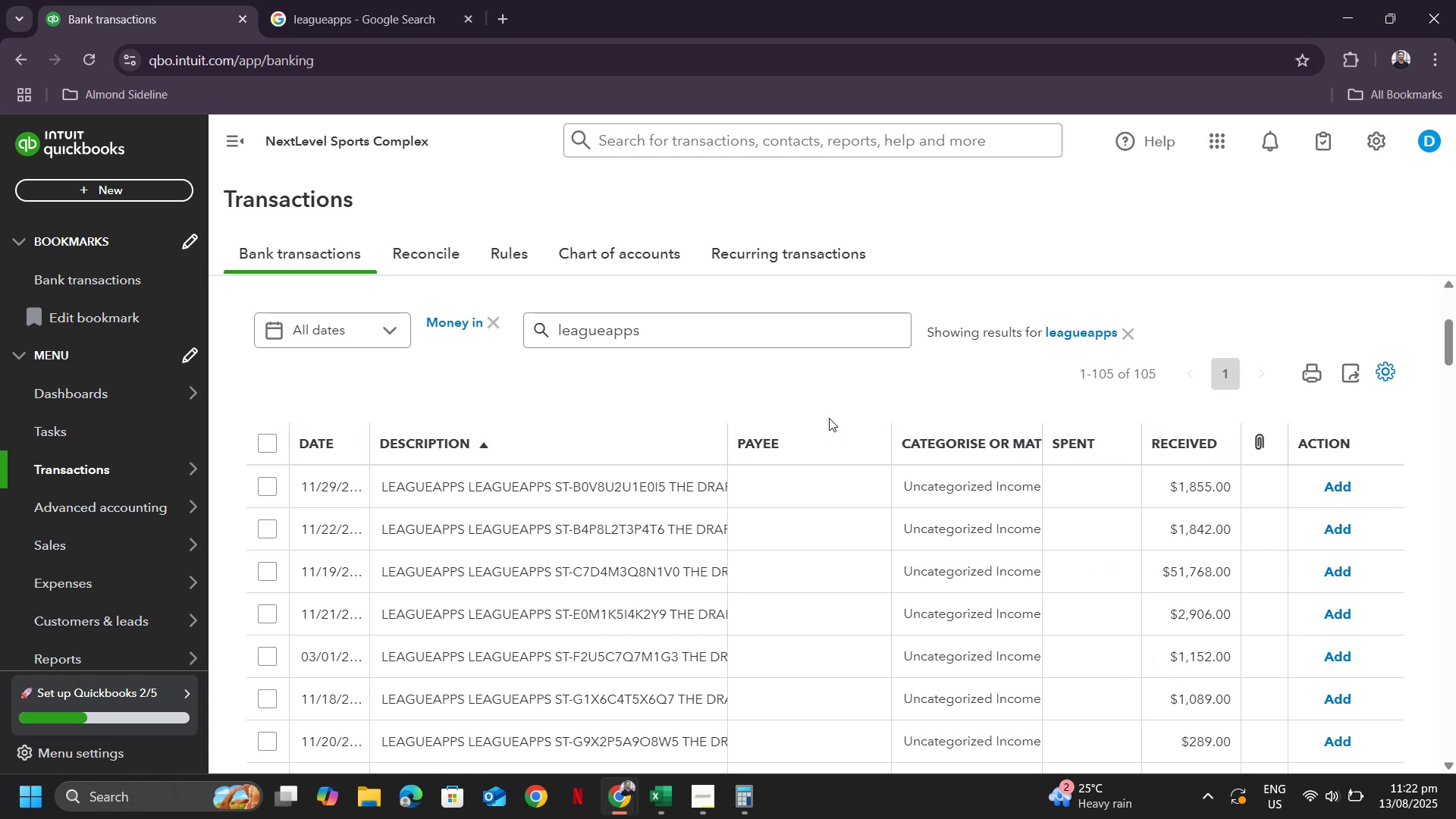 
scroll: coordinate [817, 355], scroll_direction: up, amount: 8.0
 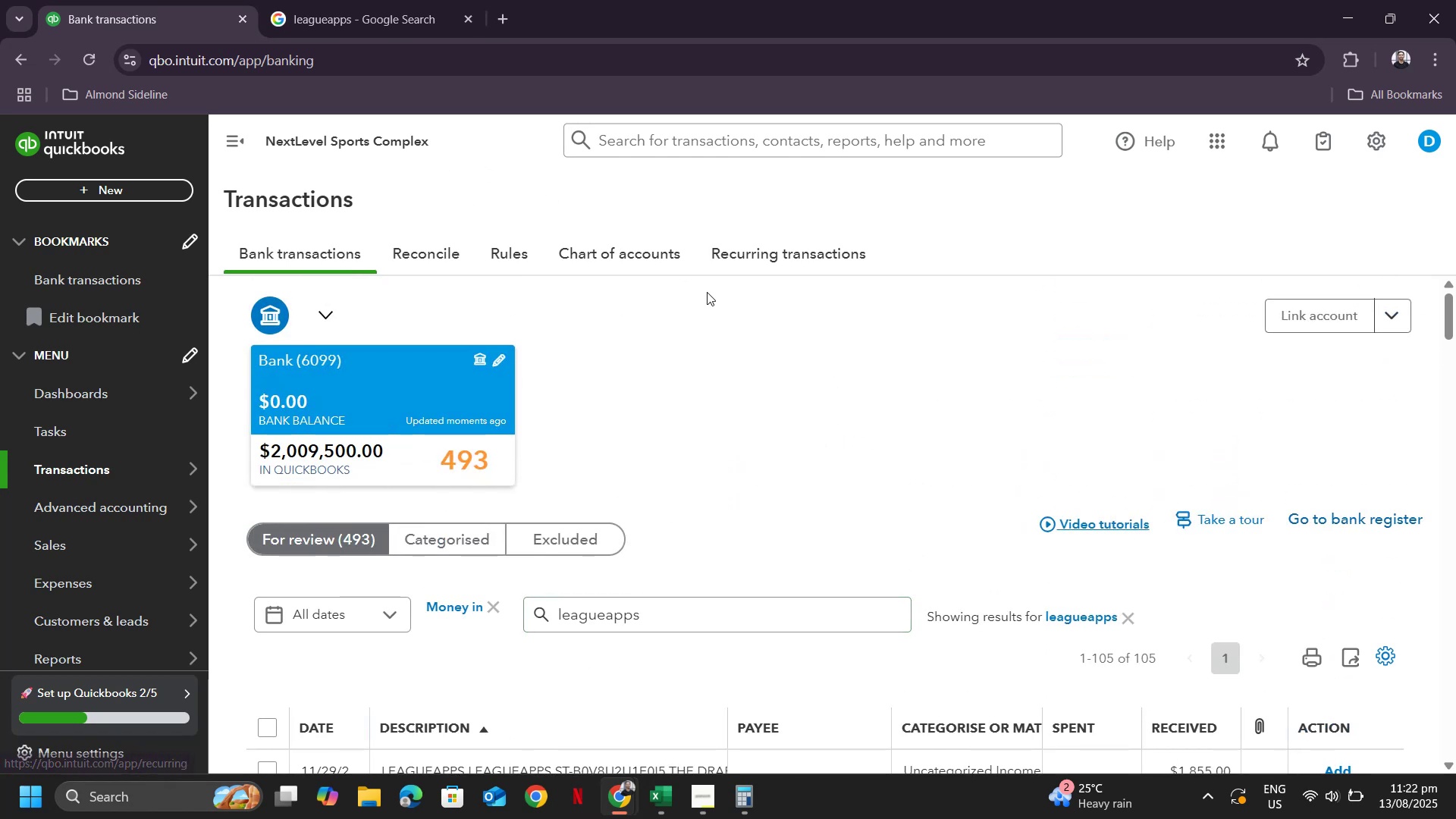 
scroll: coordinate [468, 397], scroll_direction: down, amount: 2.0
 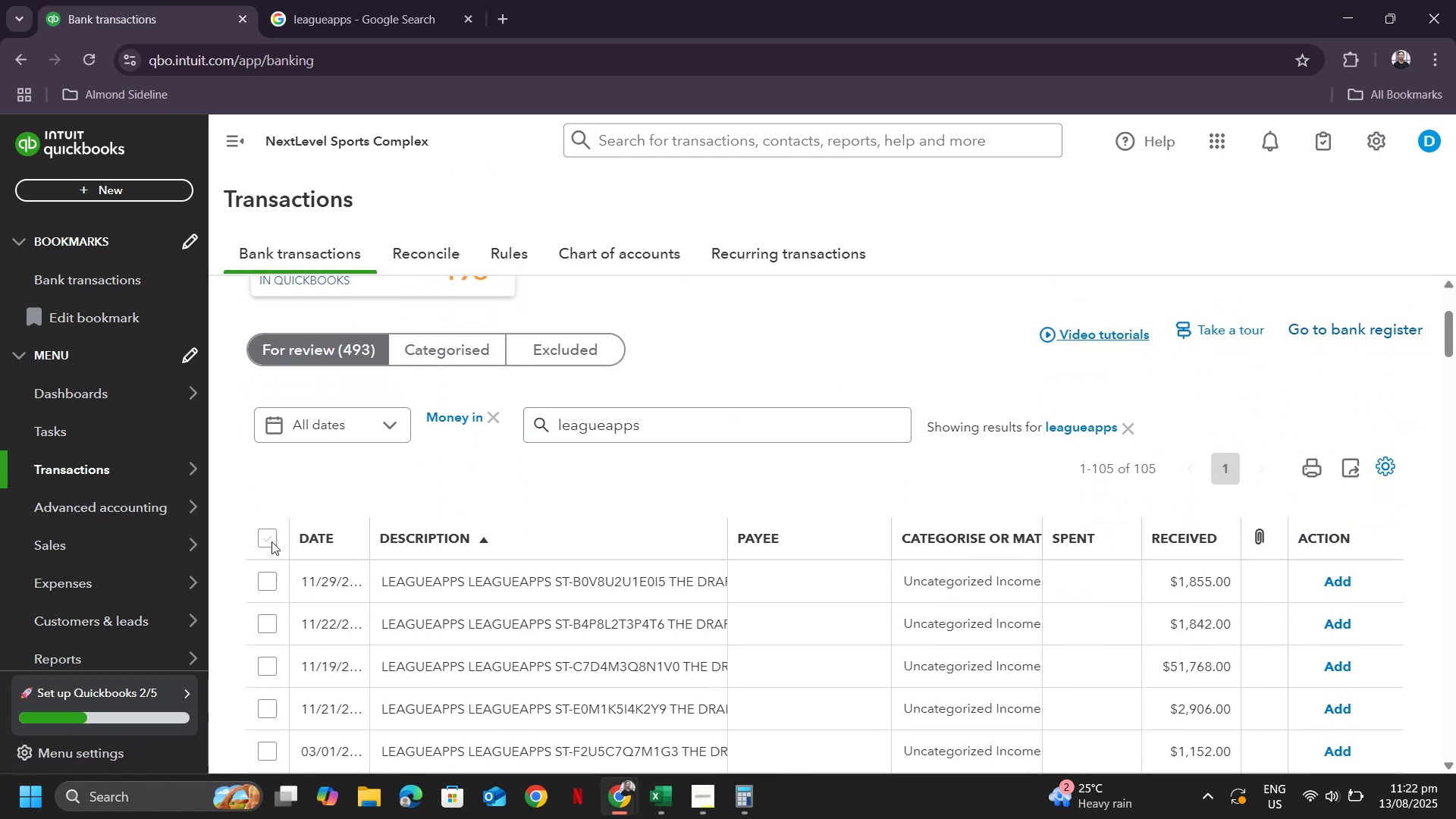 
left_click([265, 539])
 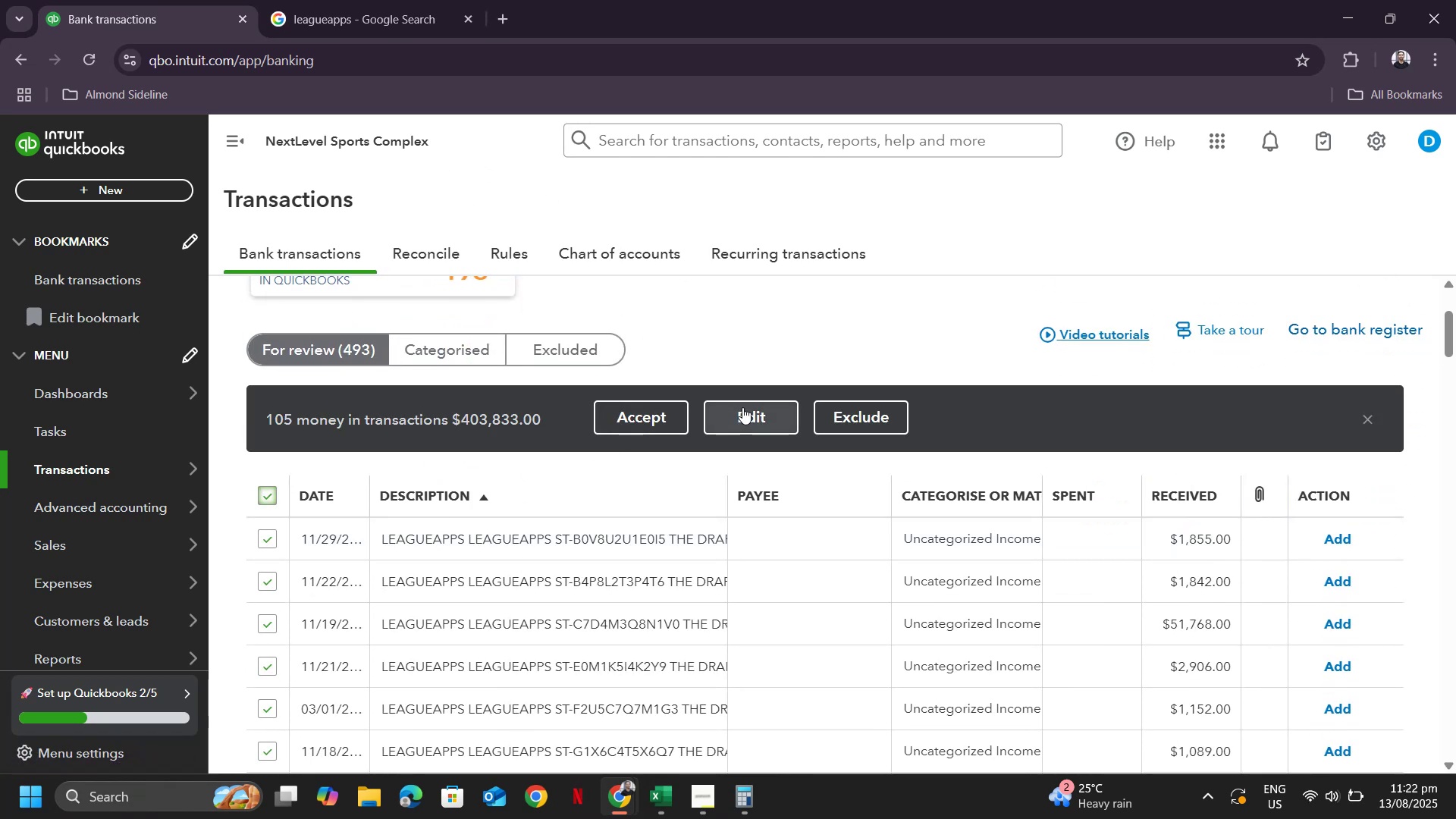 
left_click([742, 407])
 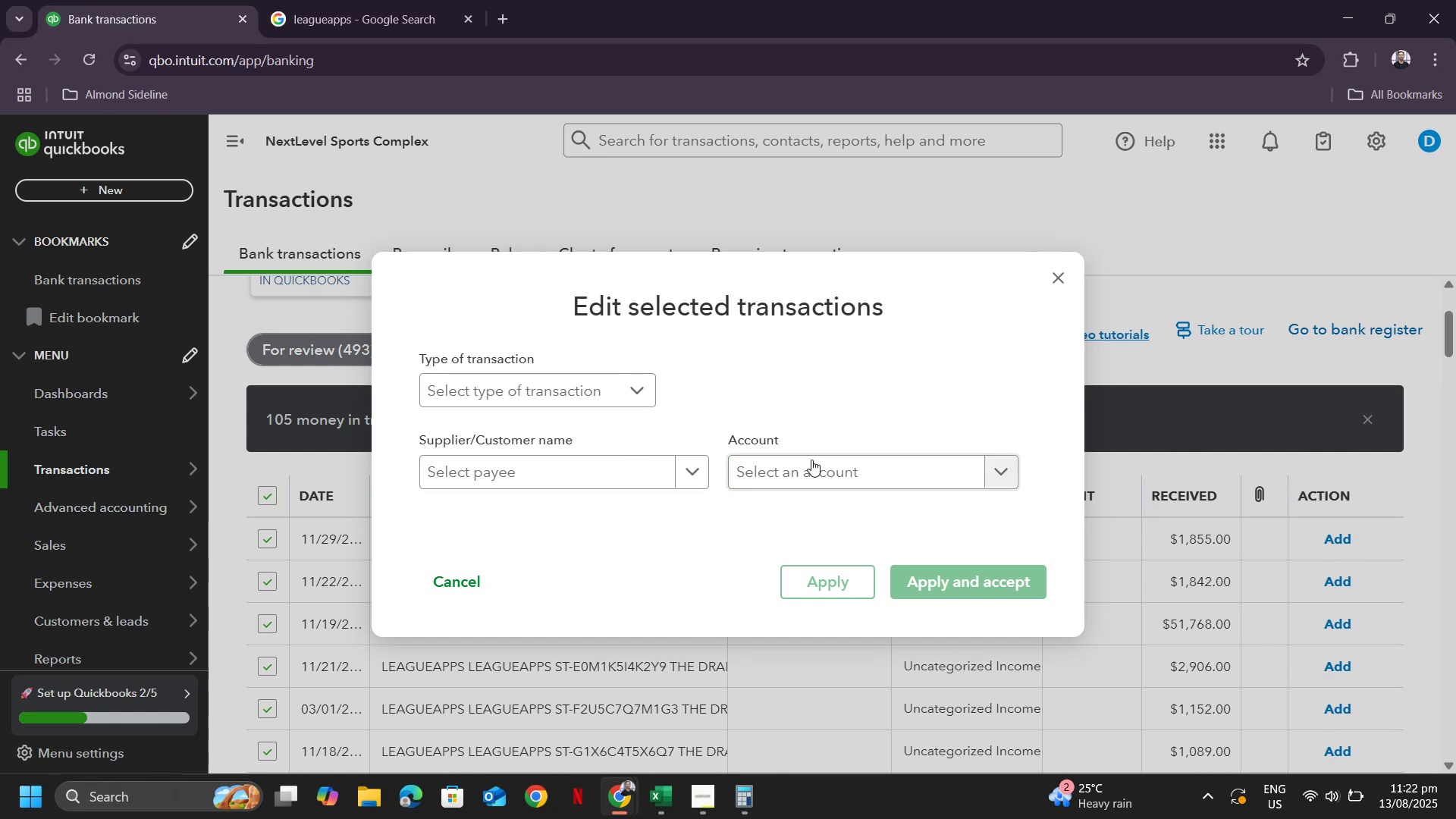 
left_click([810, 460])
 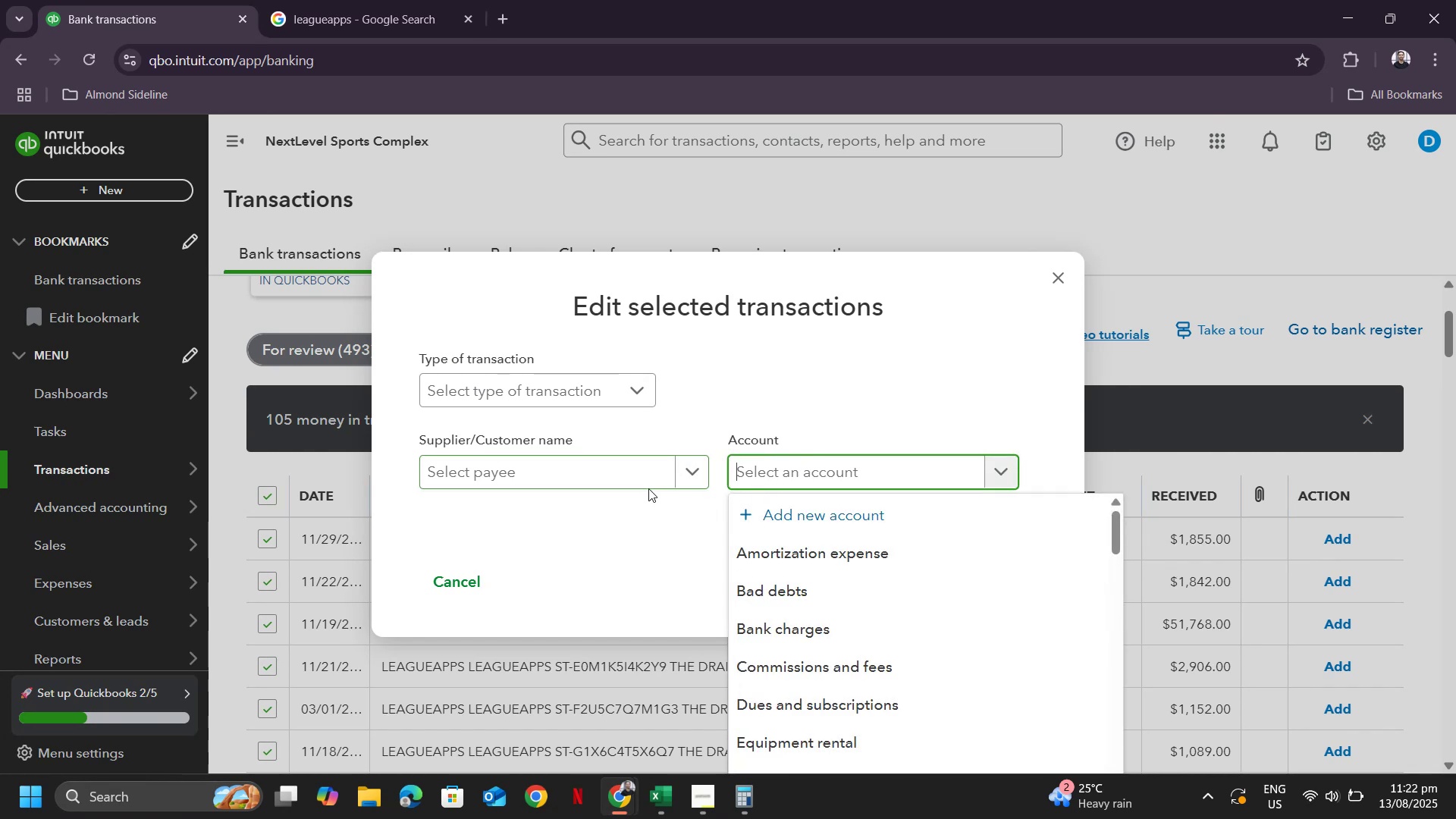 
left_click([595, 470])
 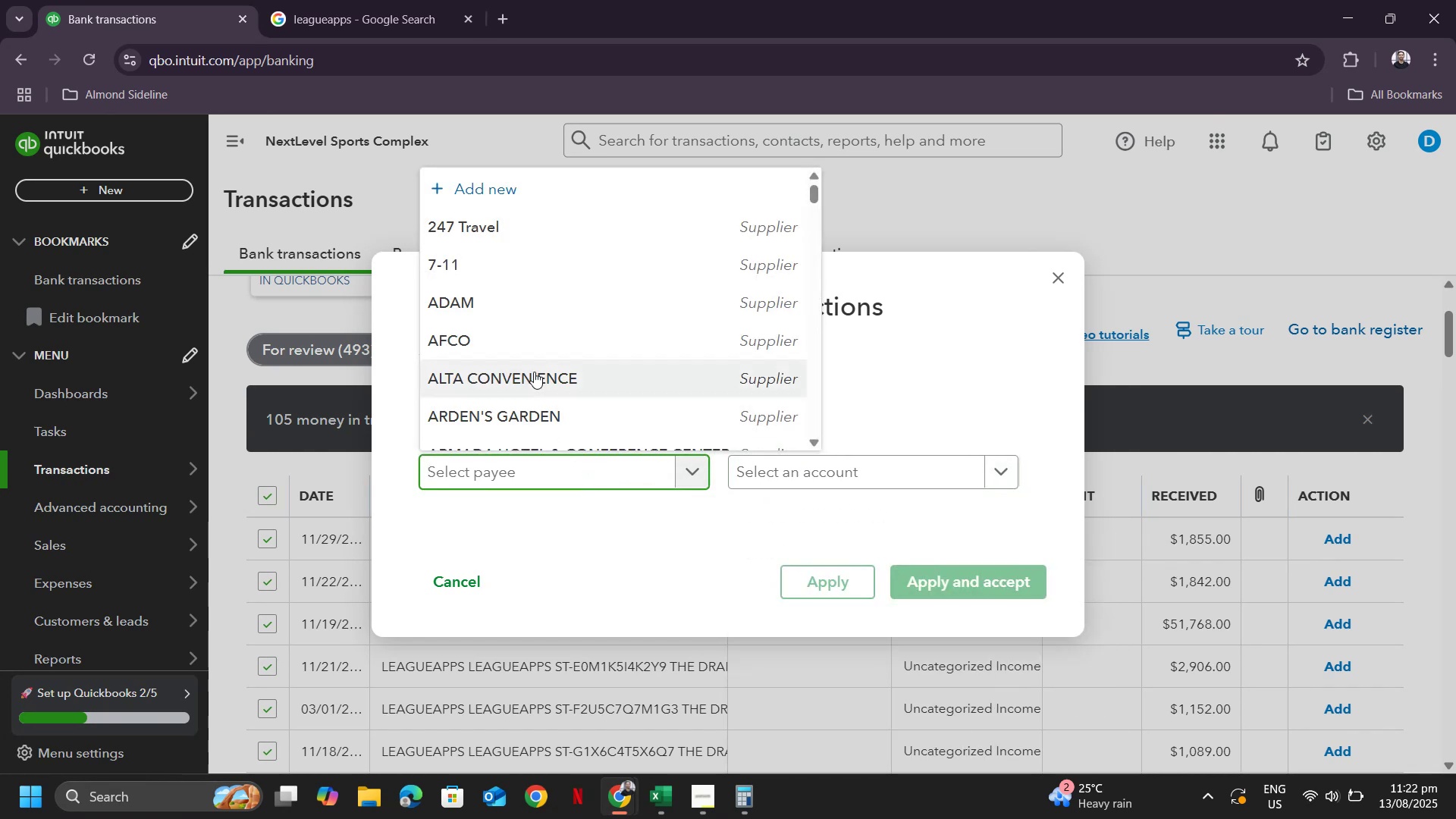 
key(Control+V)
 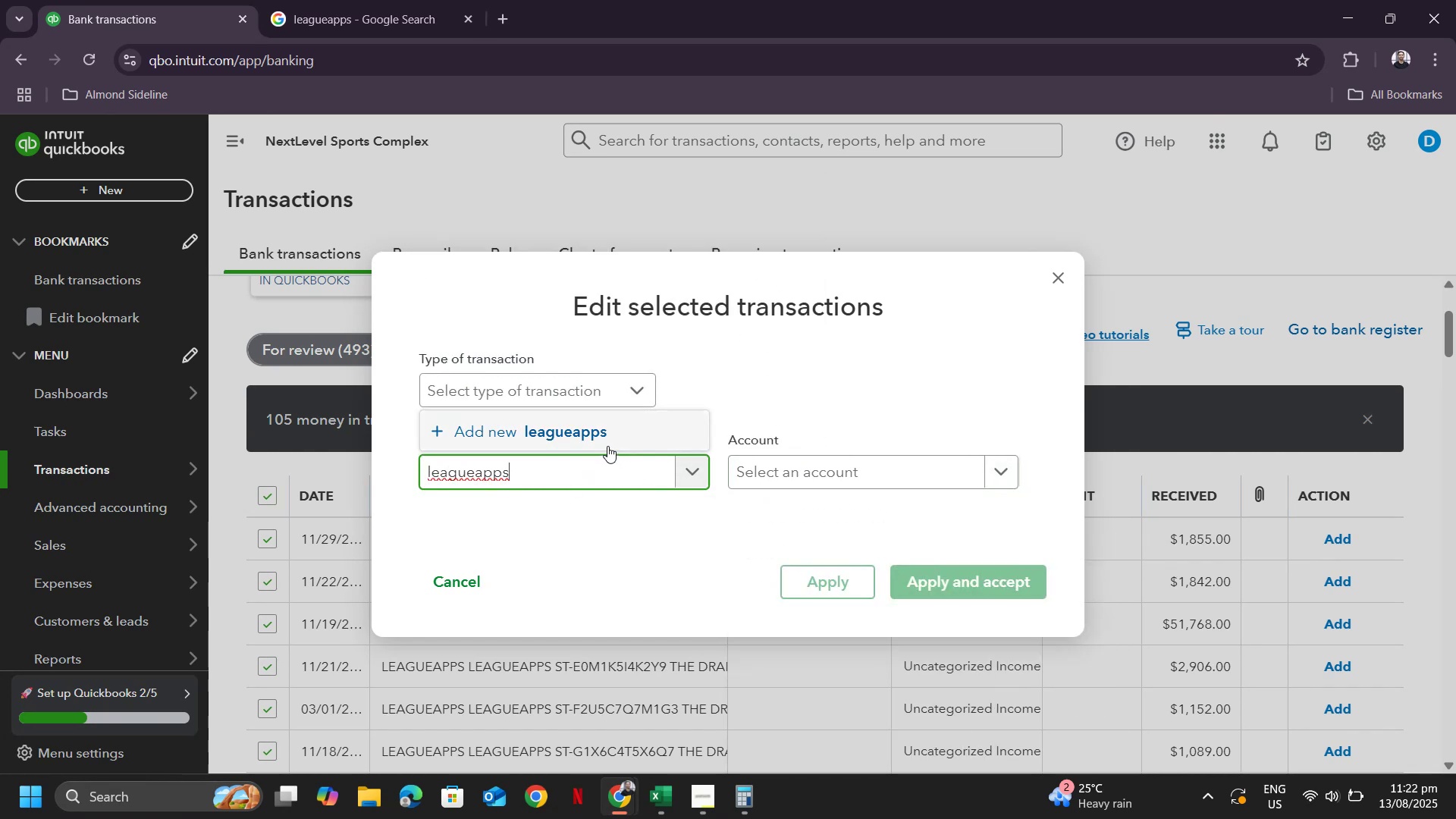 
left_click([601, 437])
 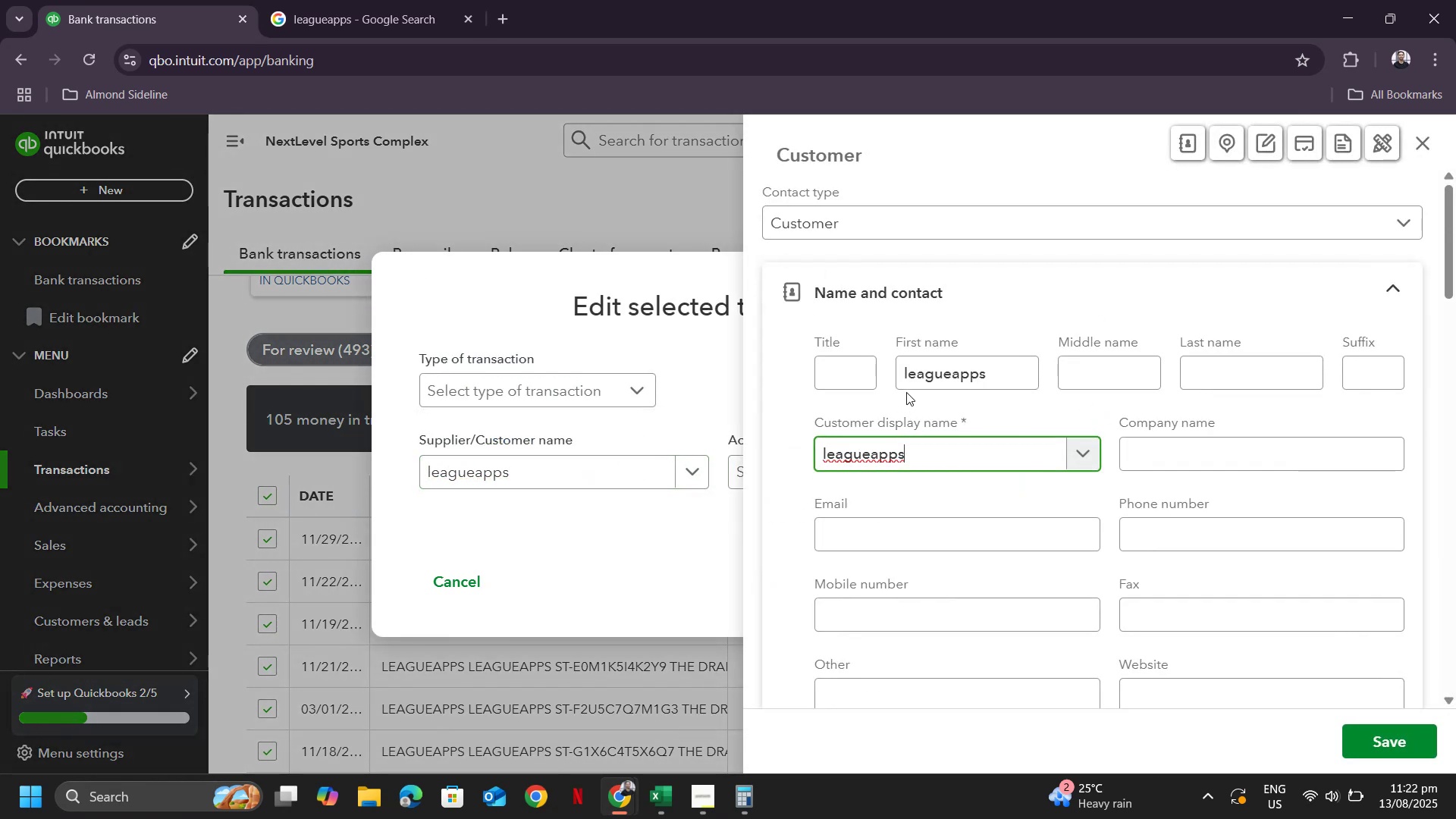 
left_click_drag(start_coordinate=[948, 441], to_coordinate=[778, 438])
 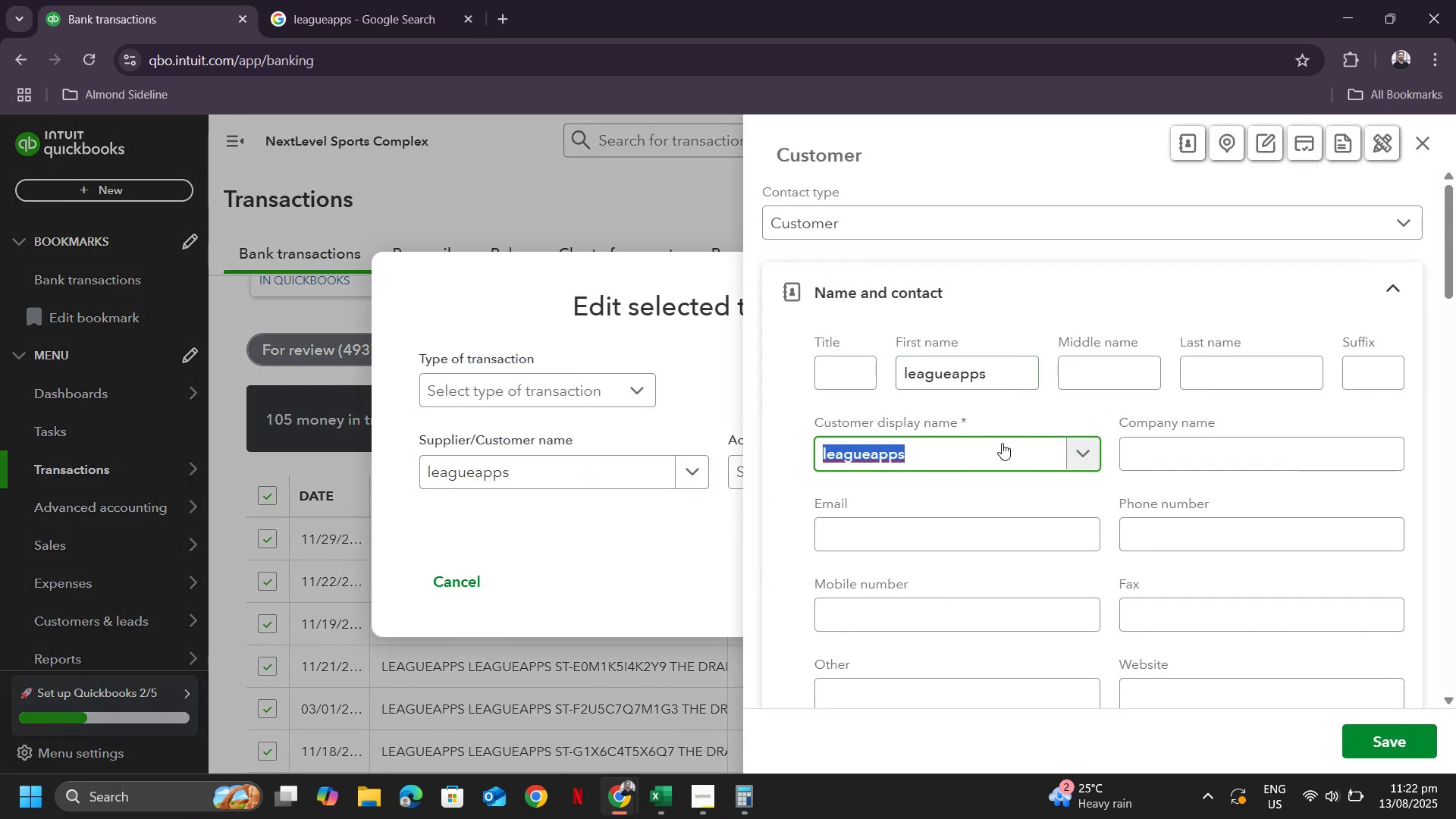 
type(League App)
key(Backspace)
type(lEAGUE aPPS)
 